 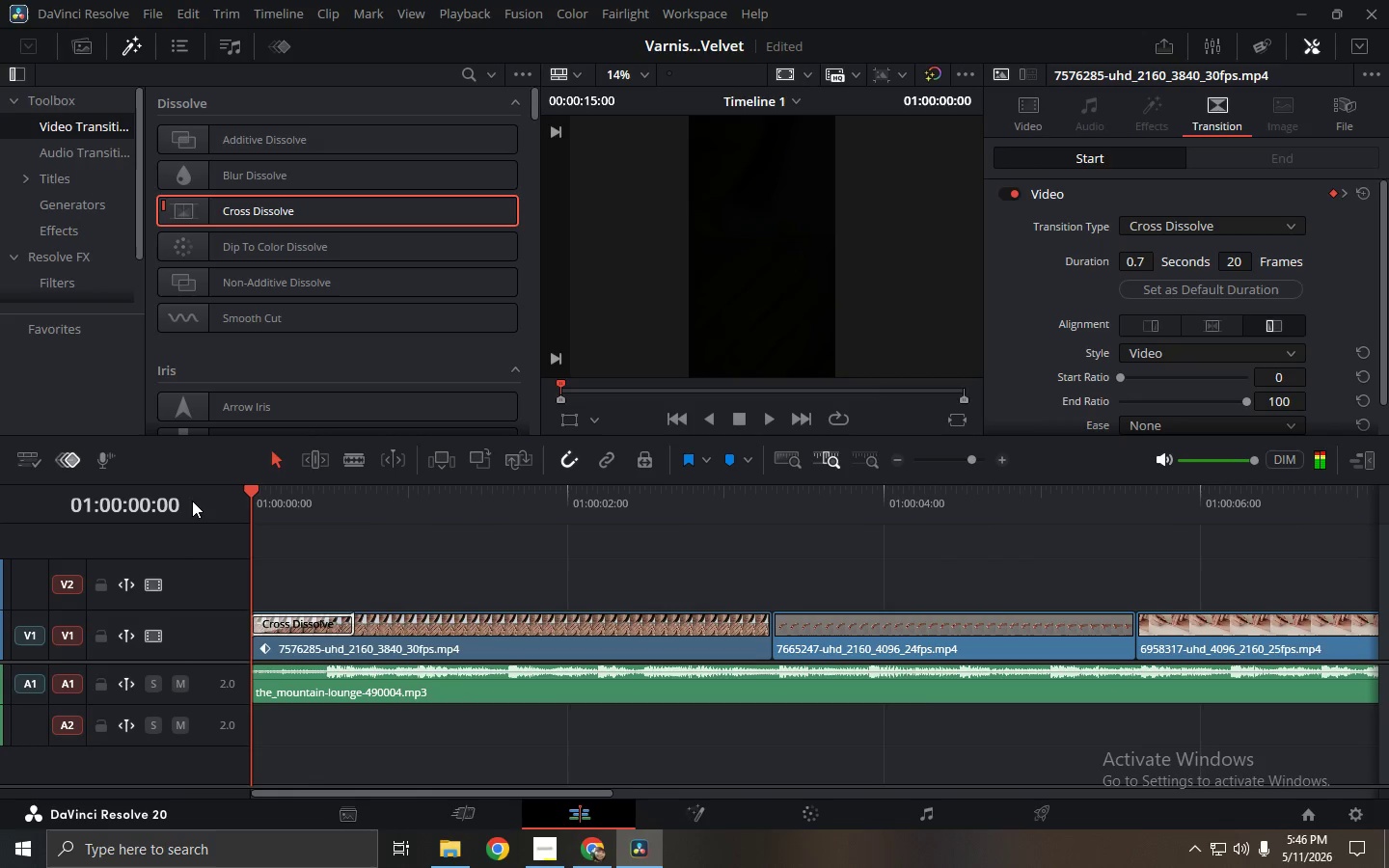 
key(Space)
 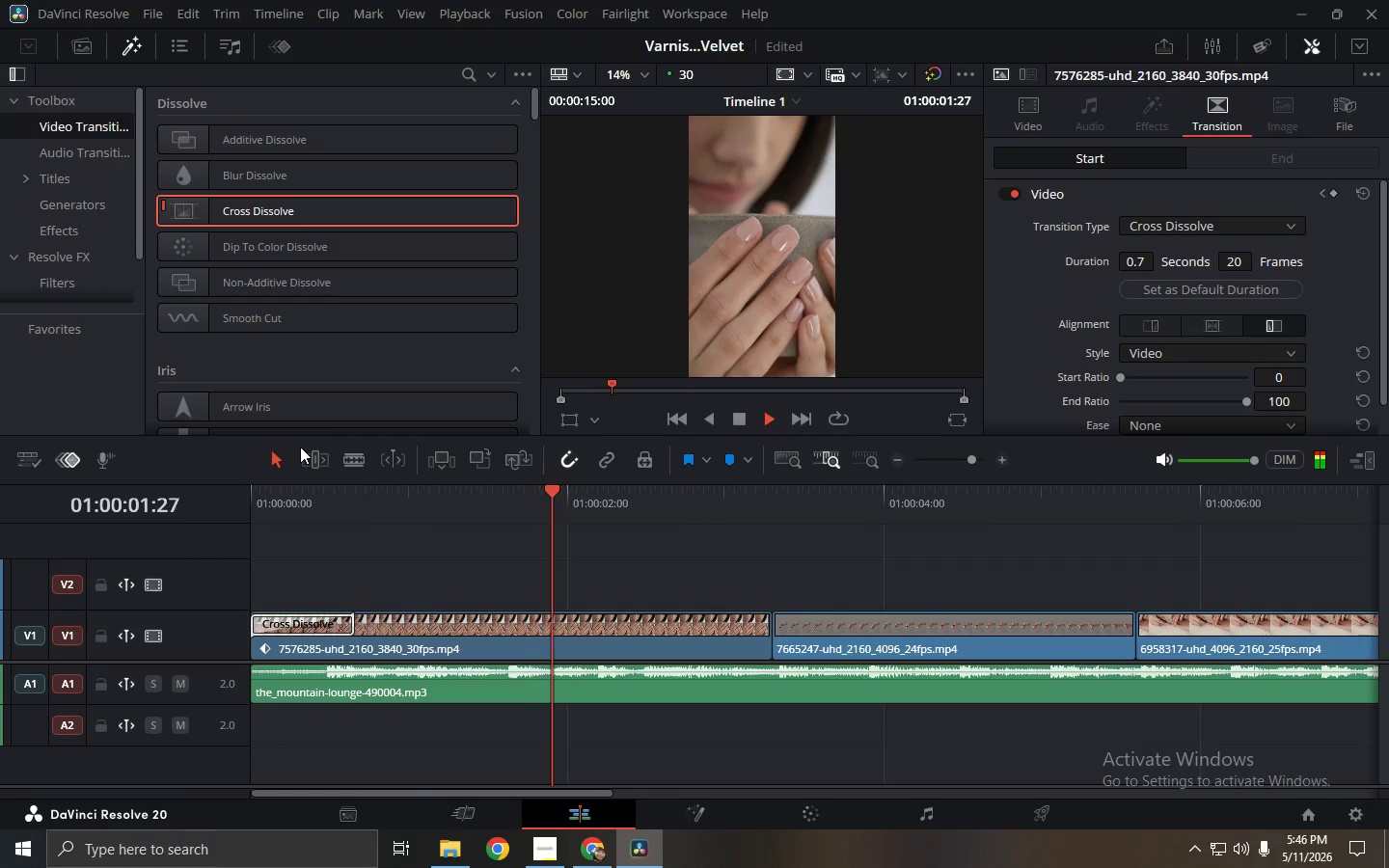 
key(Space)
 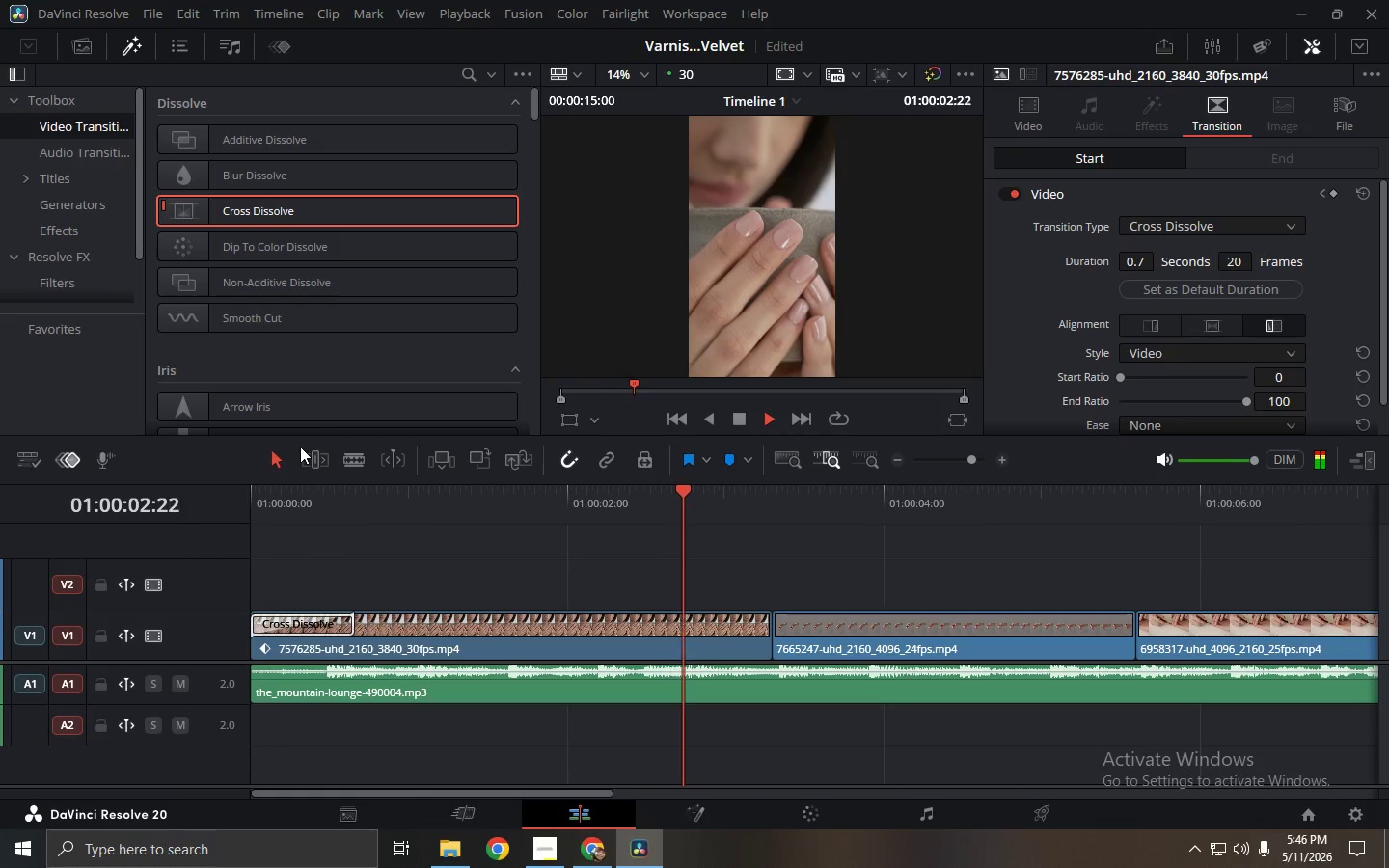 
key(Space)
 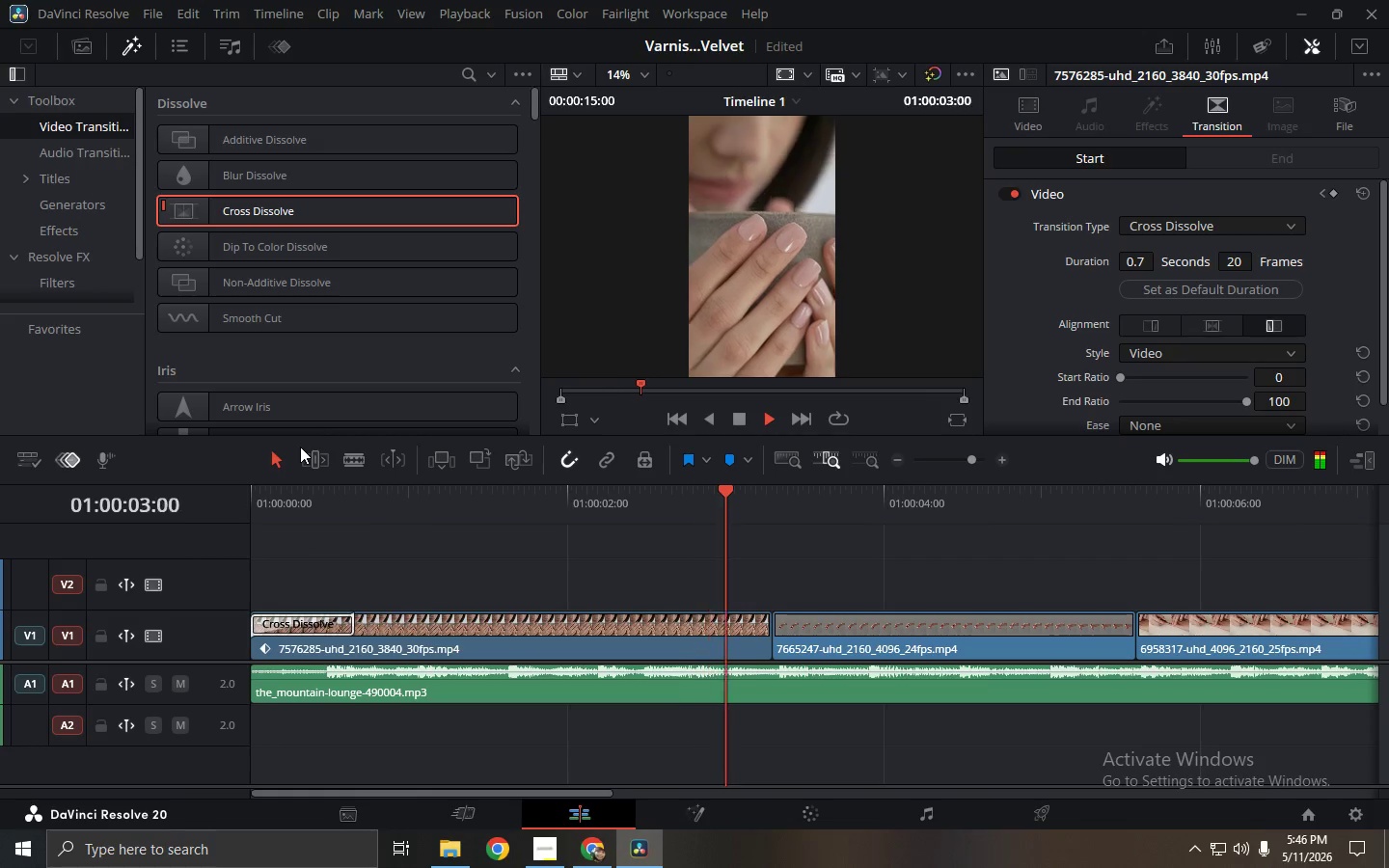 
key(Space)
 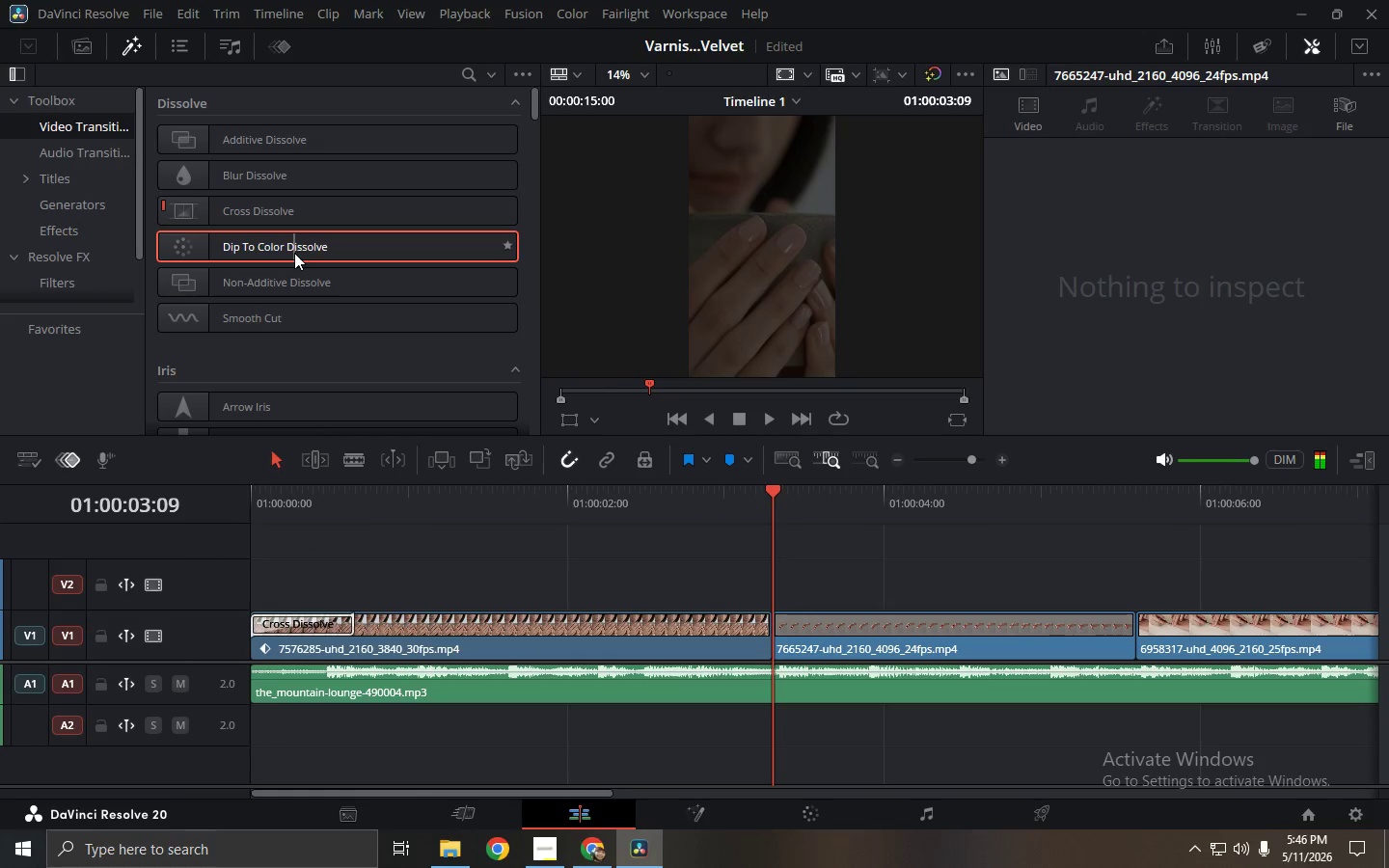 
double_click([296, 222])
 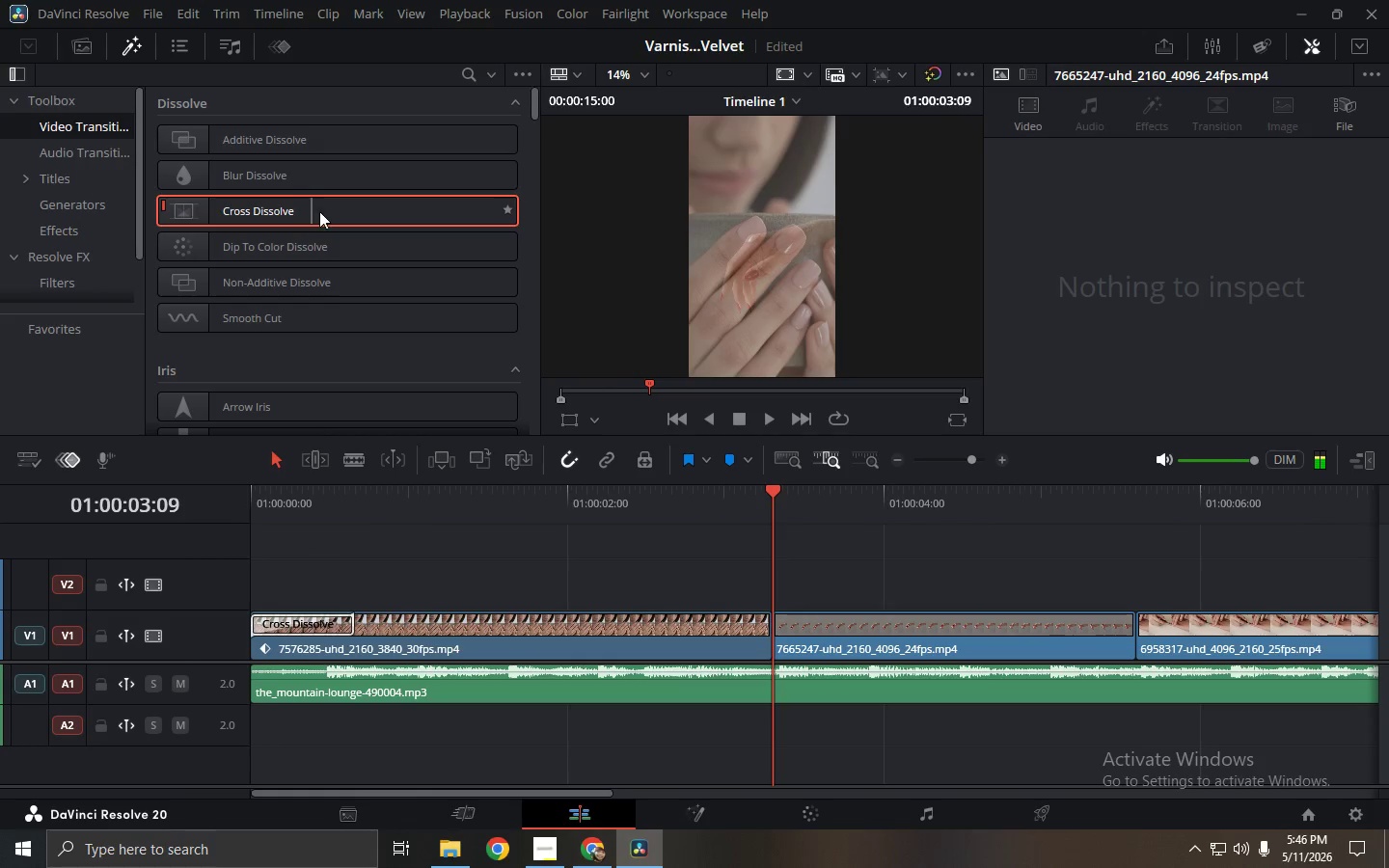 
left_click_drag(start_coordinate=[325, 211], to_coordinate=[785, 637])
 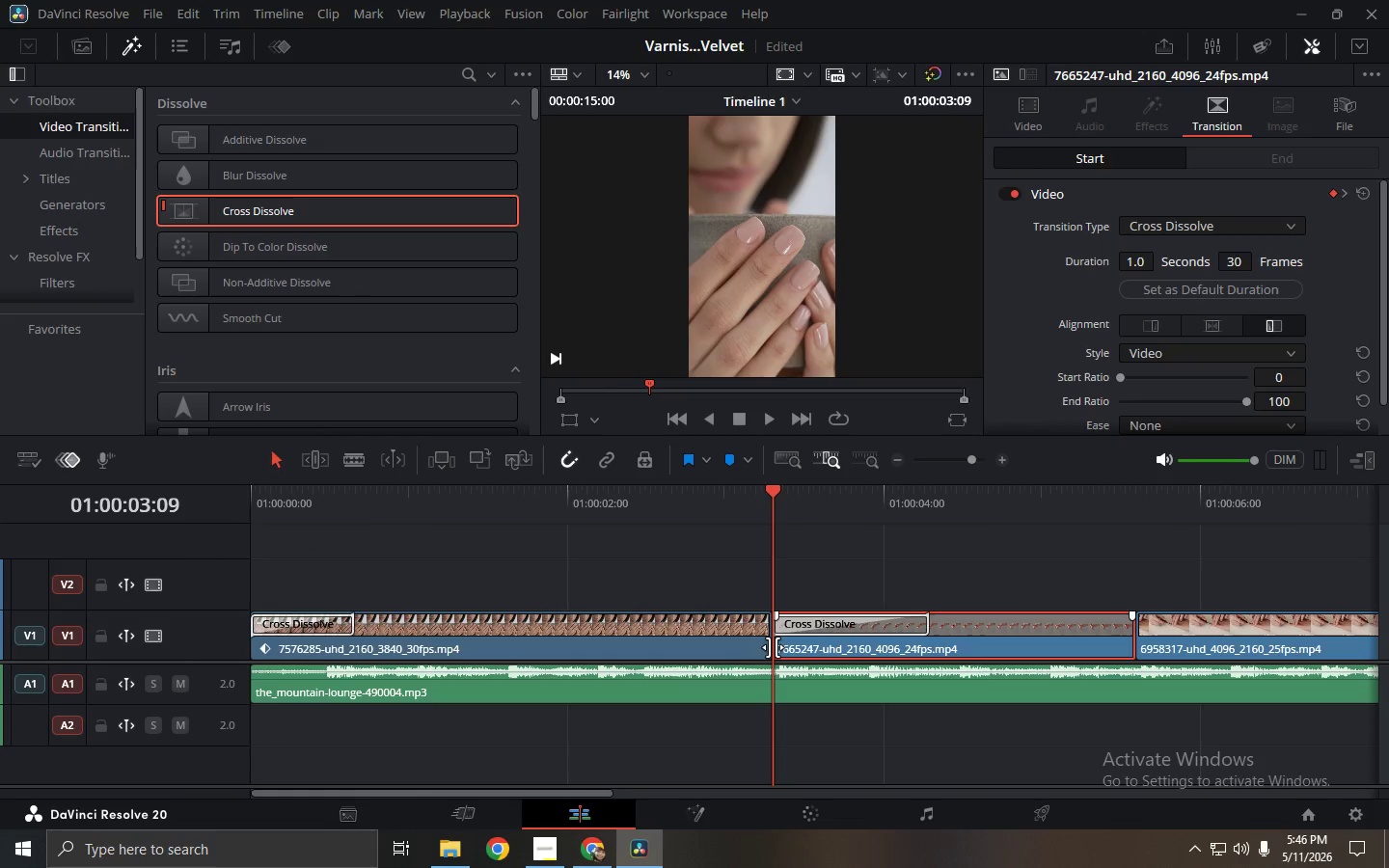 
left_click([775, 647])
 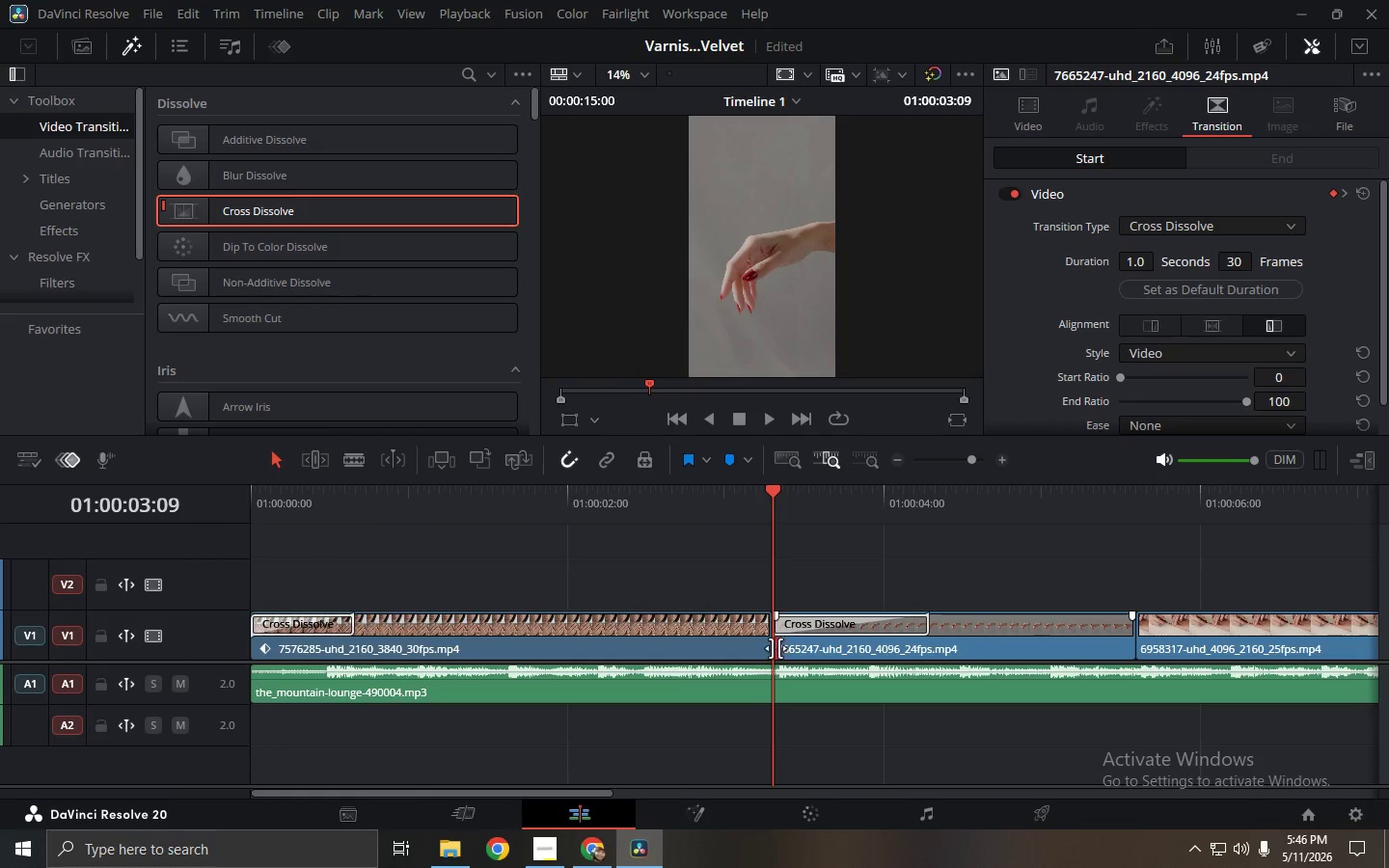 
left_click([776, 648])
 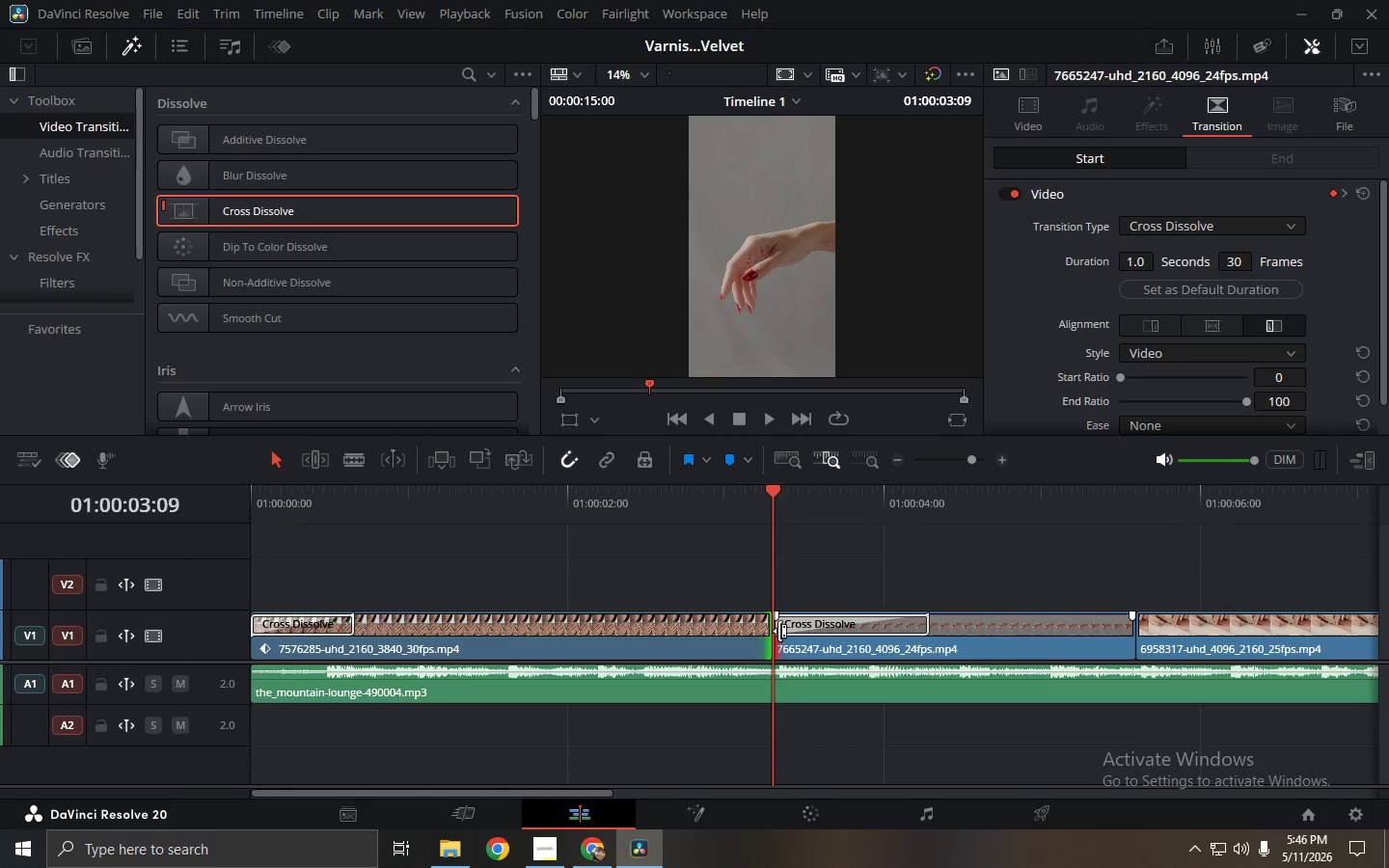 
left_click_drag(start_coordinate=[781, 631], to_coordinate=[766, 631])
 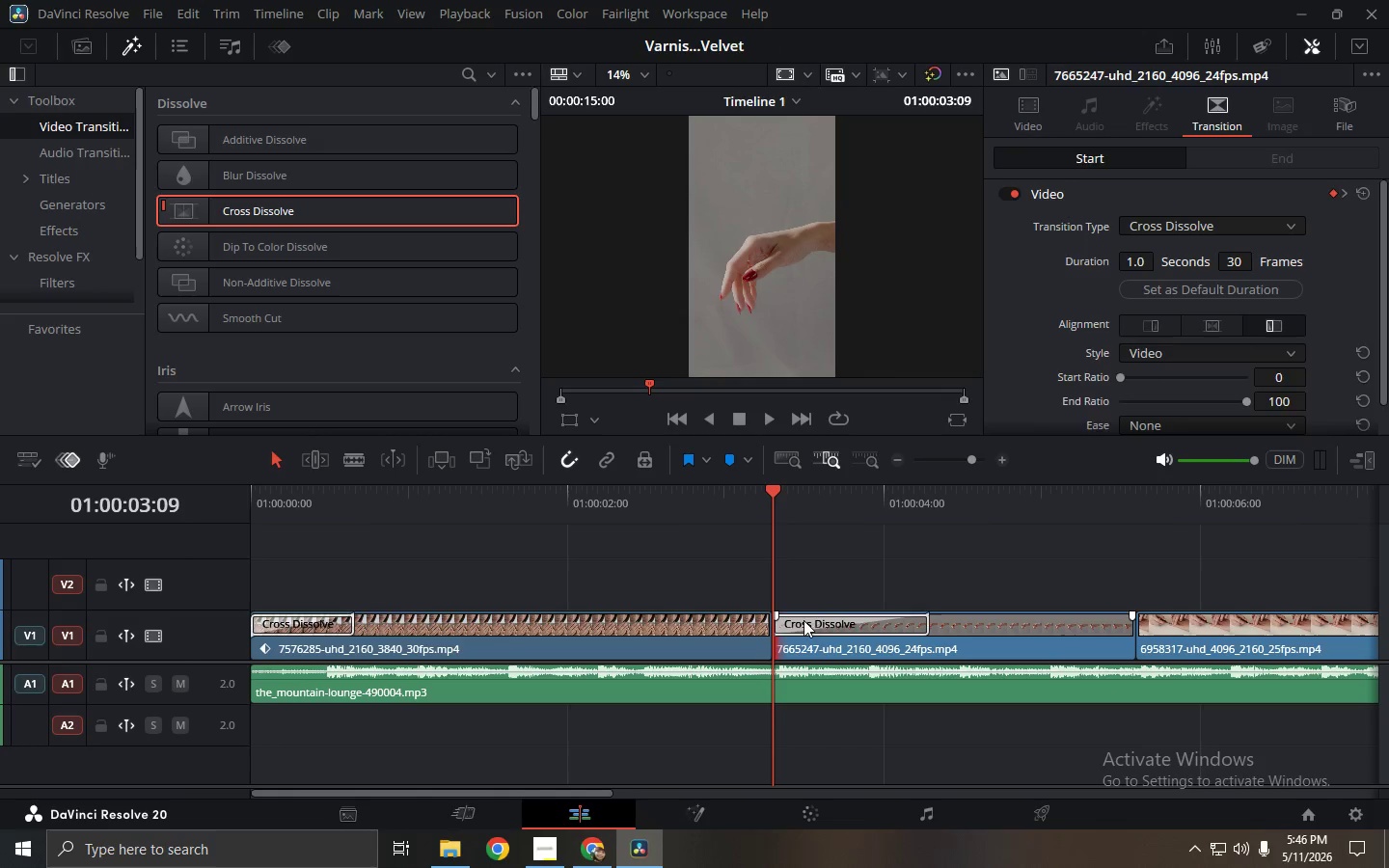 
left_click_drag(start_coordinate=[805, 620], to_coordinate=[782, 622])
 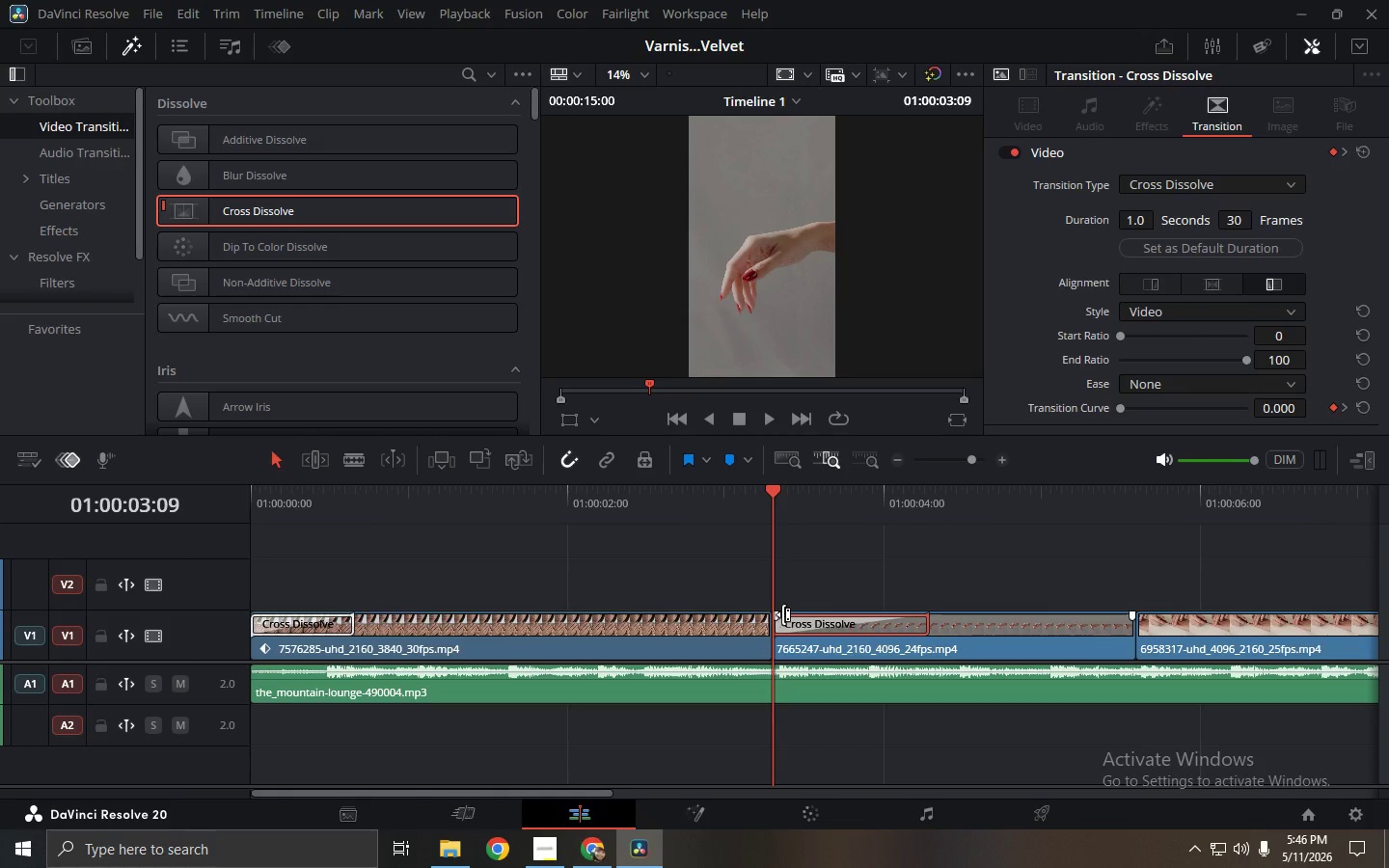 
key(Backspace)
 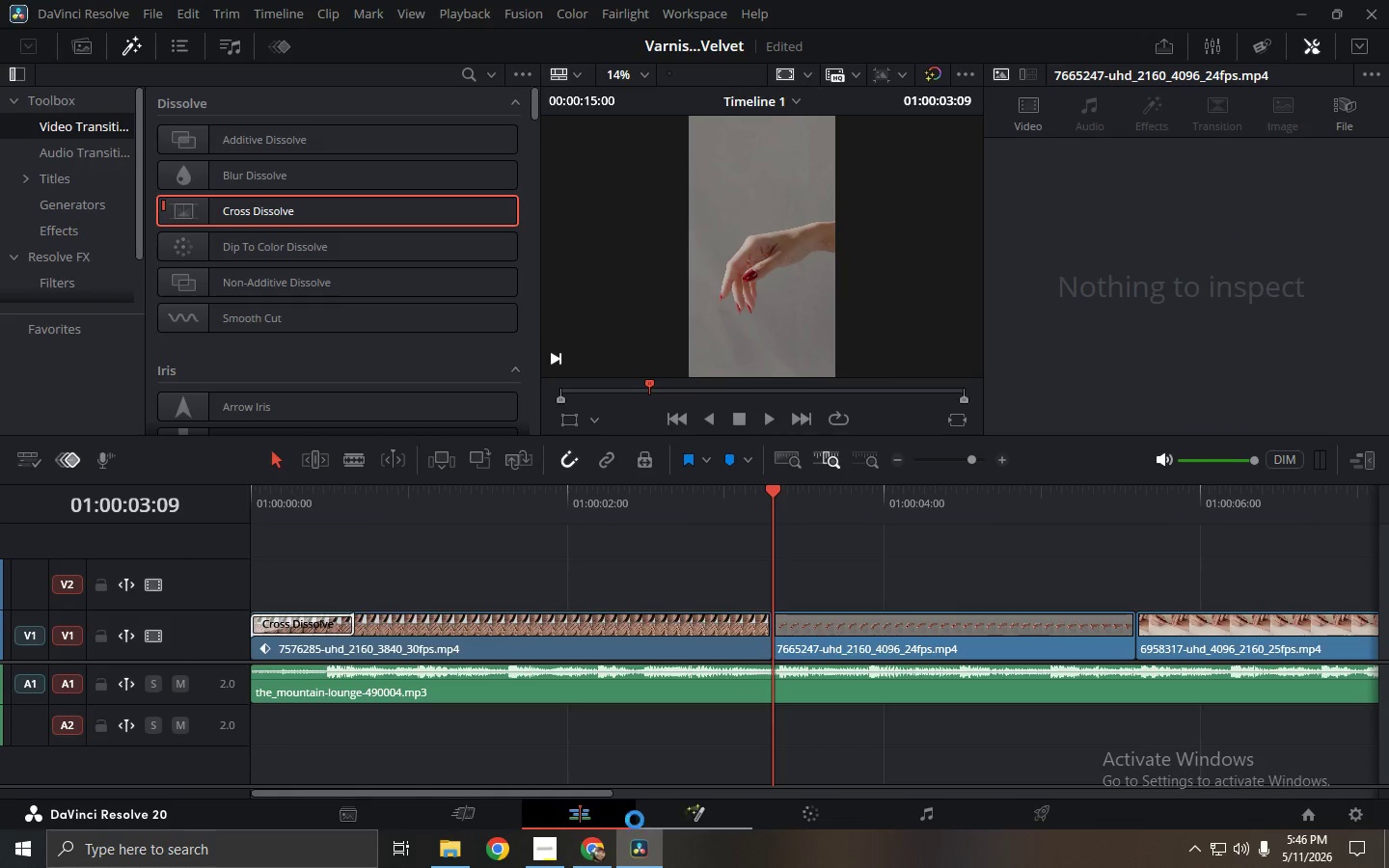 
left_click_drag(start_coordinate=[539, 793], to_coordinate=[718, 795])
 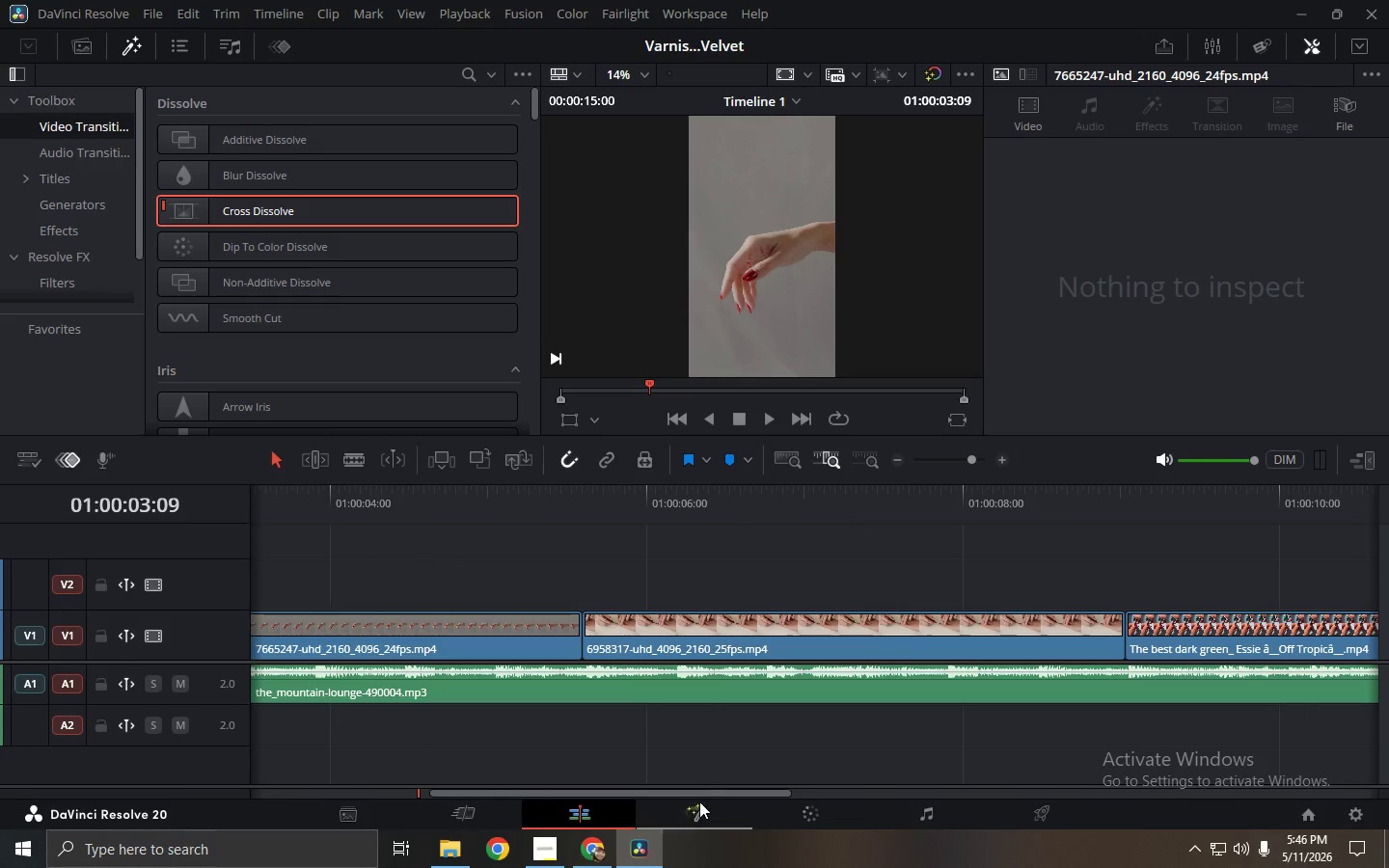 
left_click_drag(start_coordinate=[701, 794], to_coordinate=[260, 793])
 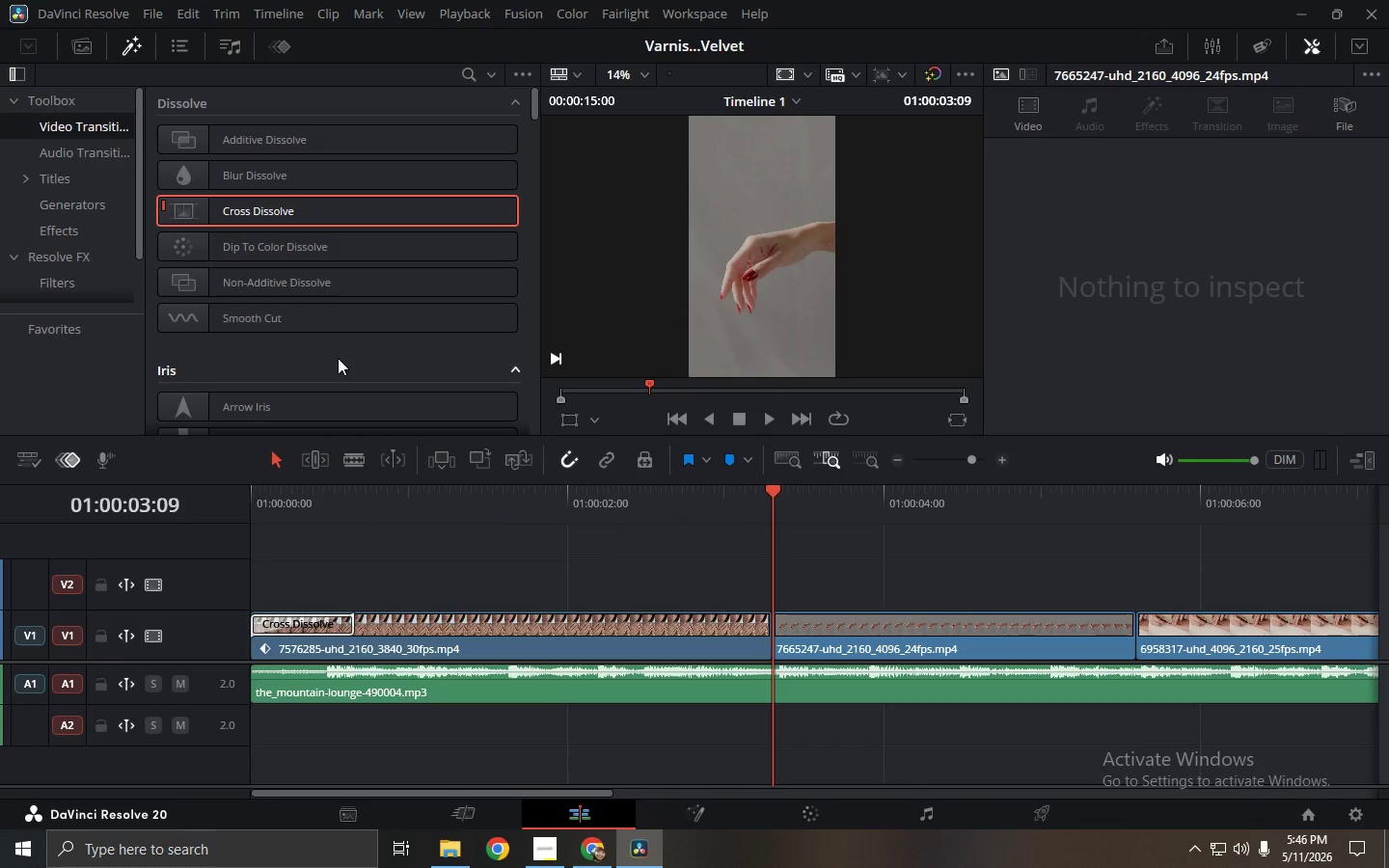 
key(Space)
 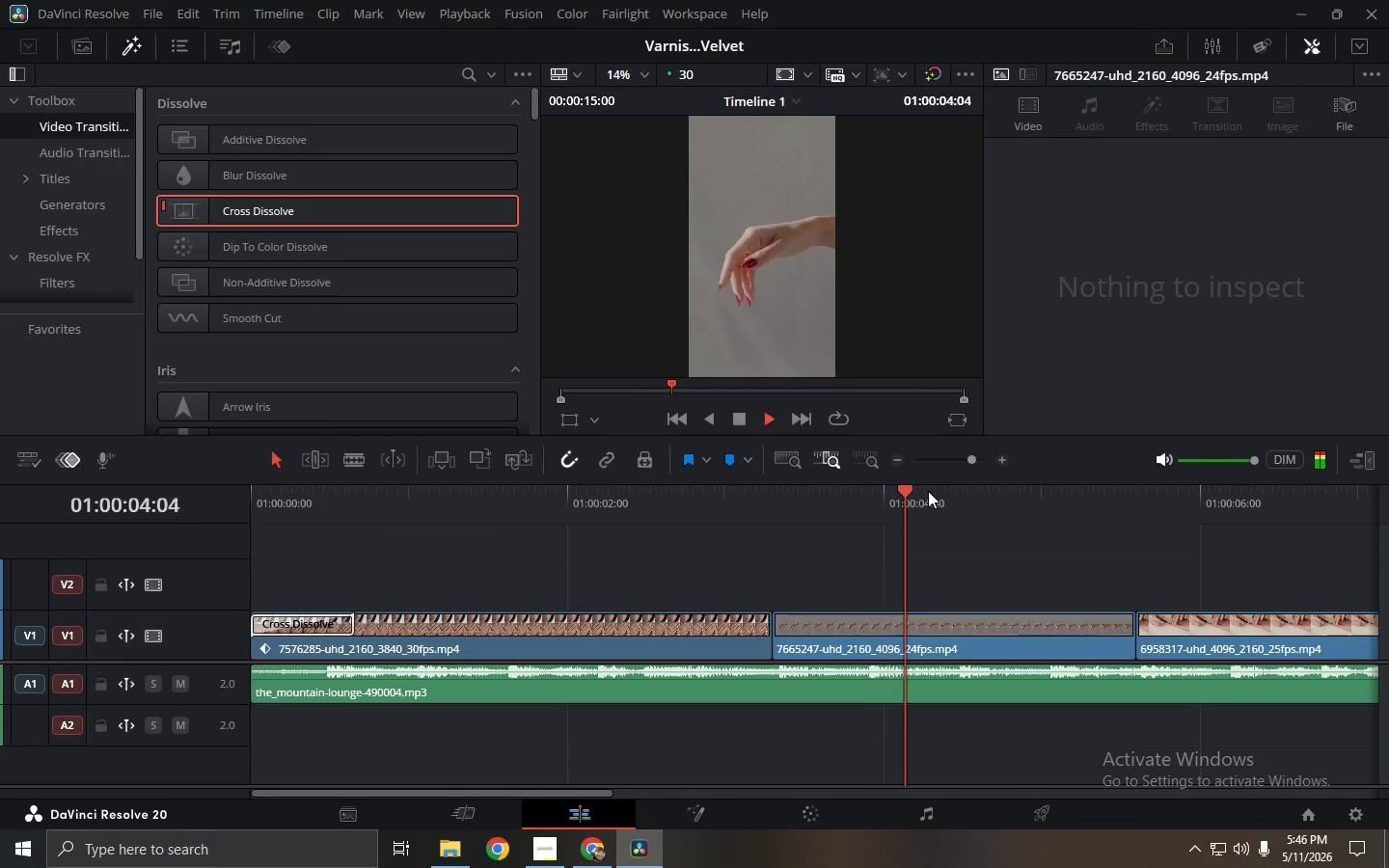 
key(Space)
 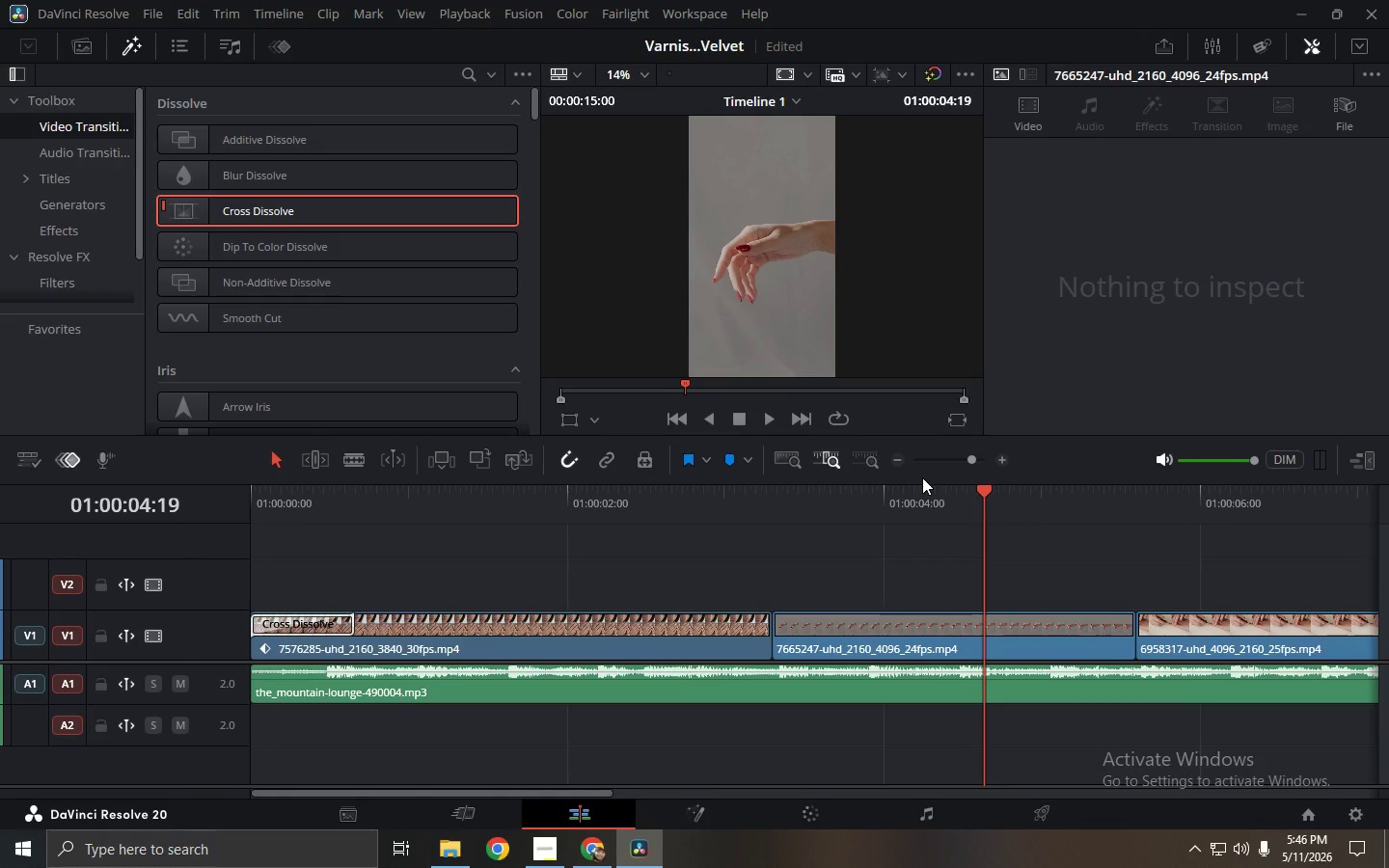 
wait(13.8)
 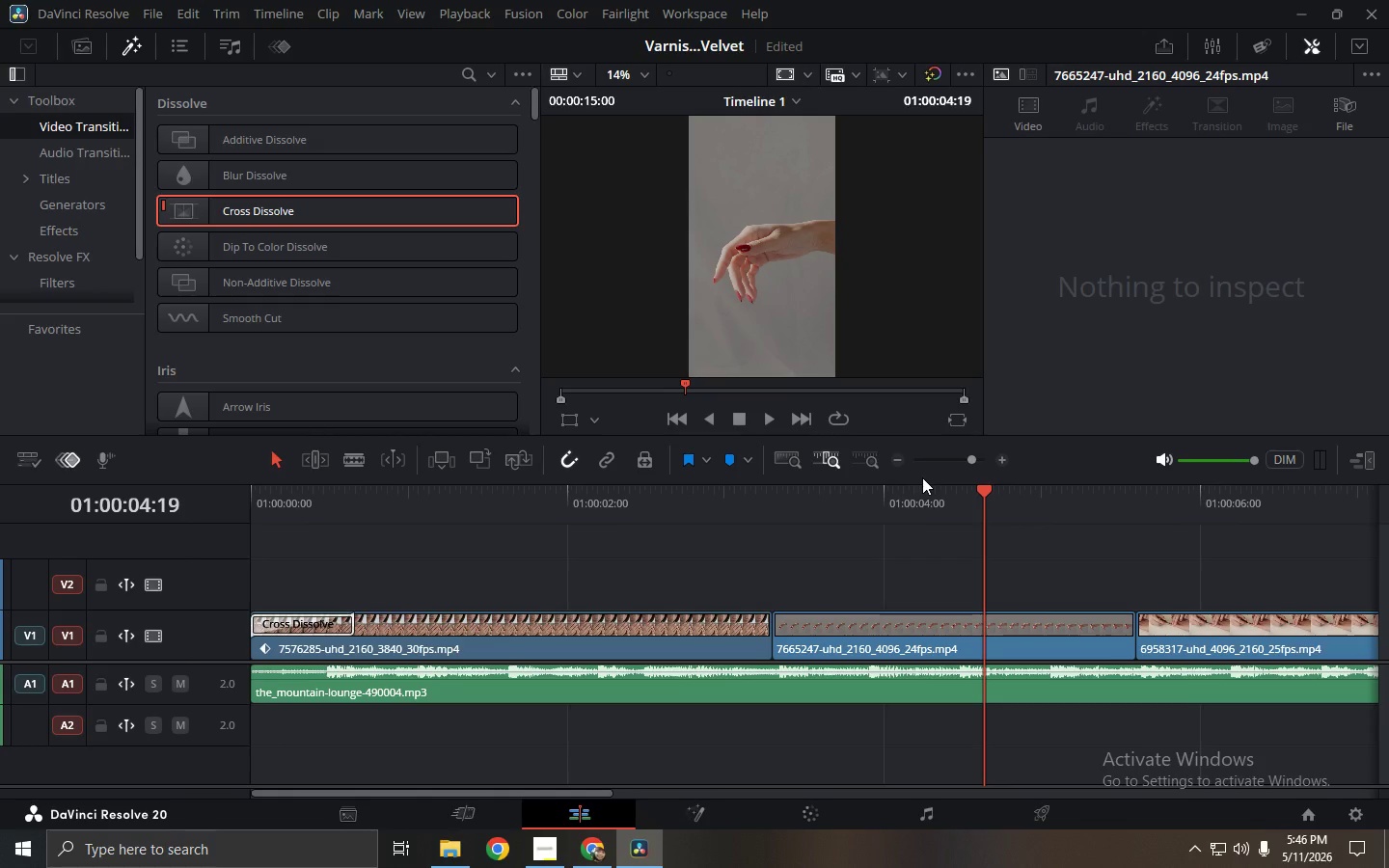 
left_click([981, 627])
 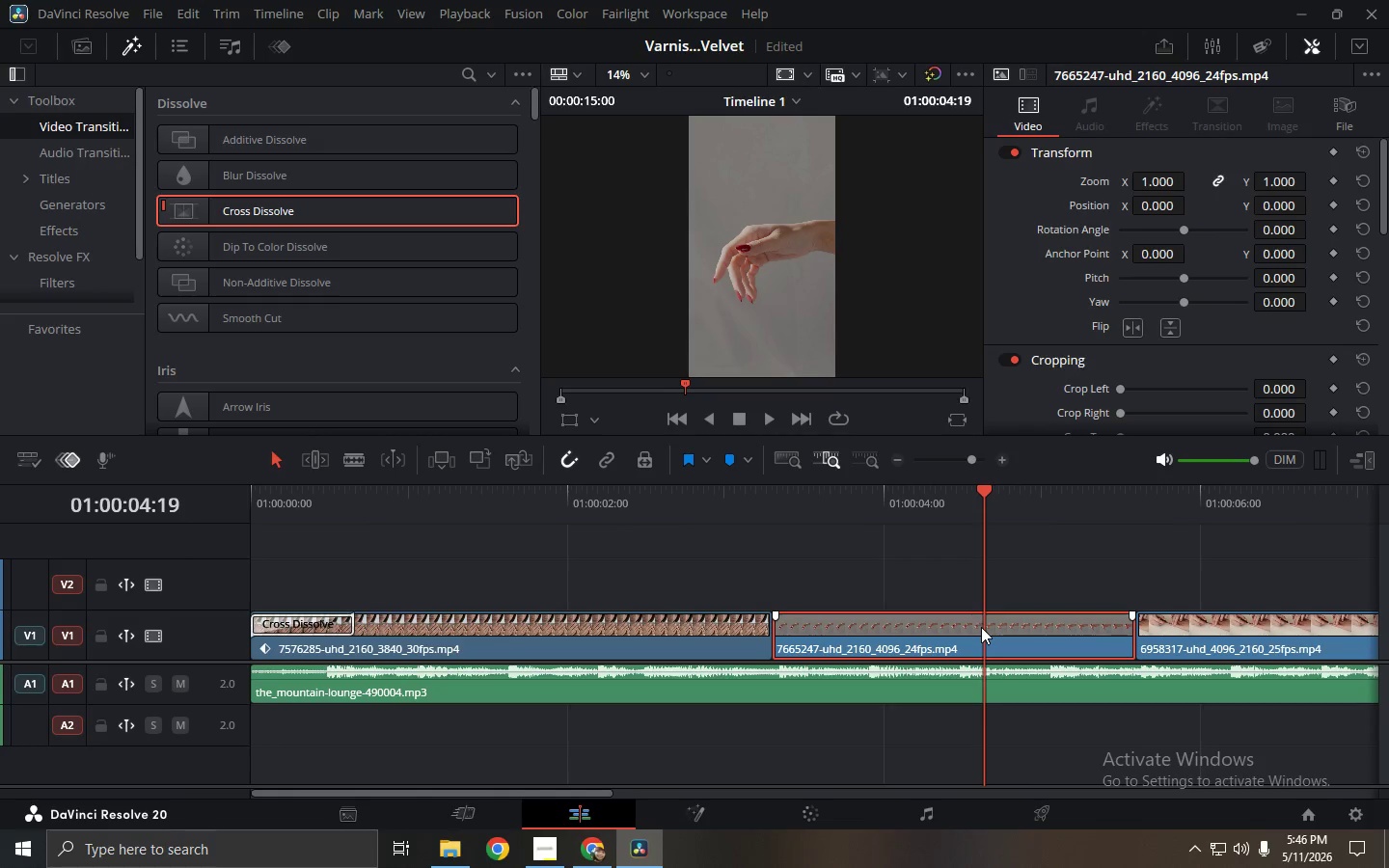 
right_click([981, 627])
 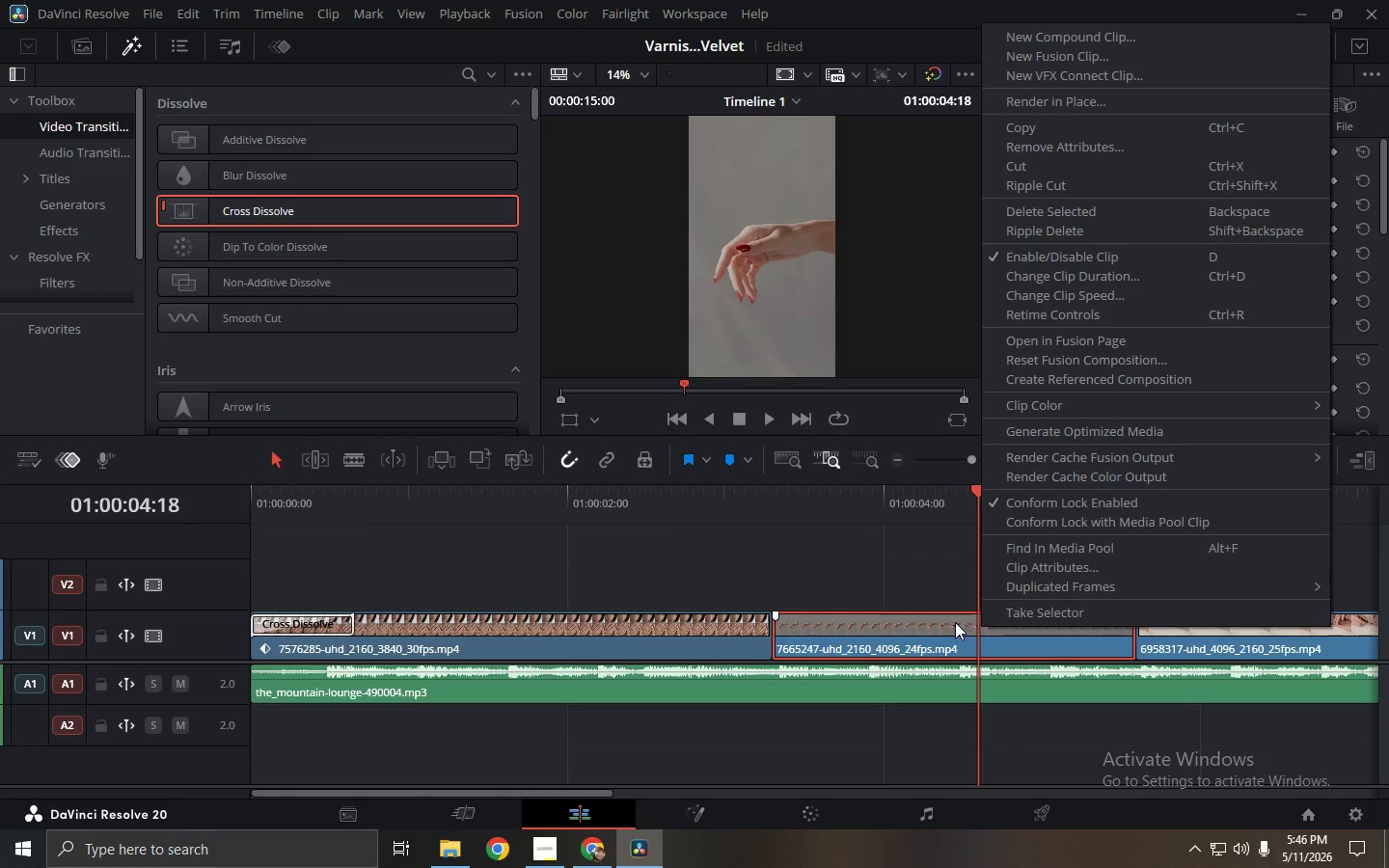 
left_click([955, 621])
 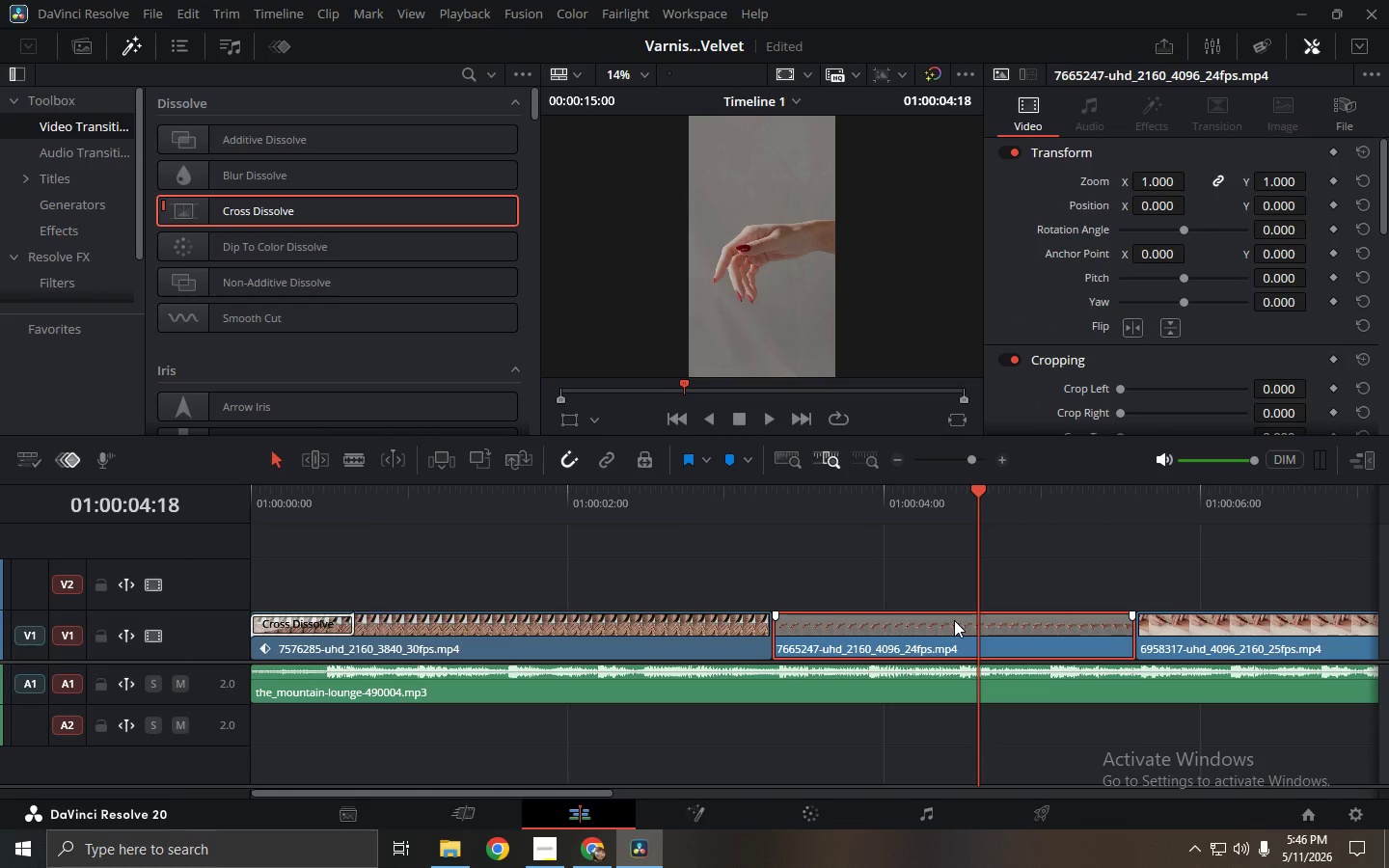 
right_click([954, 620])
 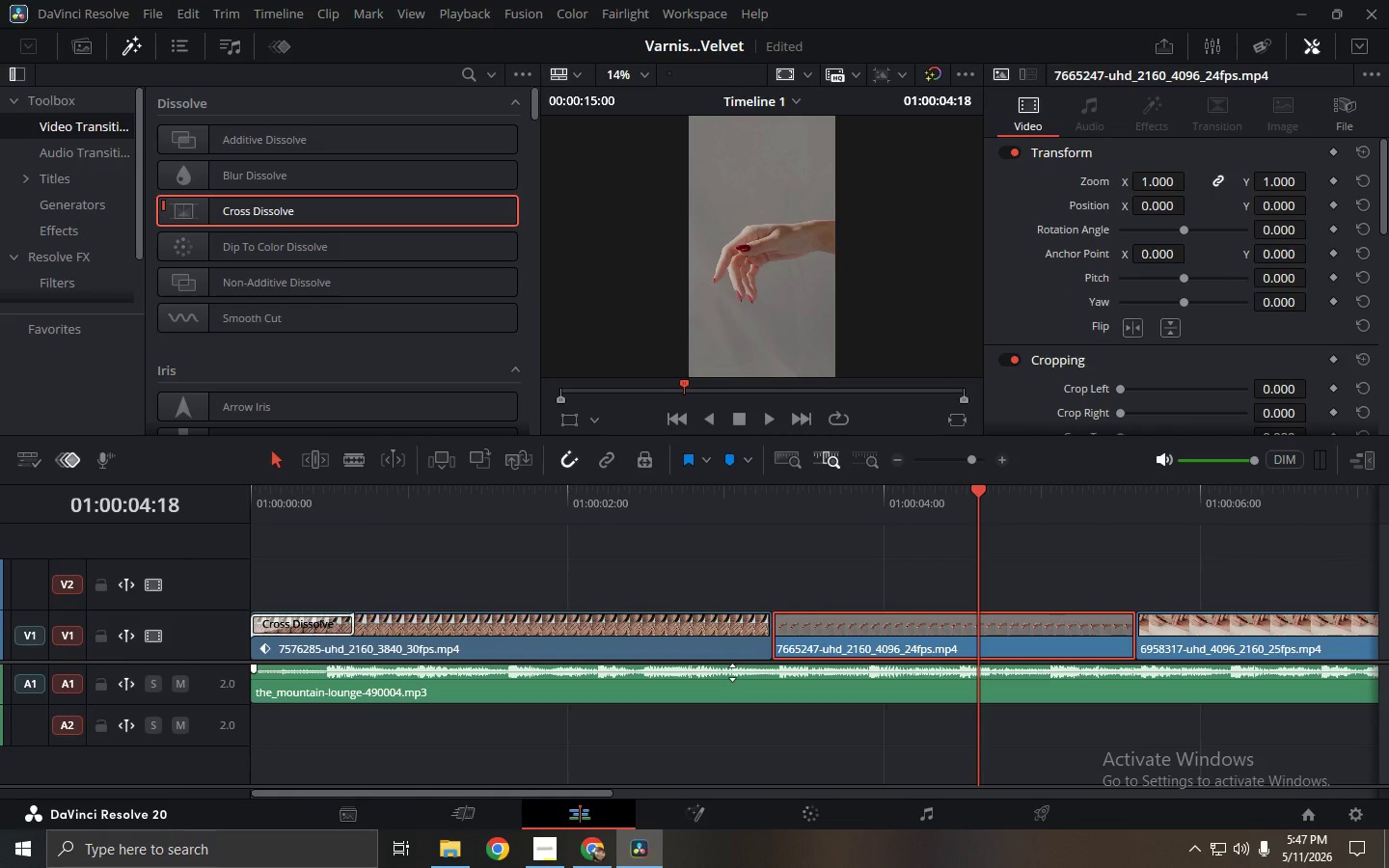 
wait(13.5)
 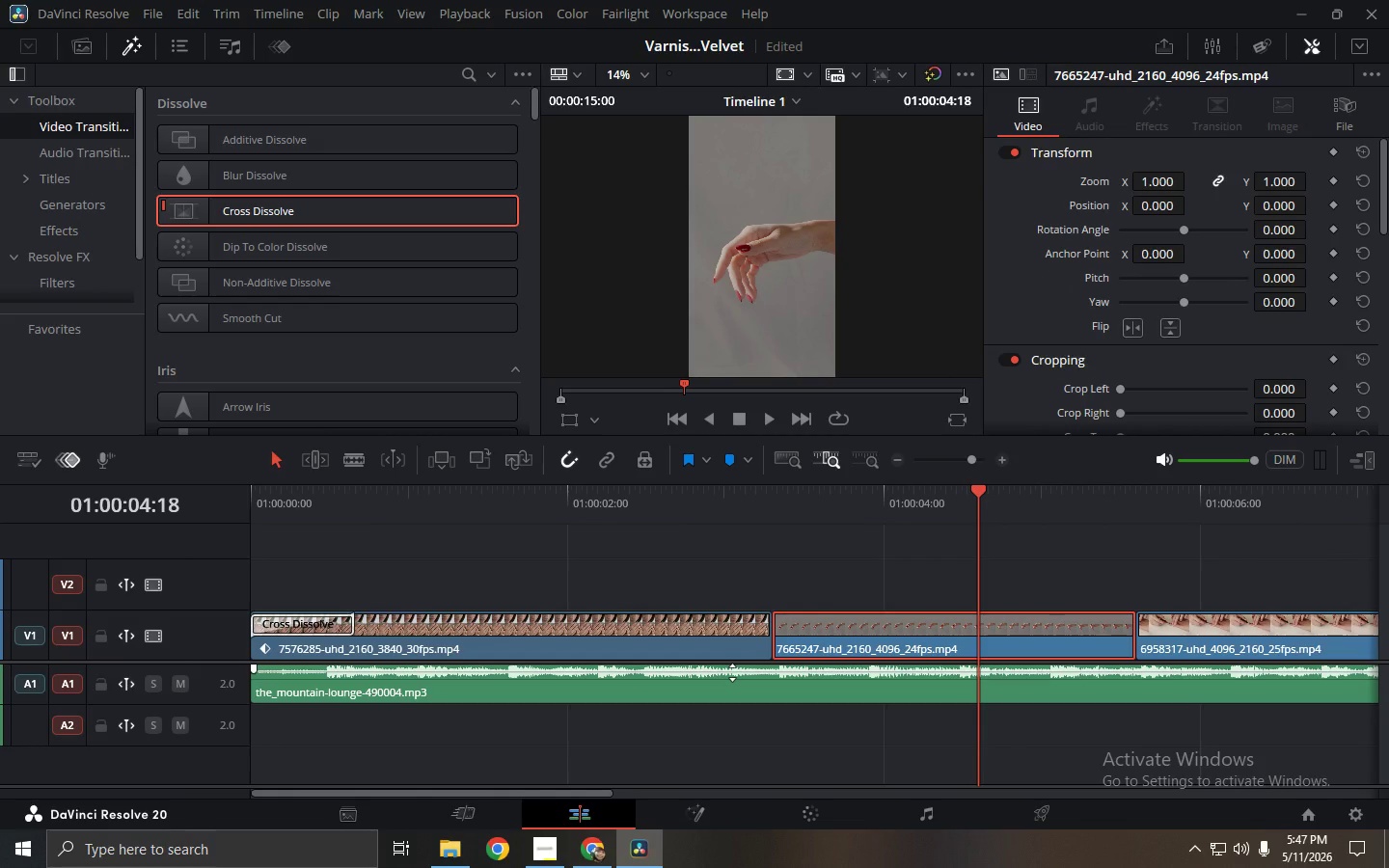 
left_click_drag(start_coordinate=[868, 492], to_coordinate=[840, 490])
 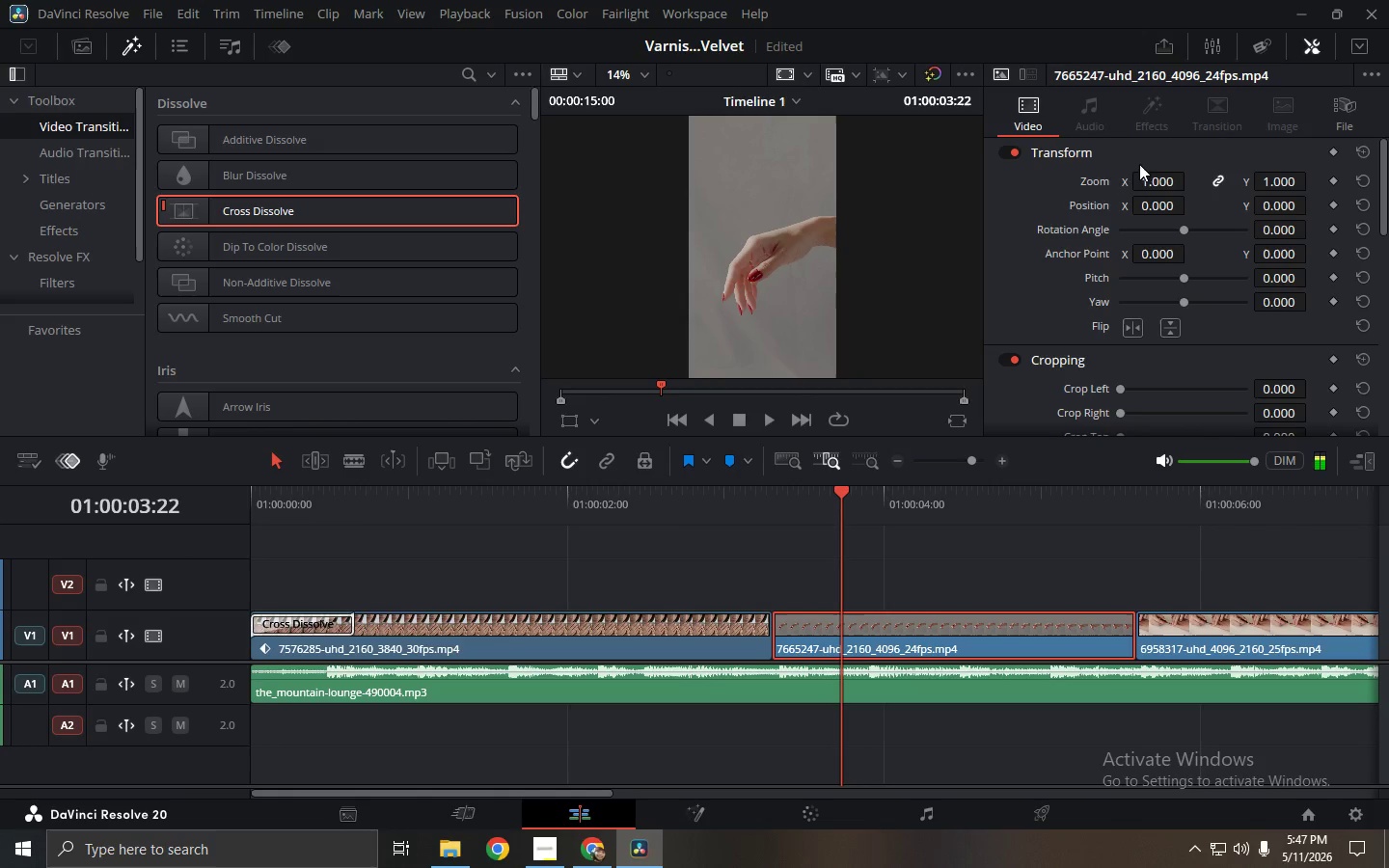 
left_click([1152, 122])
 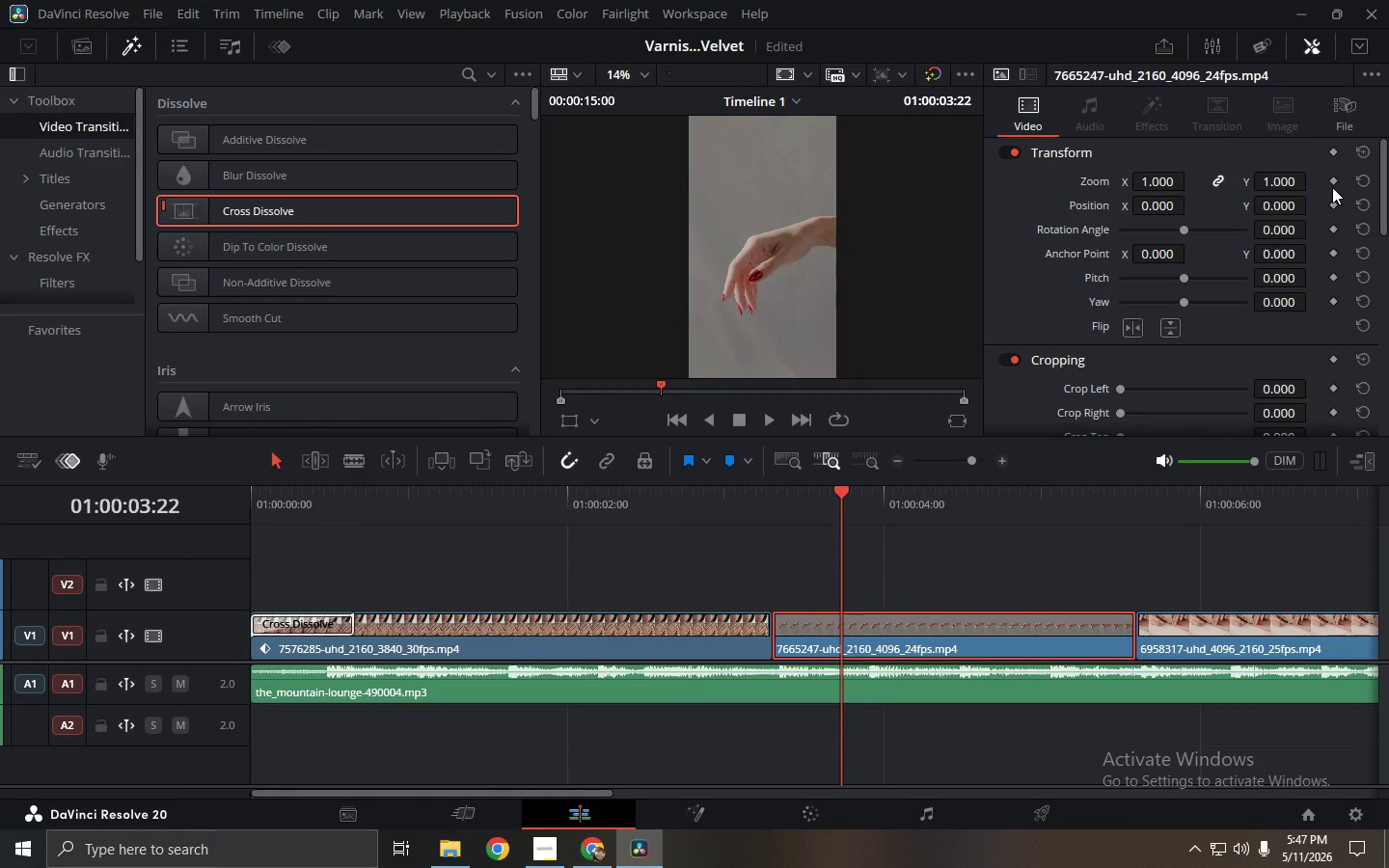 
wait(5.97)
 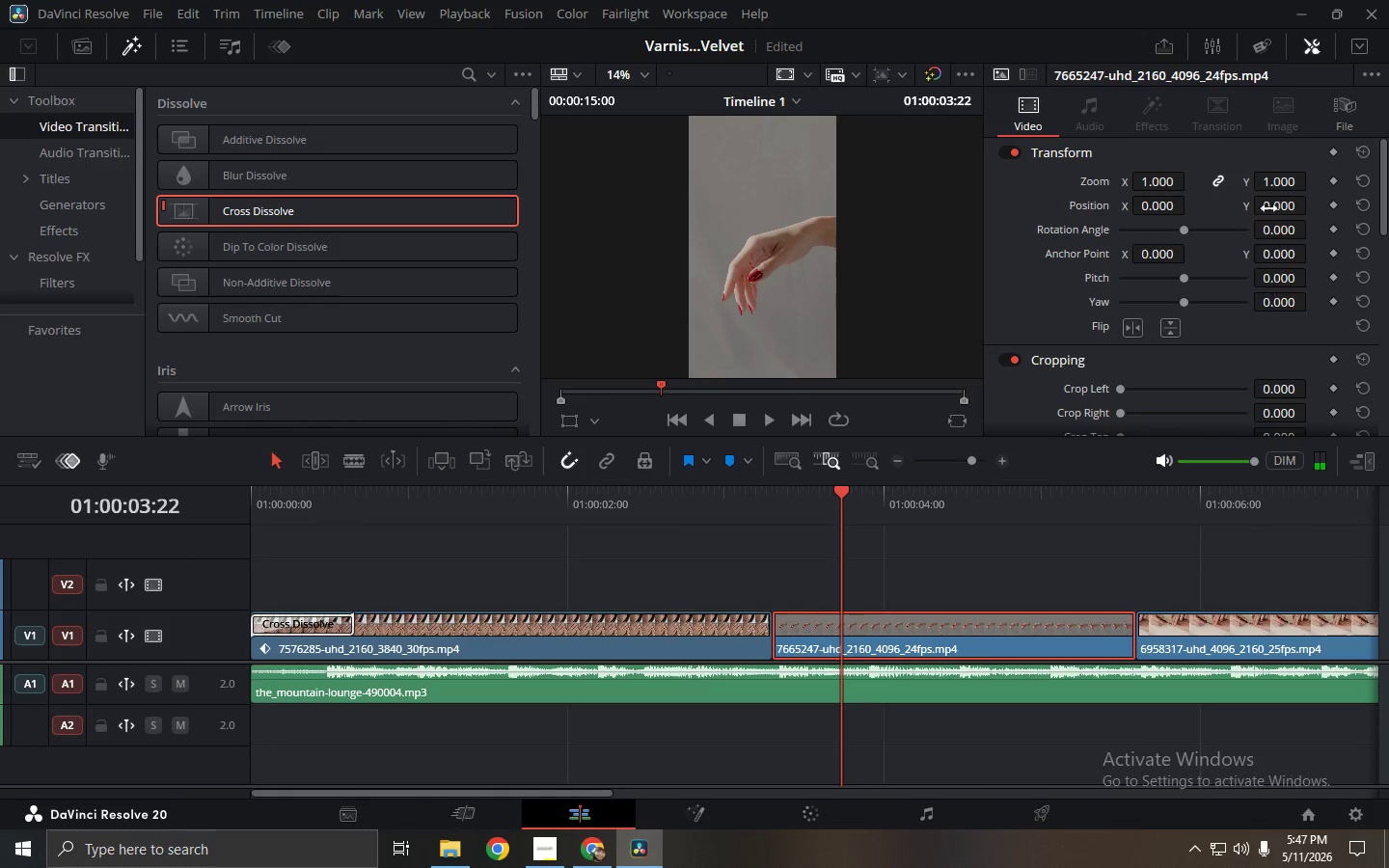 
left_click([1336, 182])
 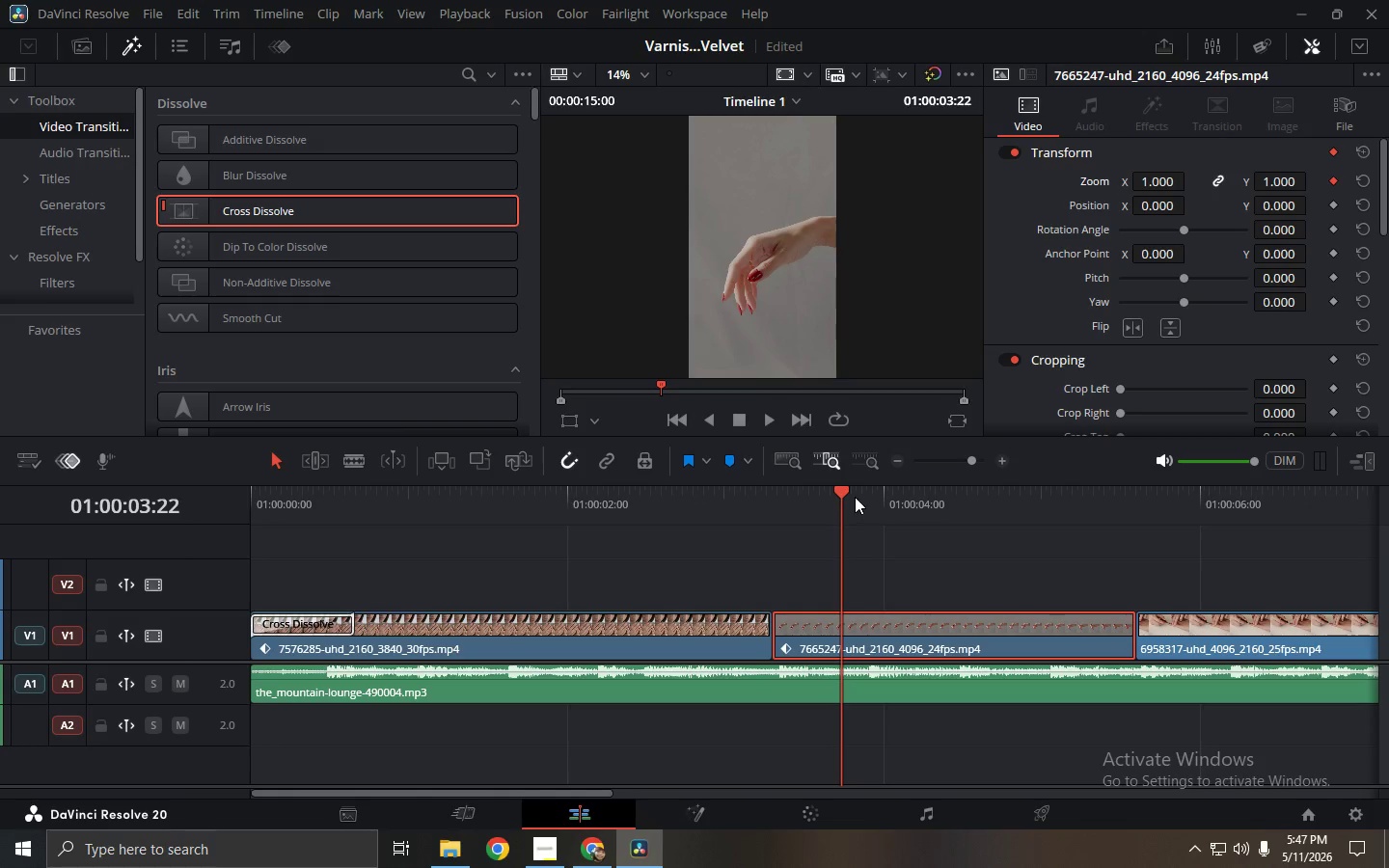 
left_click_drag(start_coordinate=[845, 495], to_coordinate=[1046, 499])
 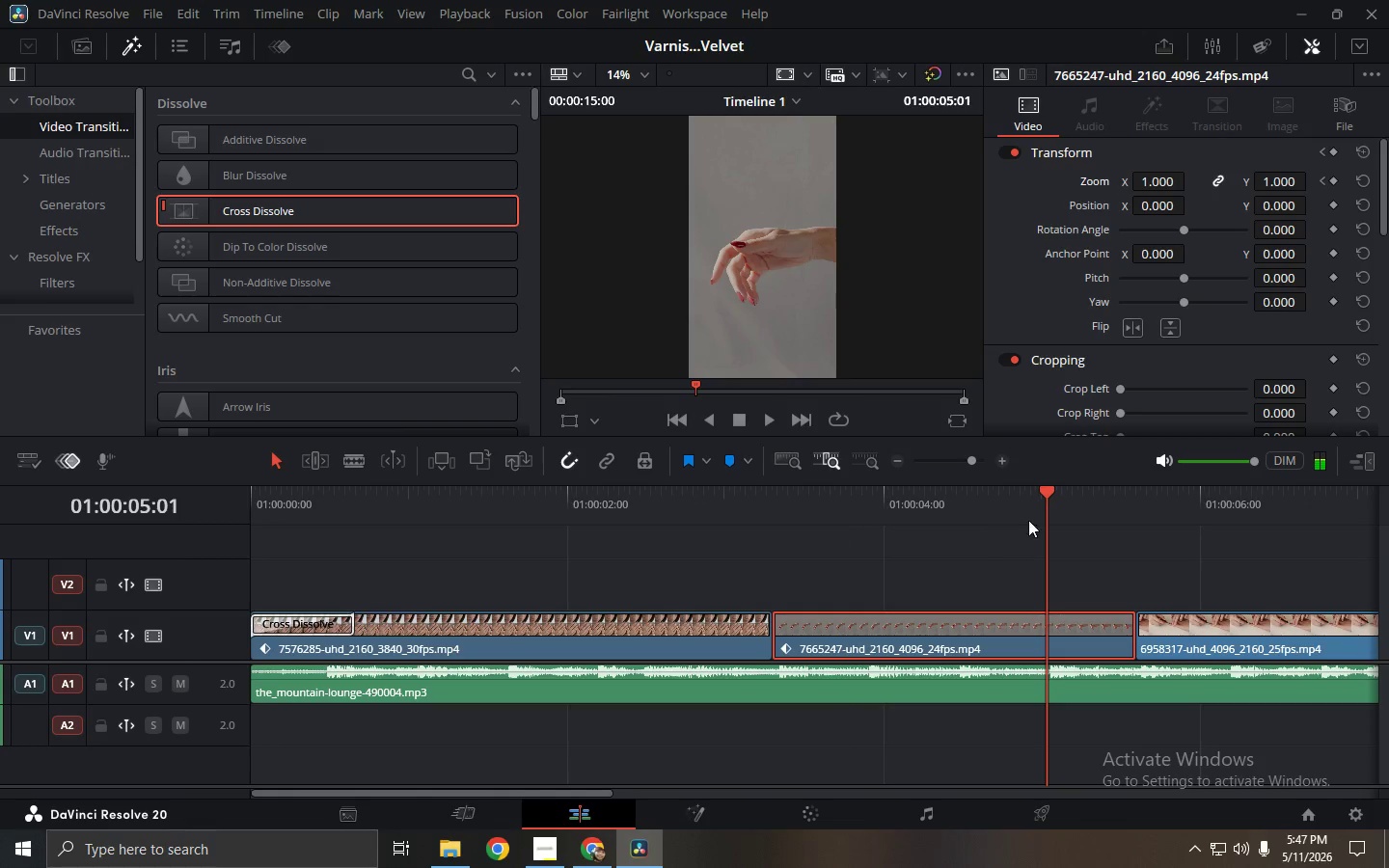 
key(Control+ControlLeft)
 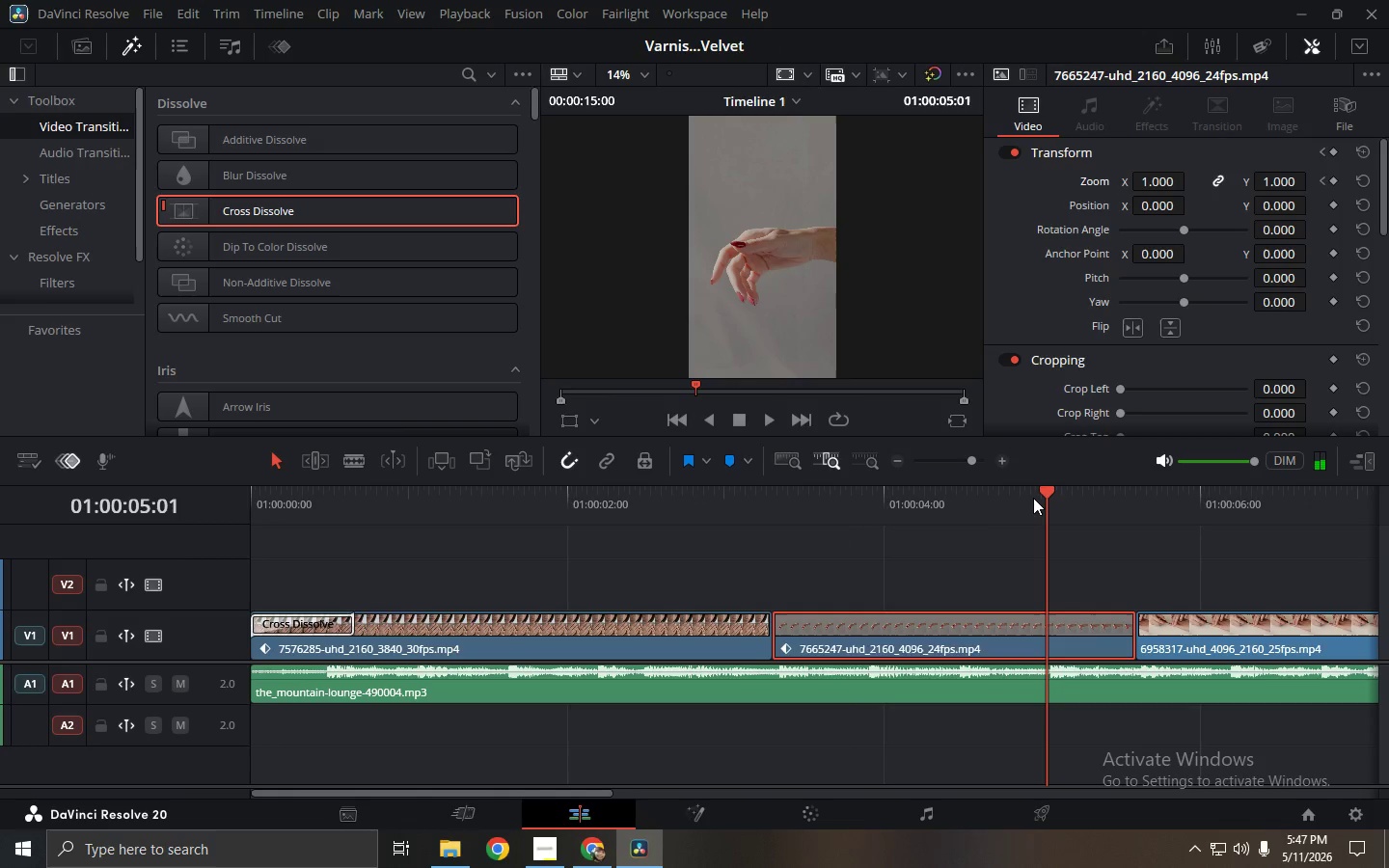 
key(Control+Z)
 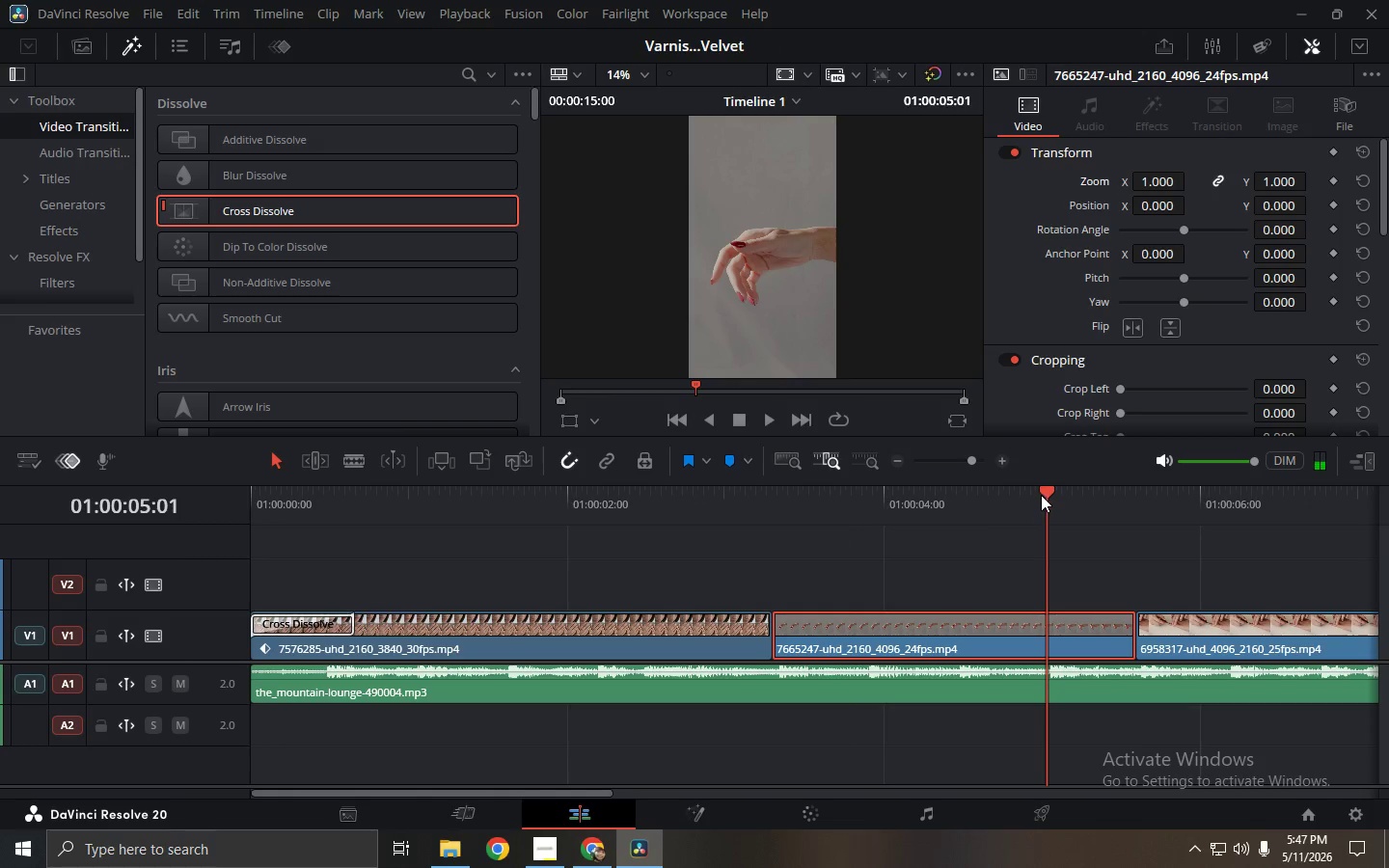 
left_click_drag(start_coordinate=[1041, 495], to_coordinate=[842, 513])
 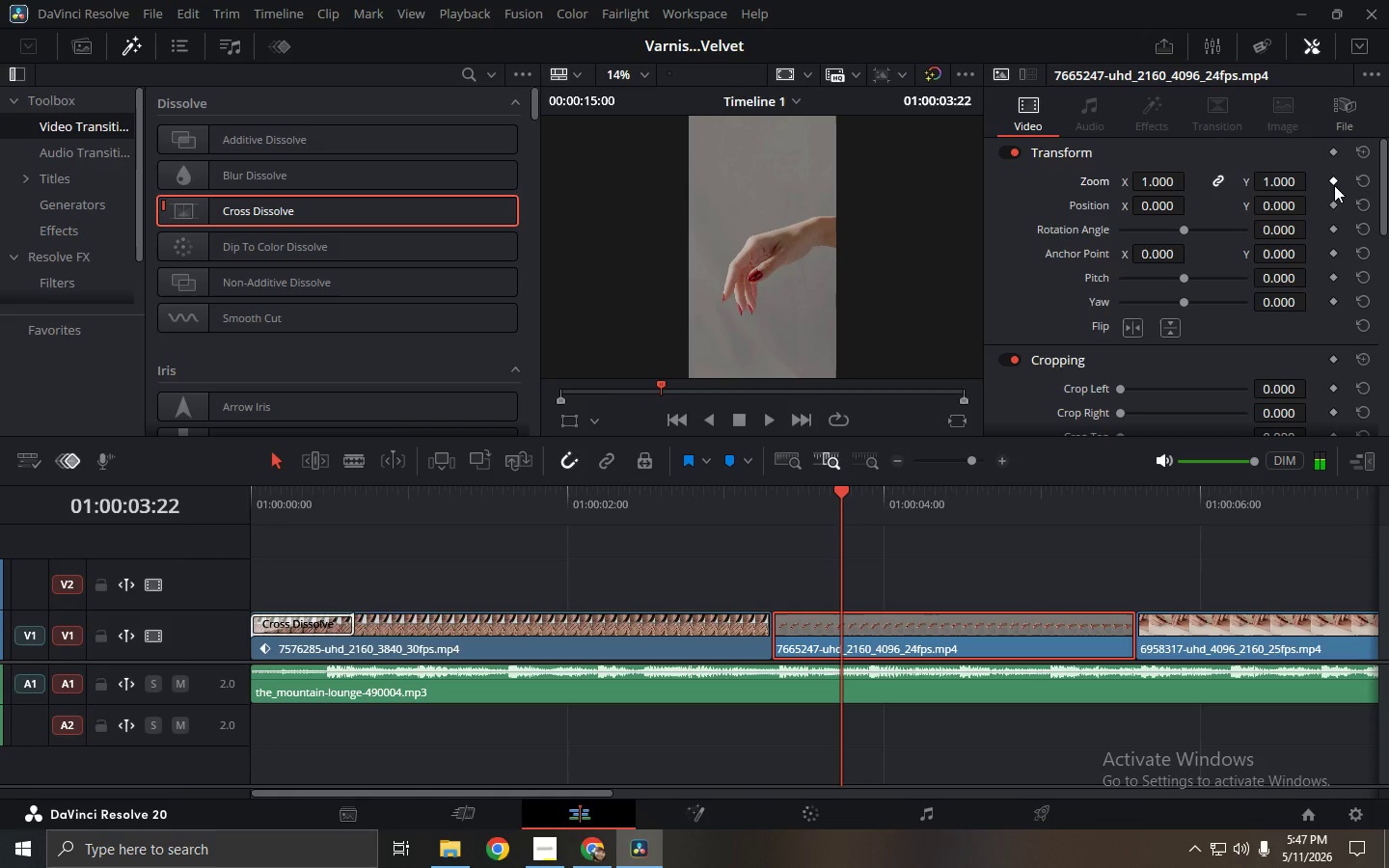 
left_click([1334, 184])
 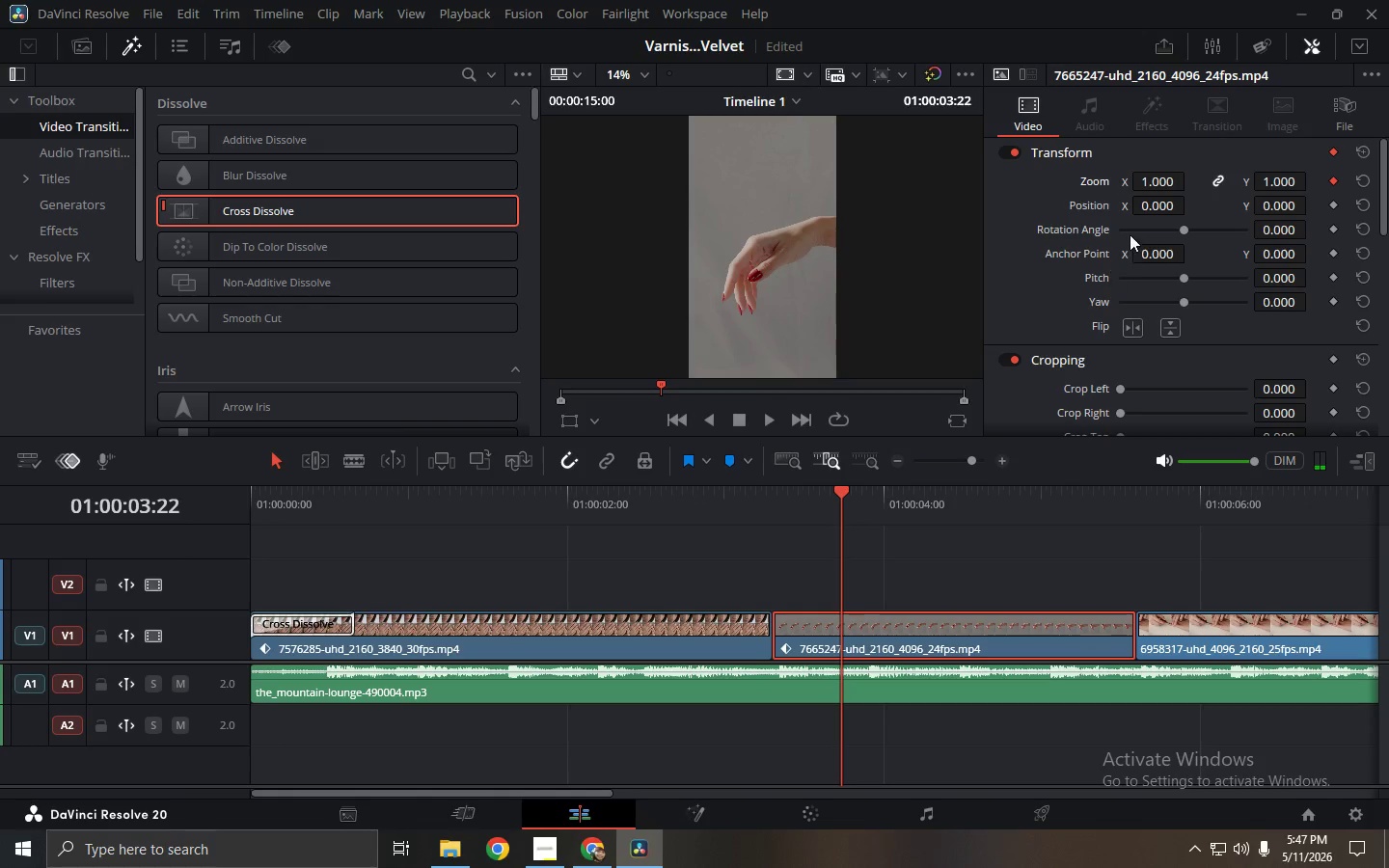 
left_click_drag(start_coordinate=[1153, 187], to_coordinate=[1189, 188])
 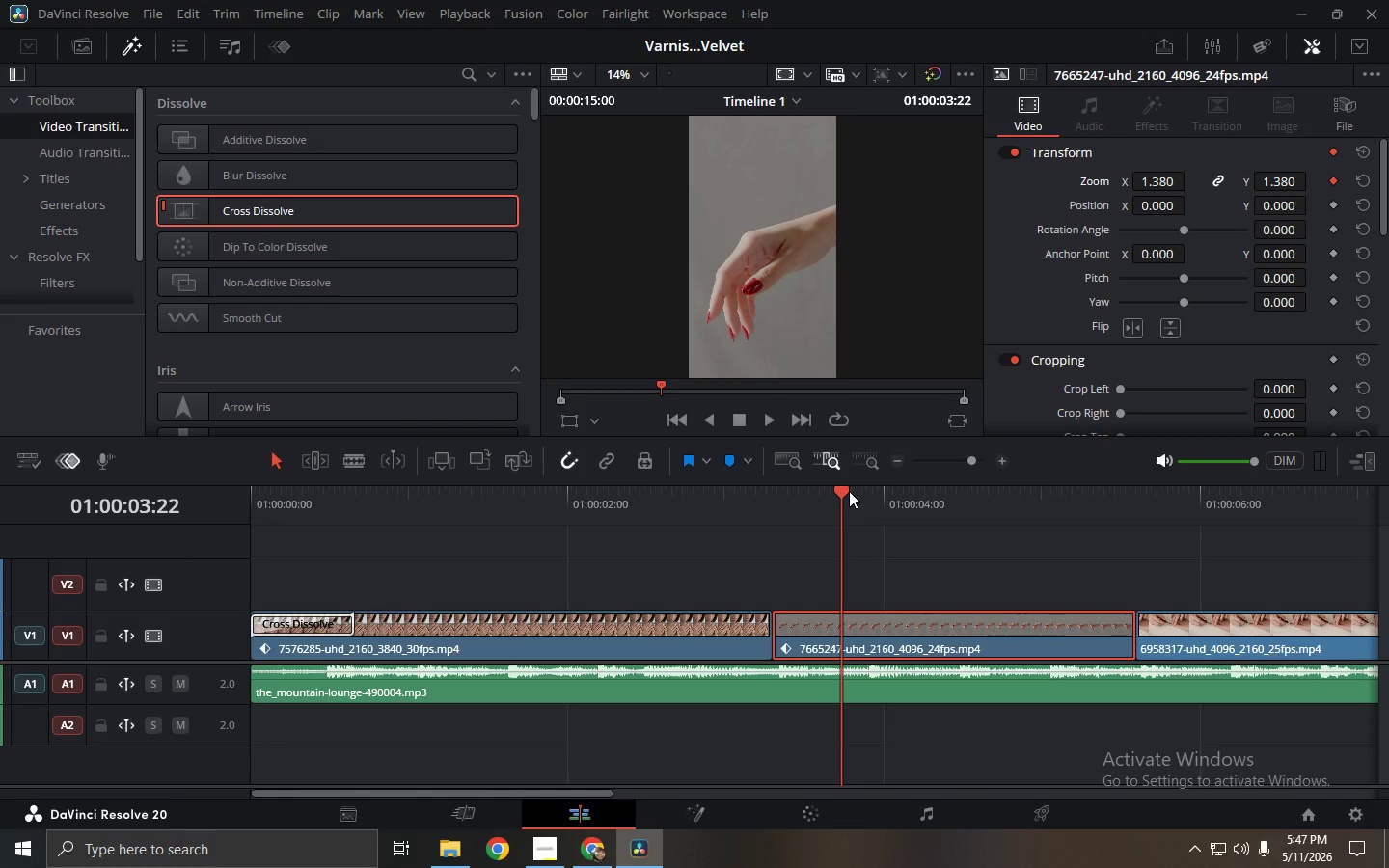 
left_click_drag(start_coordinate=[847, 491], to_coordinate=[1034, 496])
 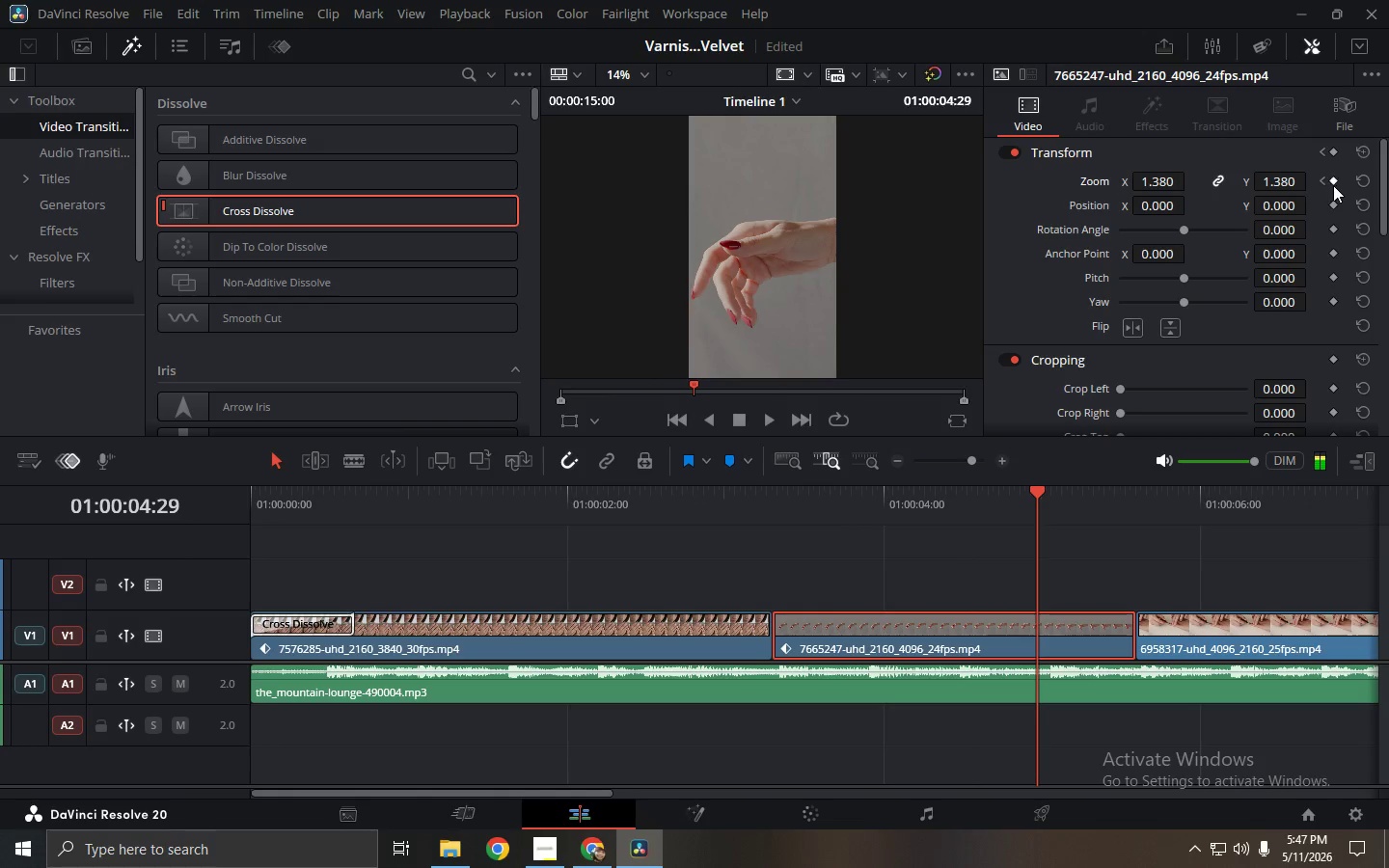 
left_click([1333, 185])
 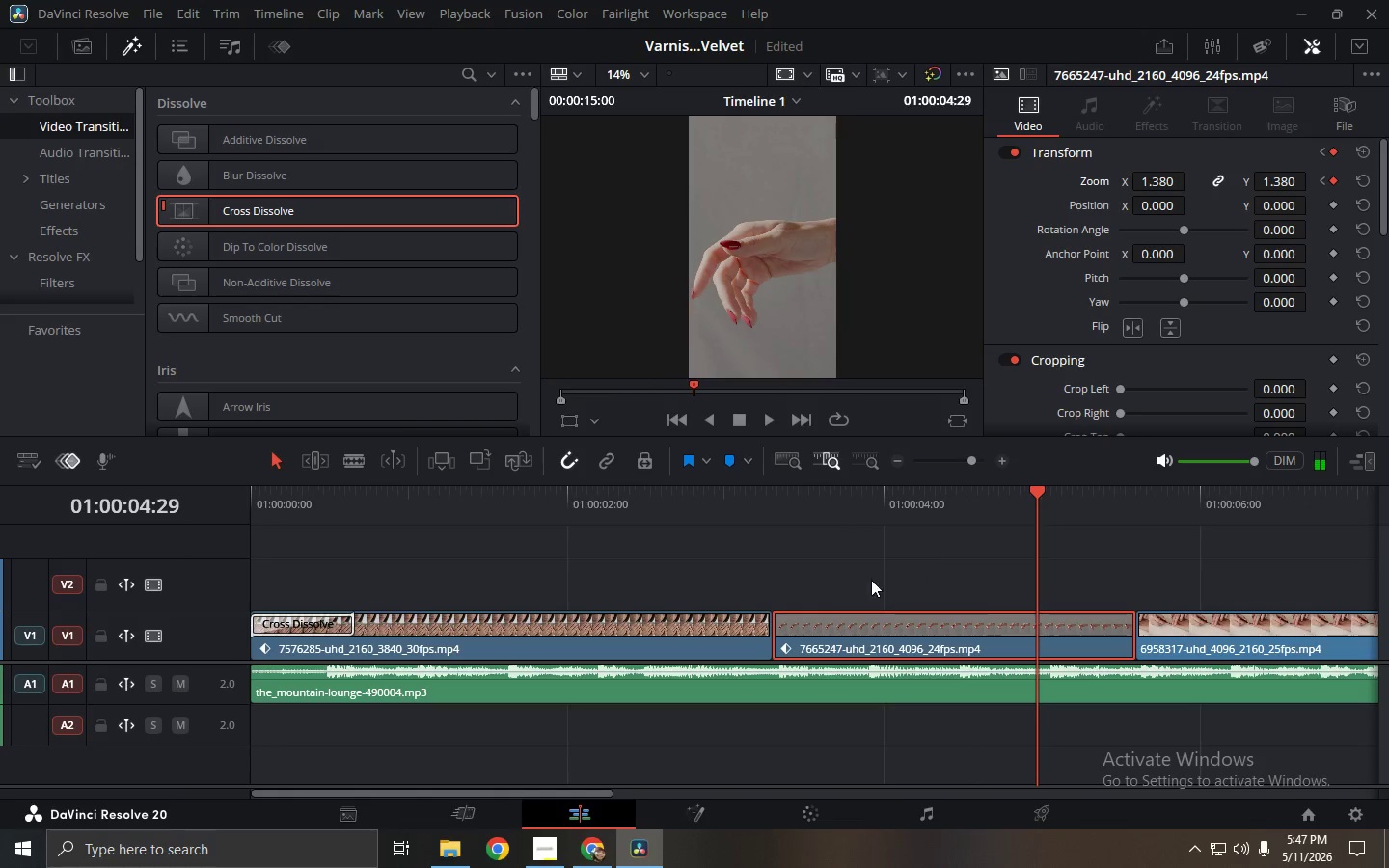 
left_click_drag(start_coordinate=[831, 514], to_coordinate=[826, 512])
 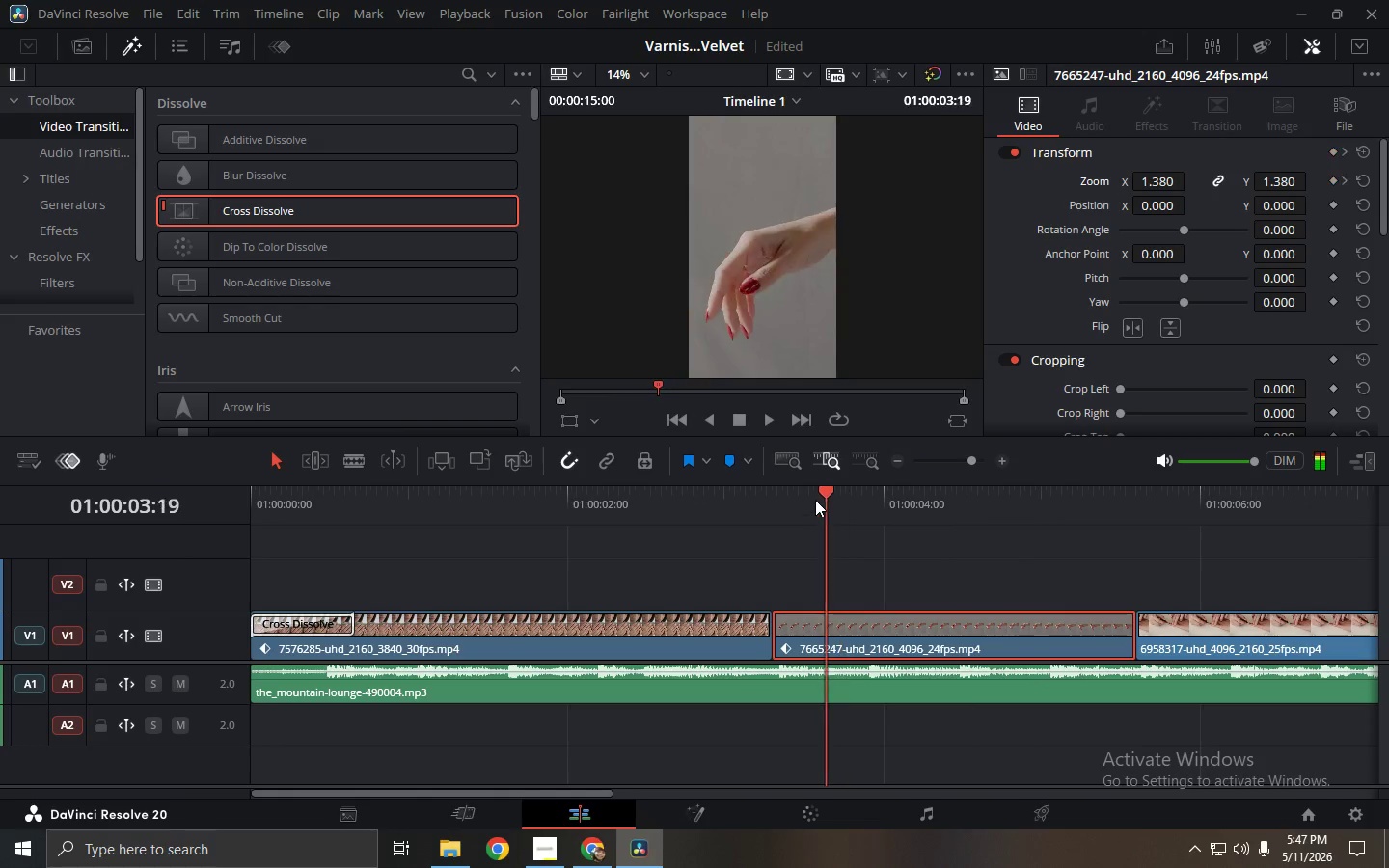 
double_click([815, 500])
 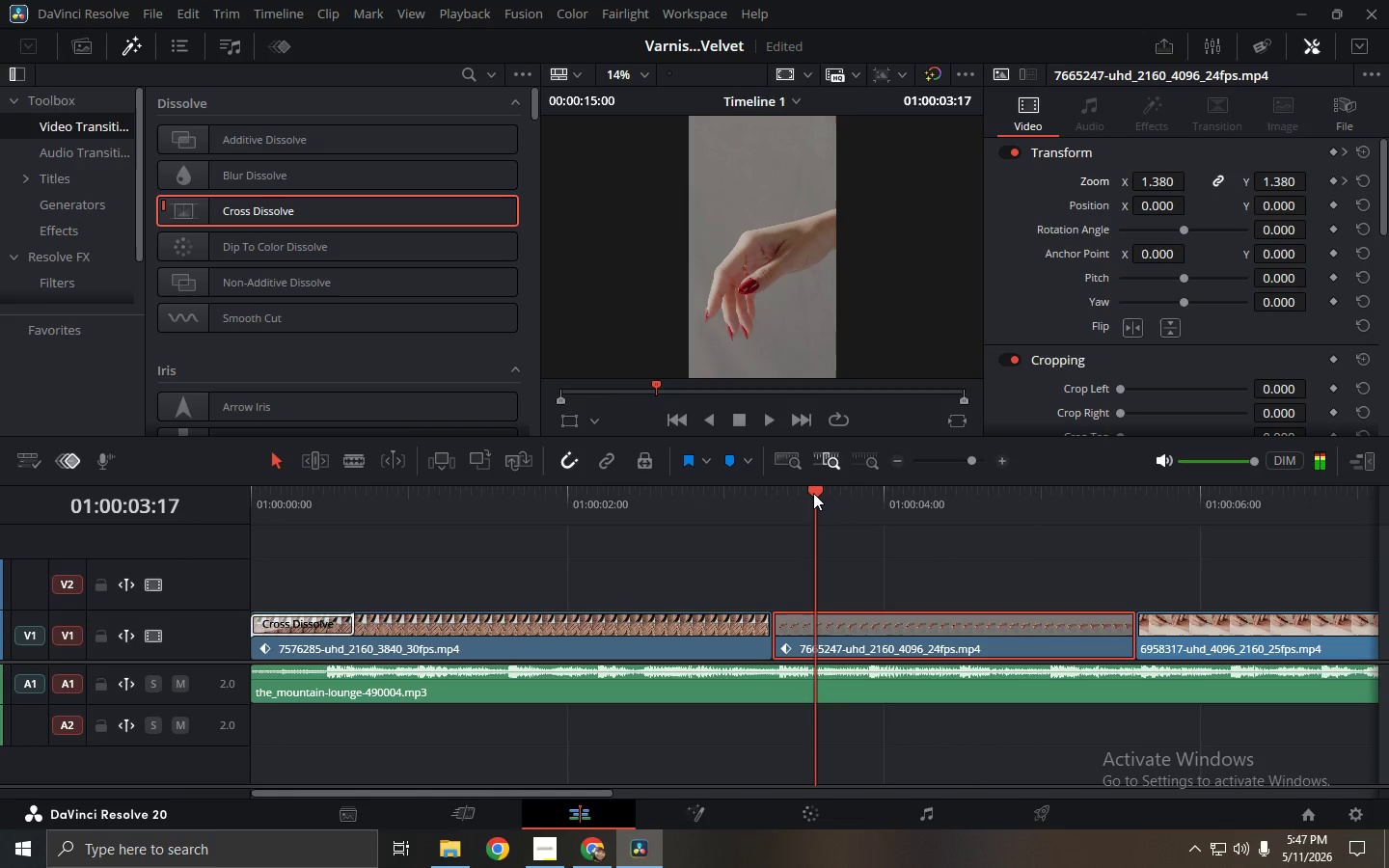 
key(Space)
 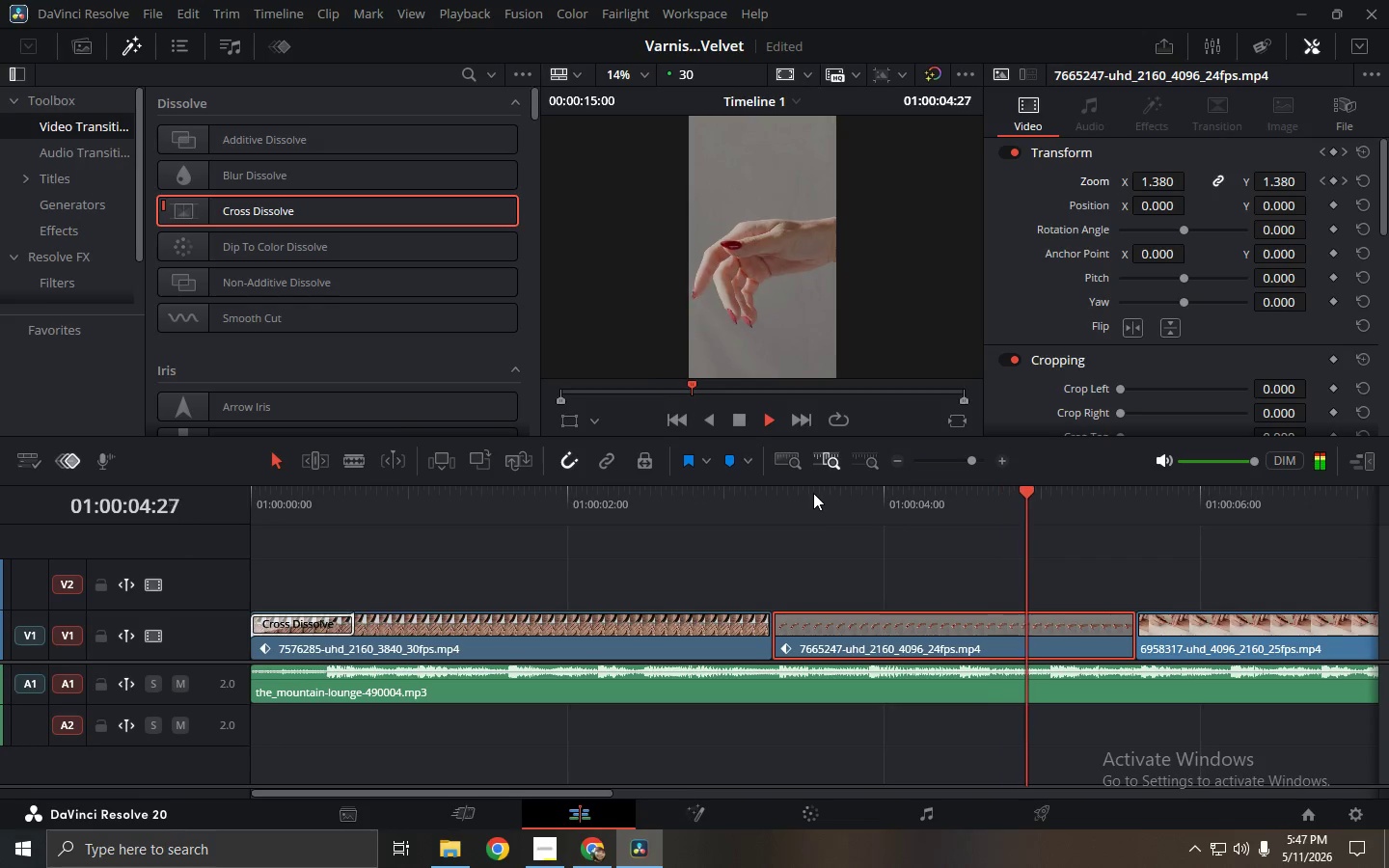 
key(Space)
 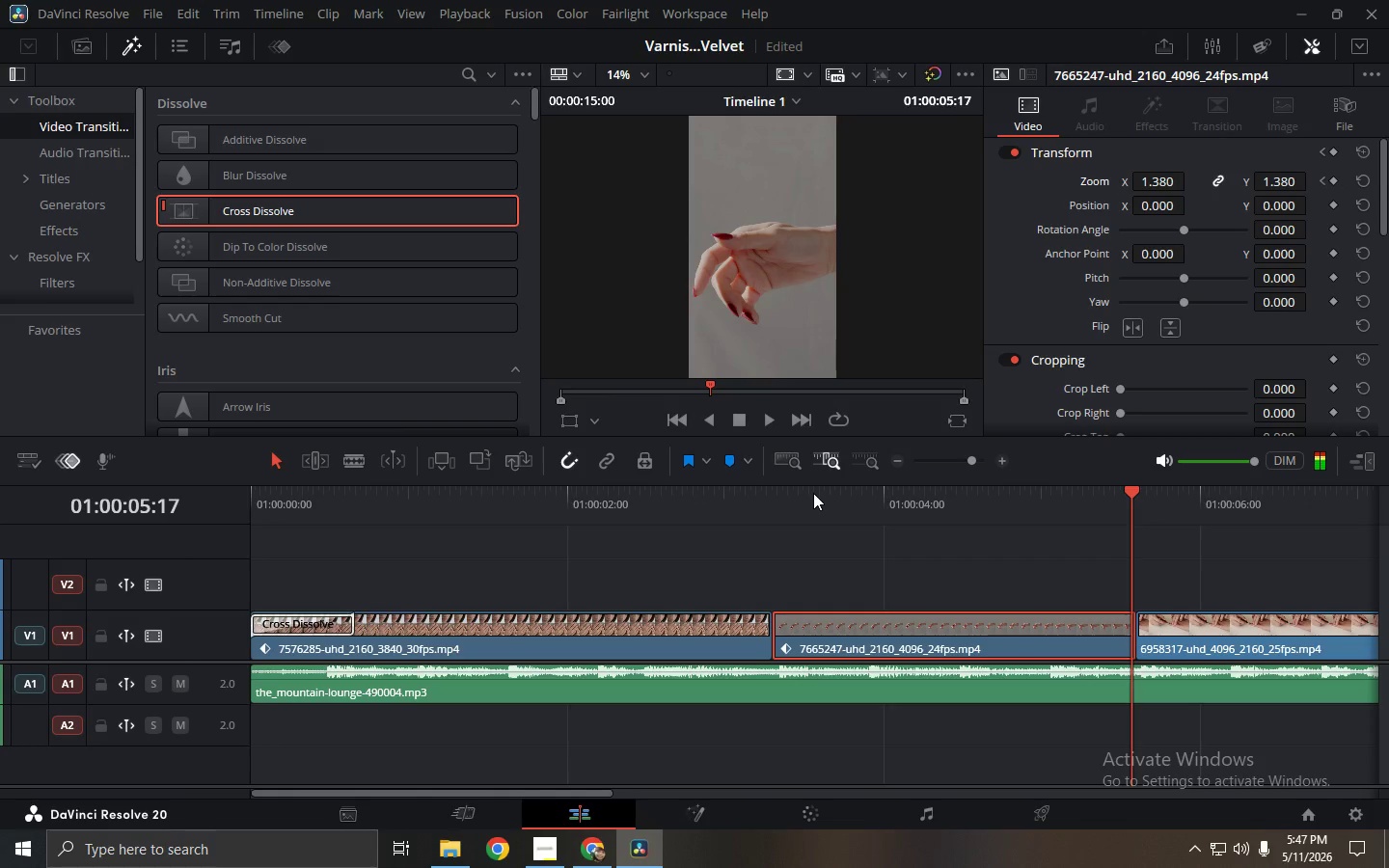 
key(Control+Z)
 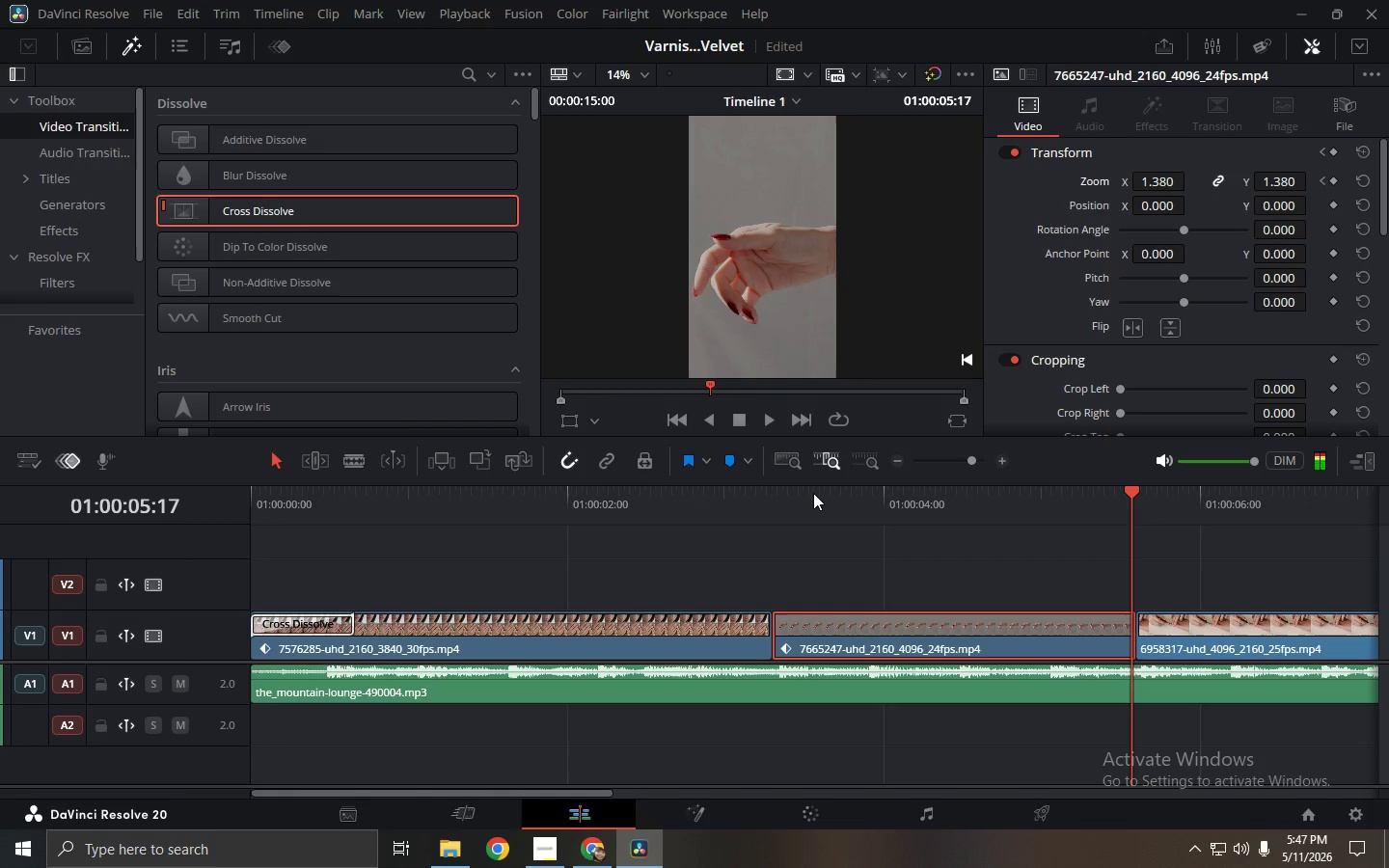 
key(Control+Z)
 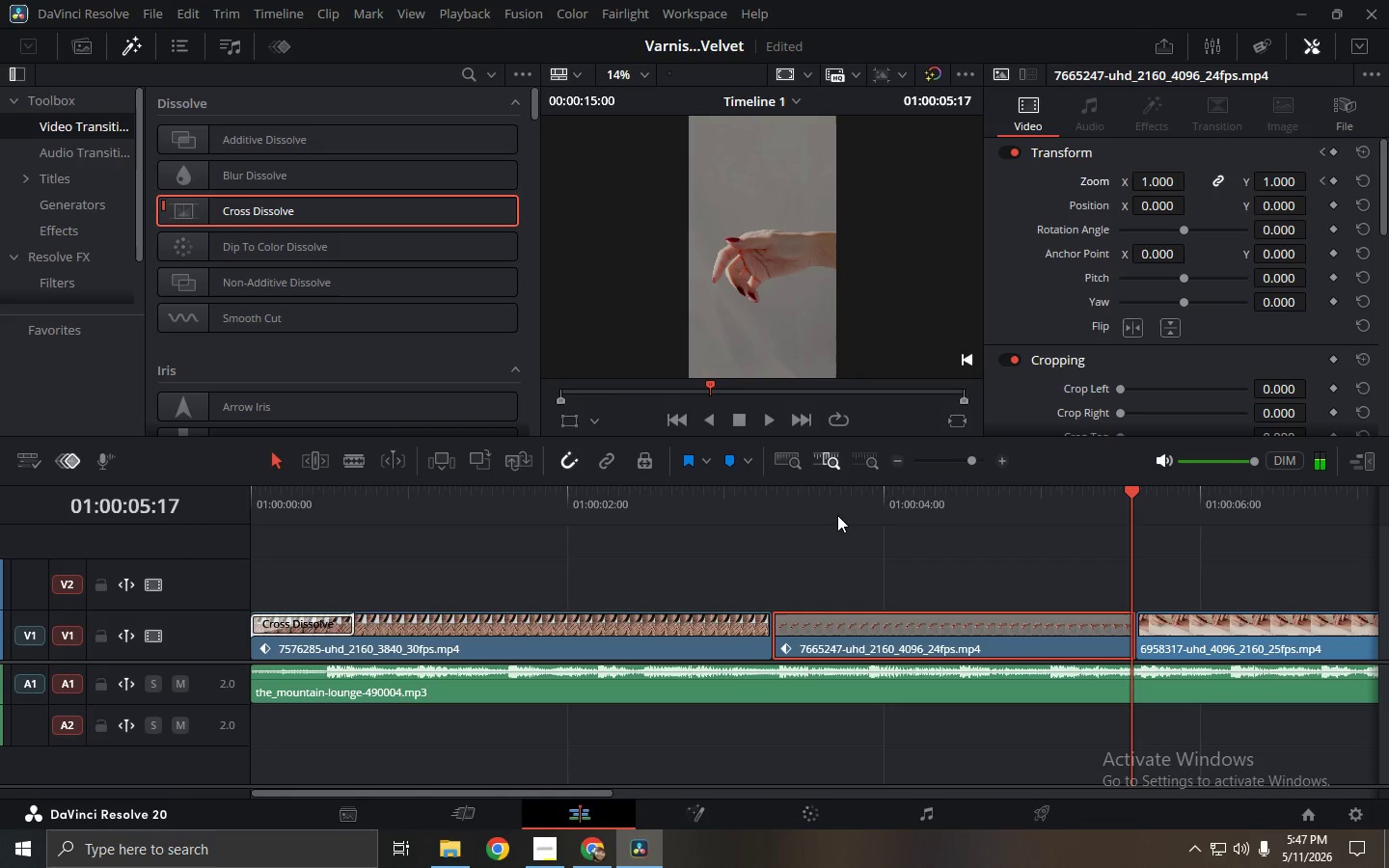 
left_click([841, 513])
 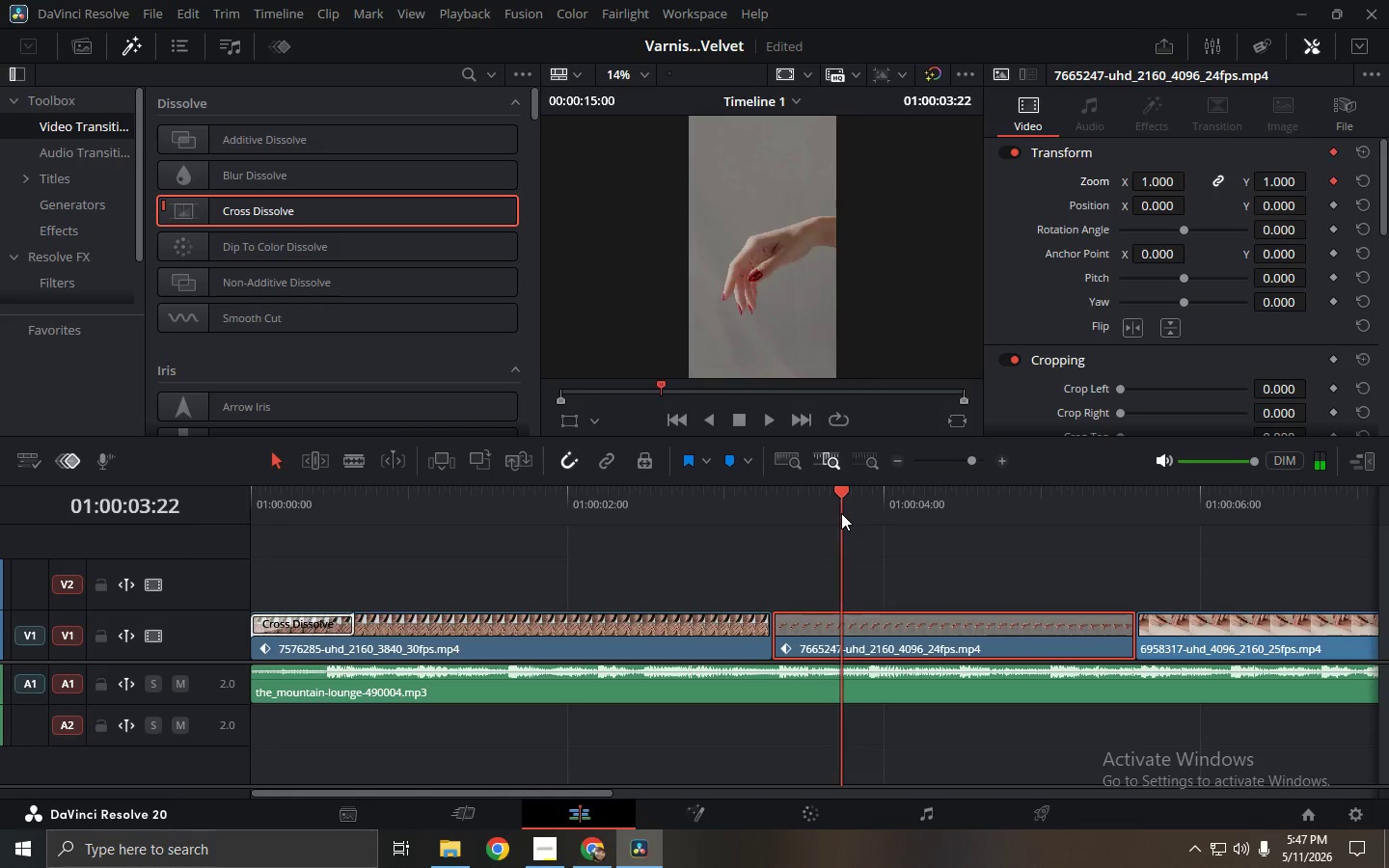 
key(Control+ControlLeft)
 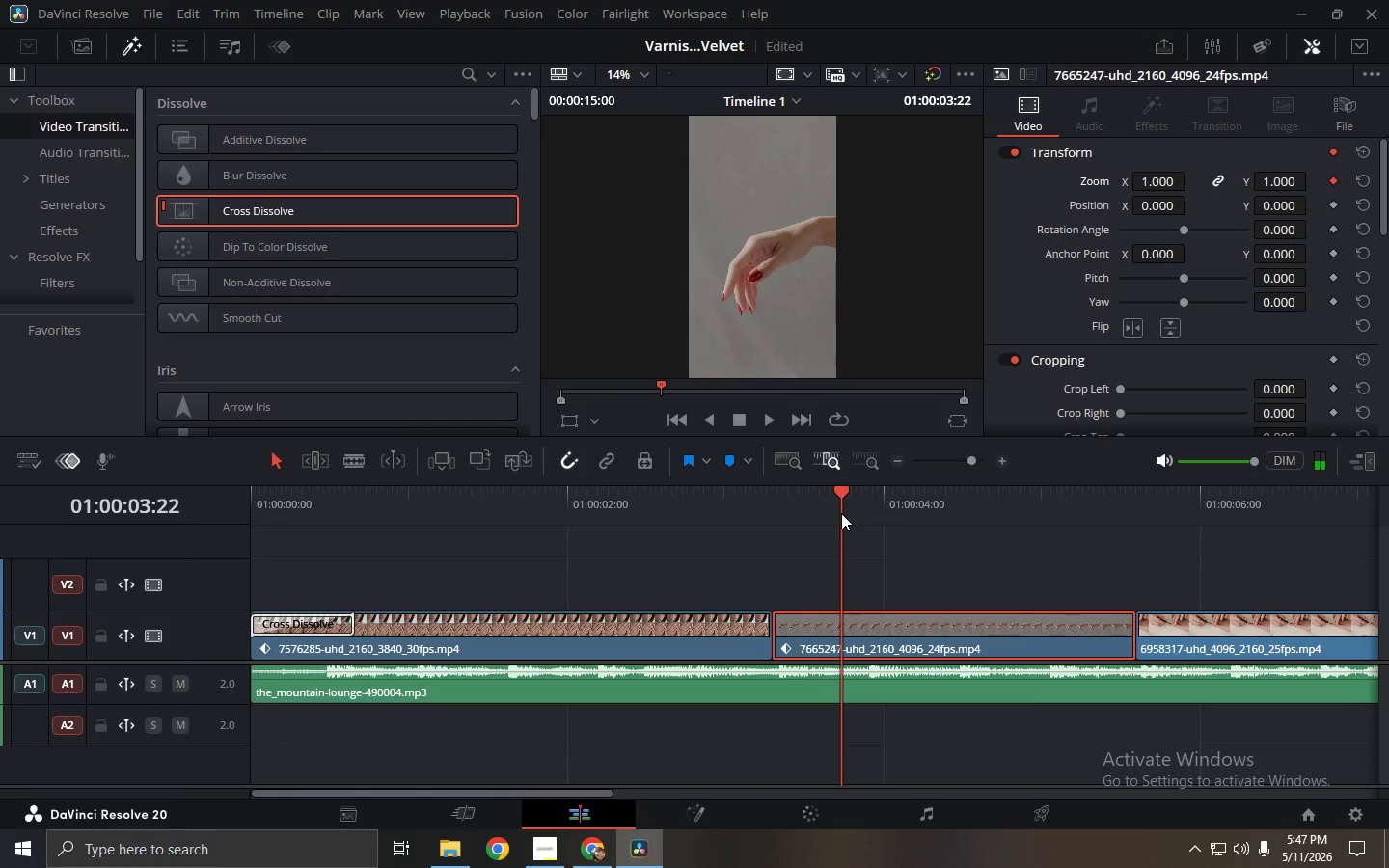 
key(Control+Z)
 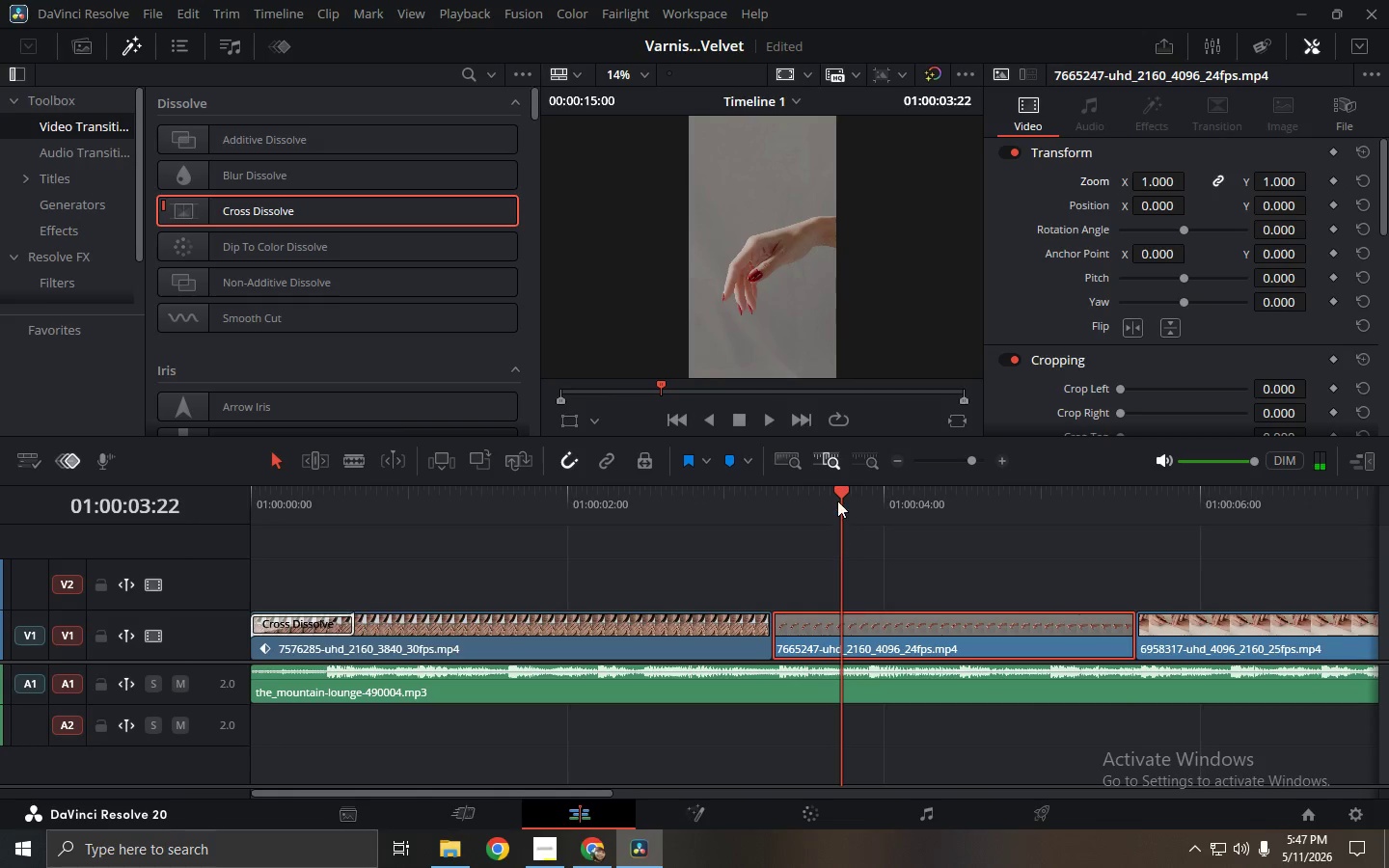 
left_click([837, 500])
 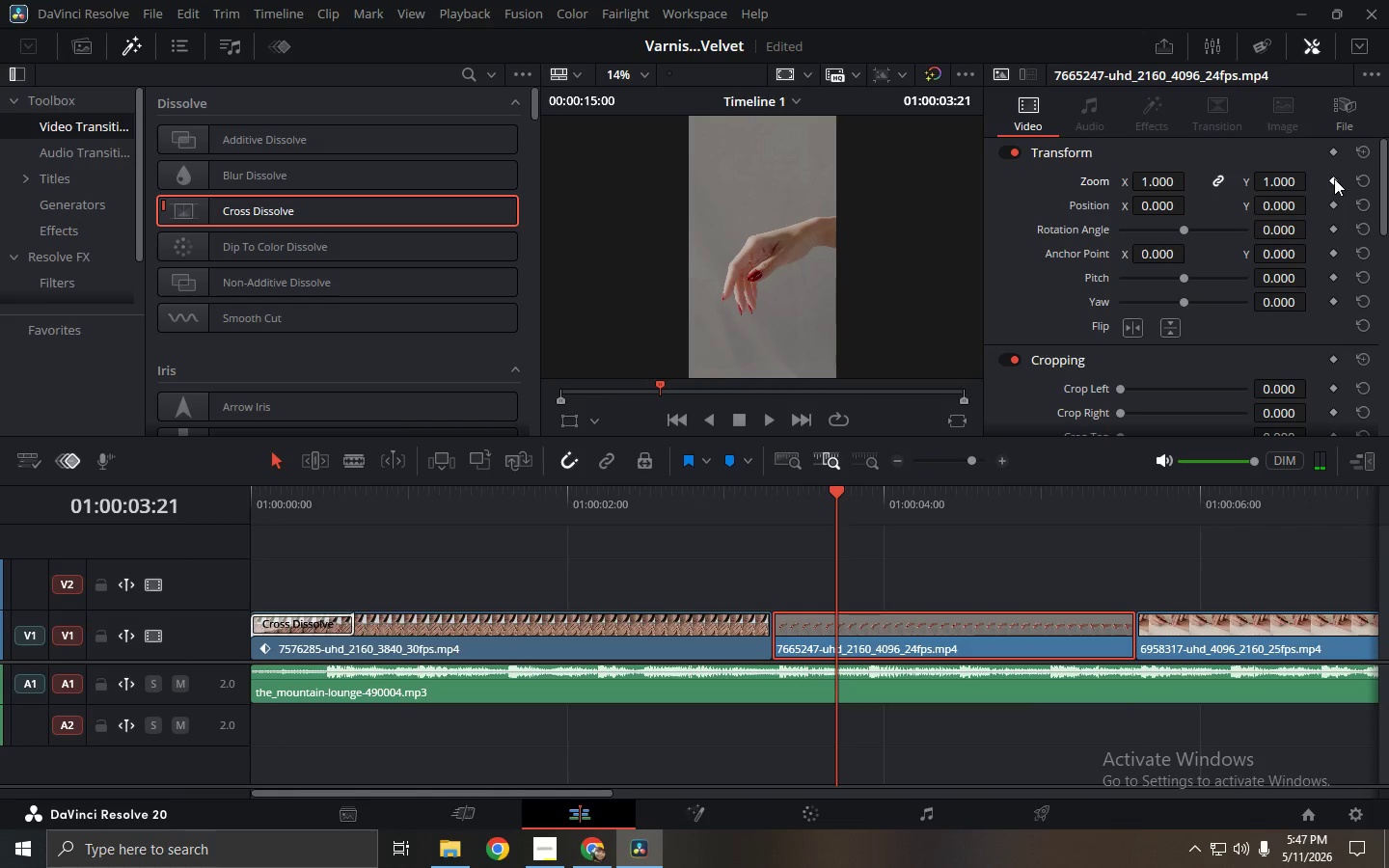 
left_click([1334, 178])
 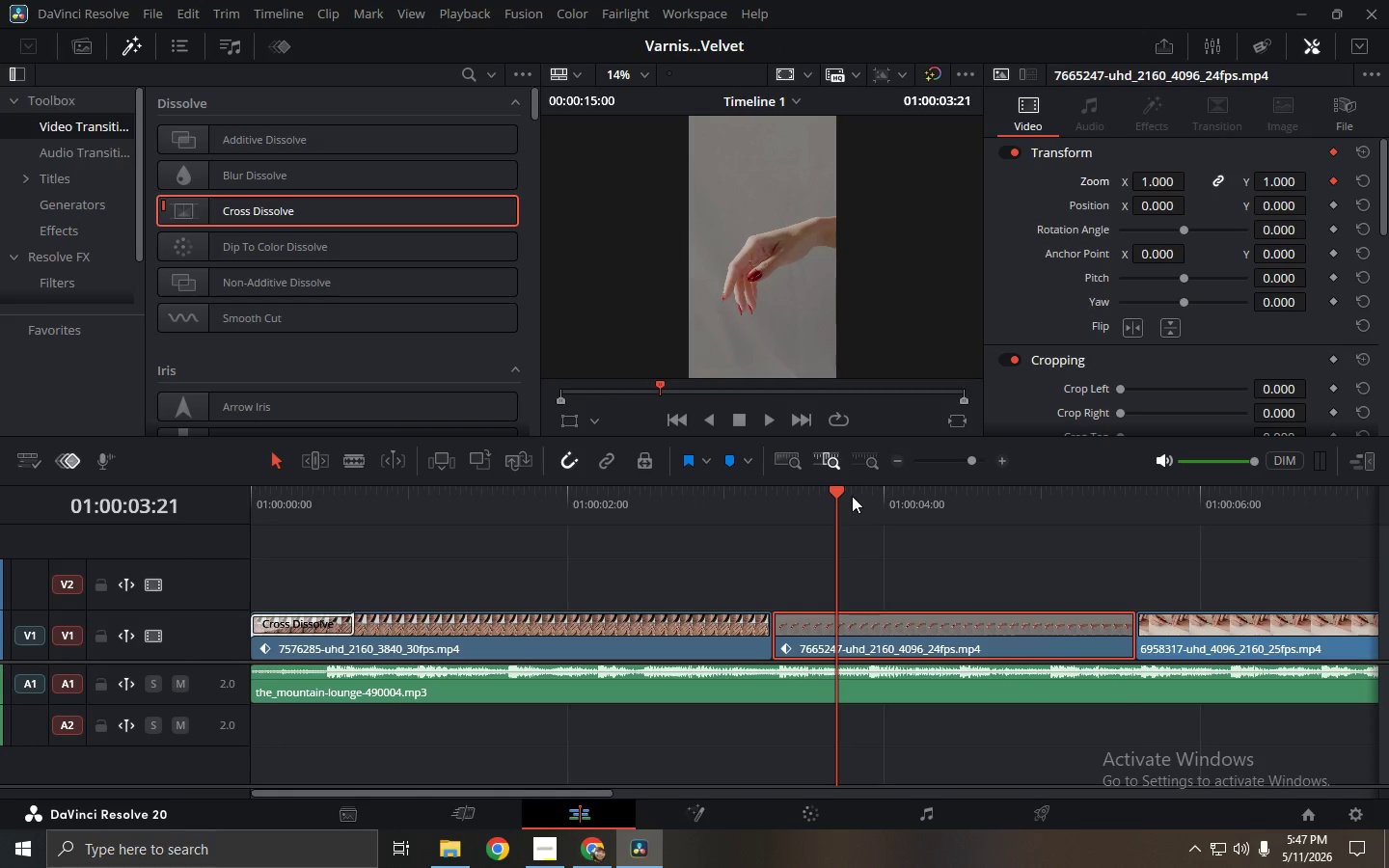 
left_click_drag(start_coordinate=[840, 495], to_coordinate=[1042, 498])
 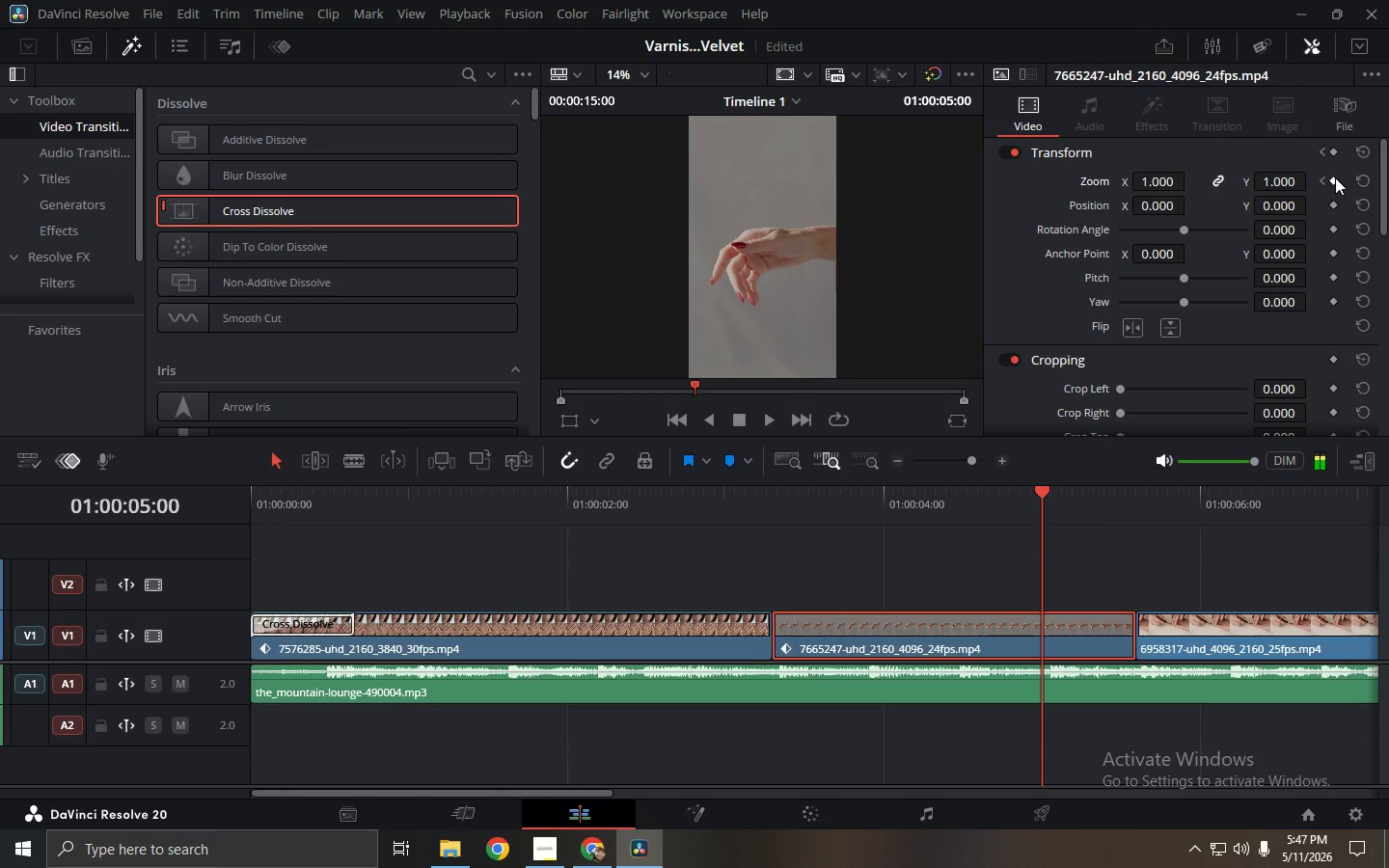 
left_click([1334, 178])
 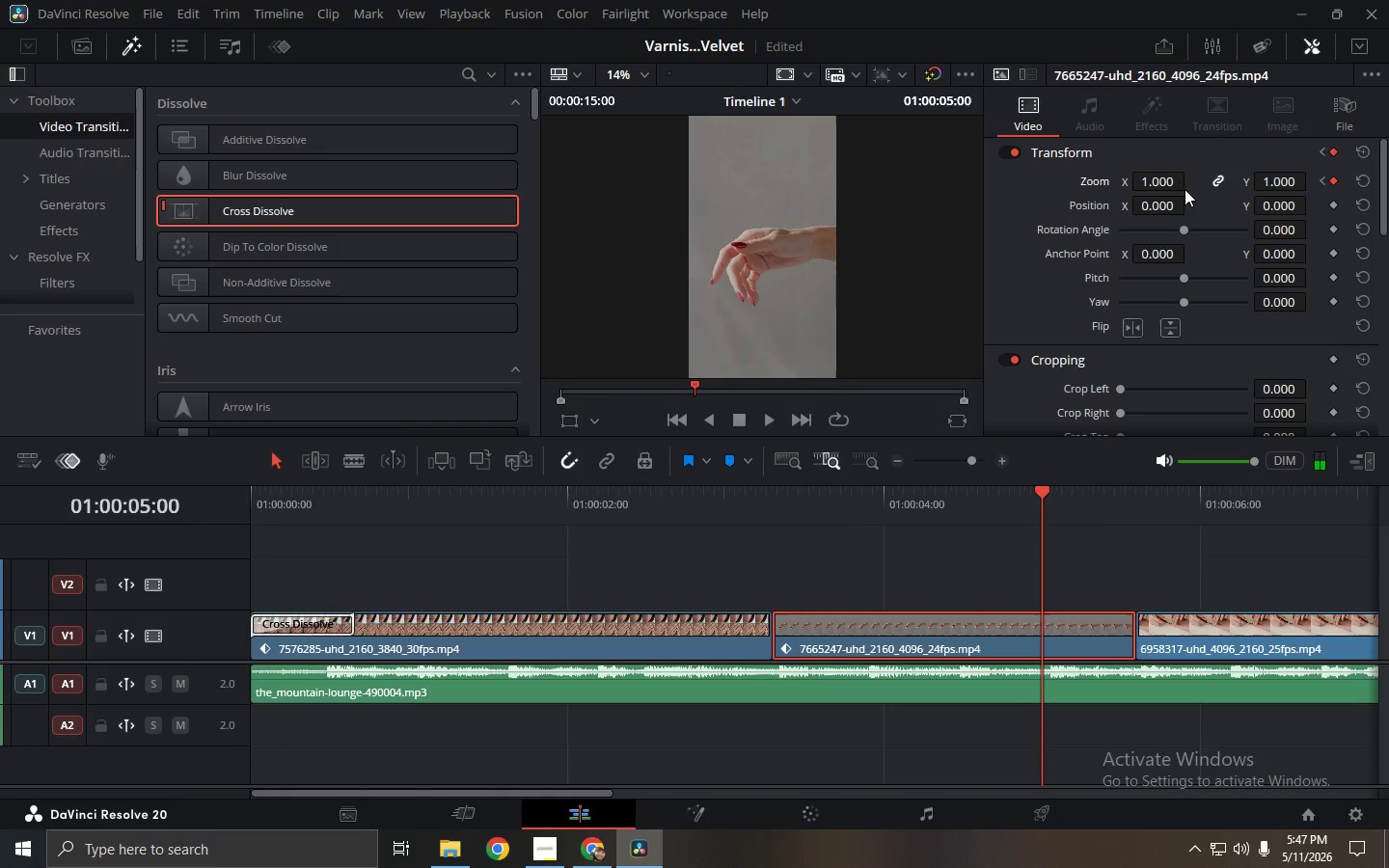 
left_click_drag(start_coordinate=[1176, 184], to_coordinate=[1213, 187])
 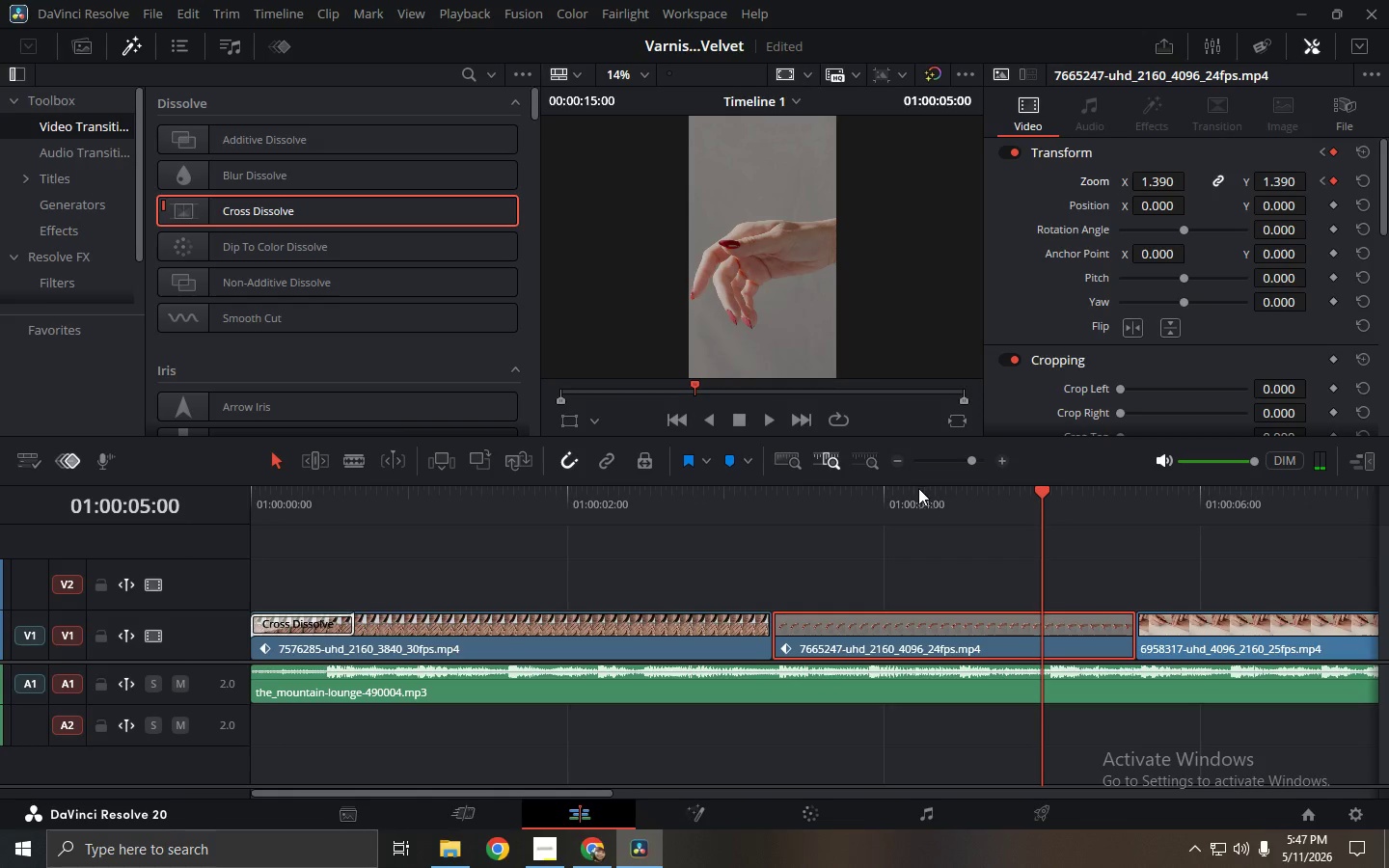 
left_click([844, 502])
 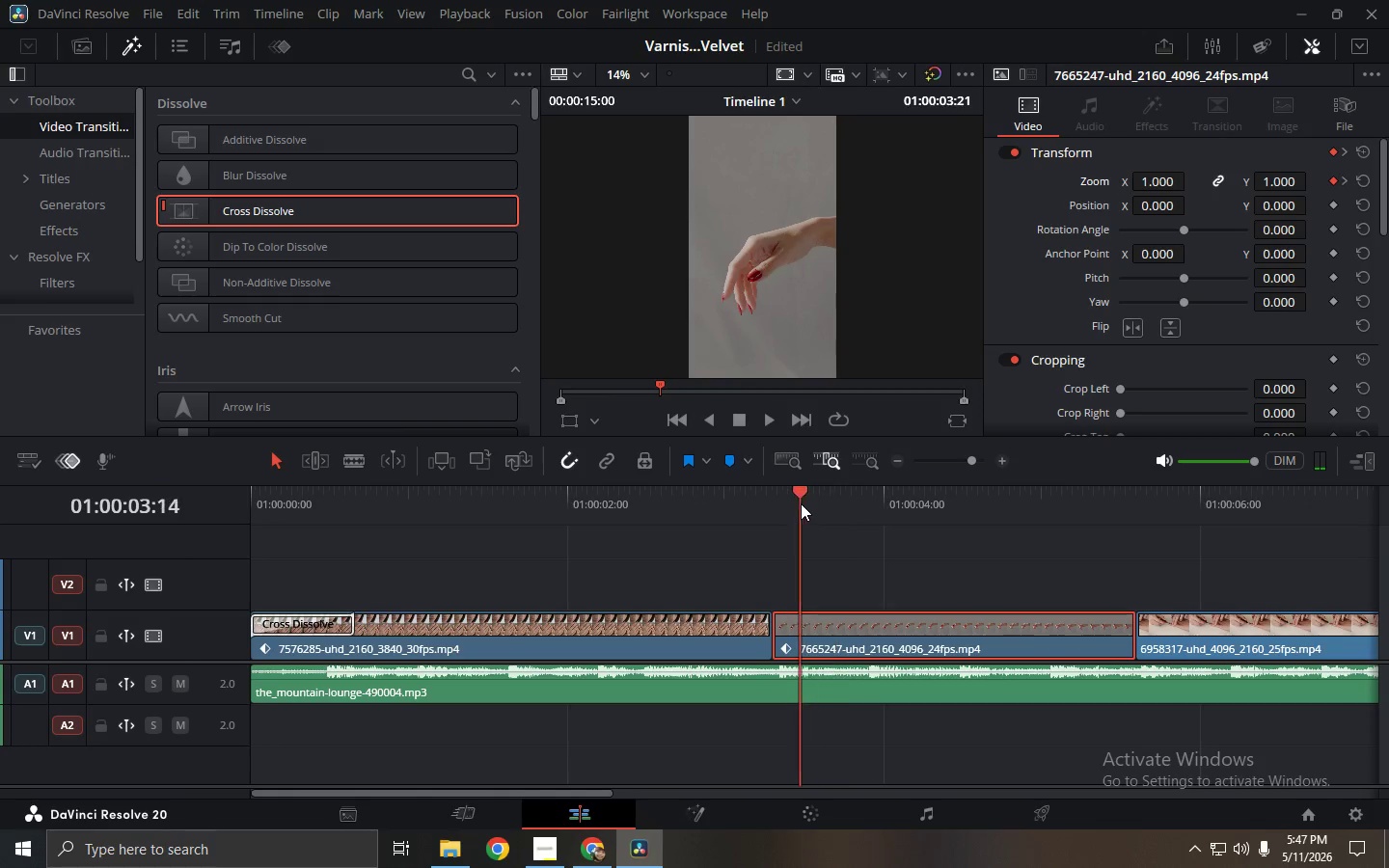 
triple_click([738, 503])
 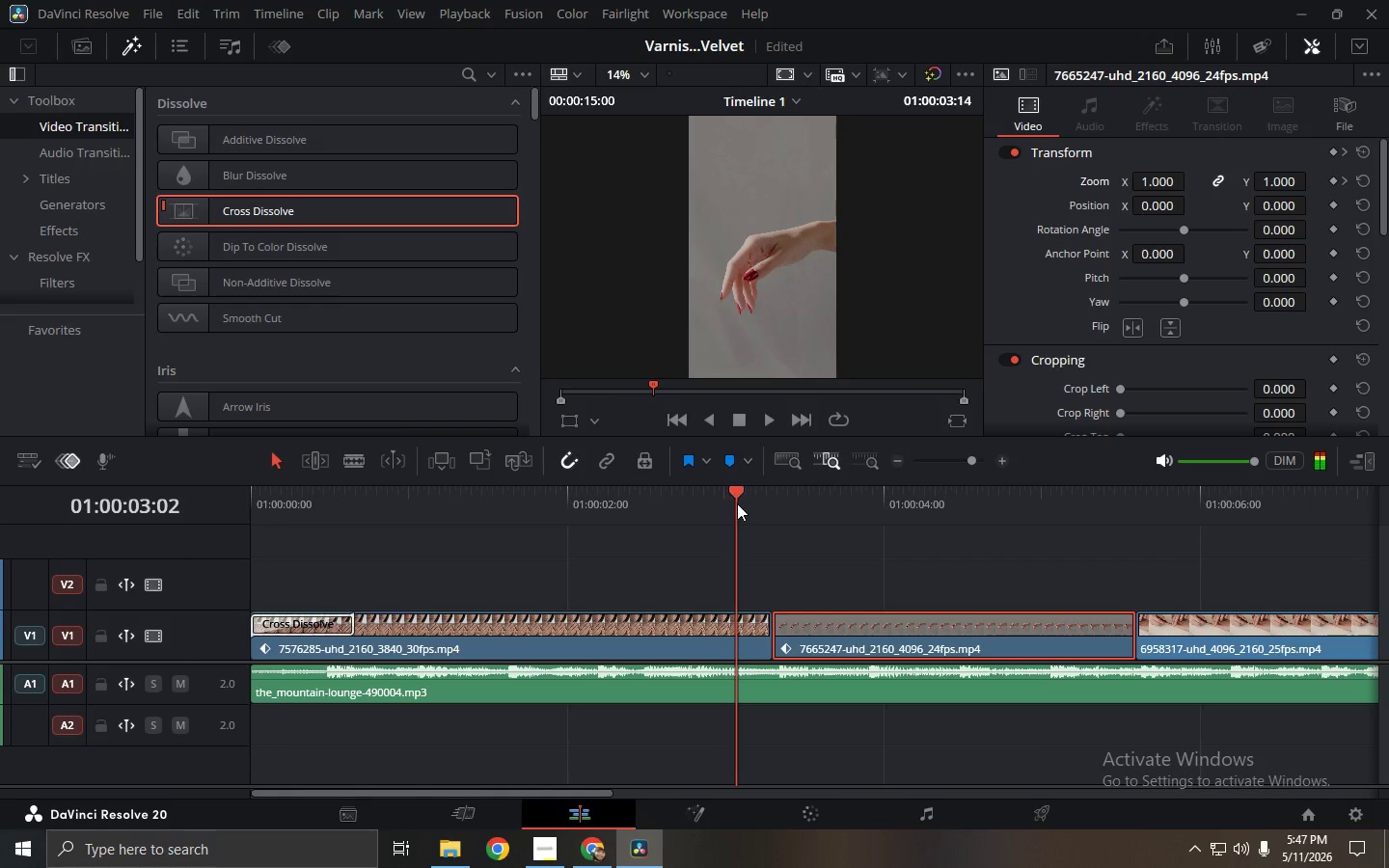 
key(Space)
 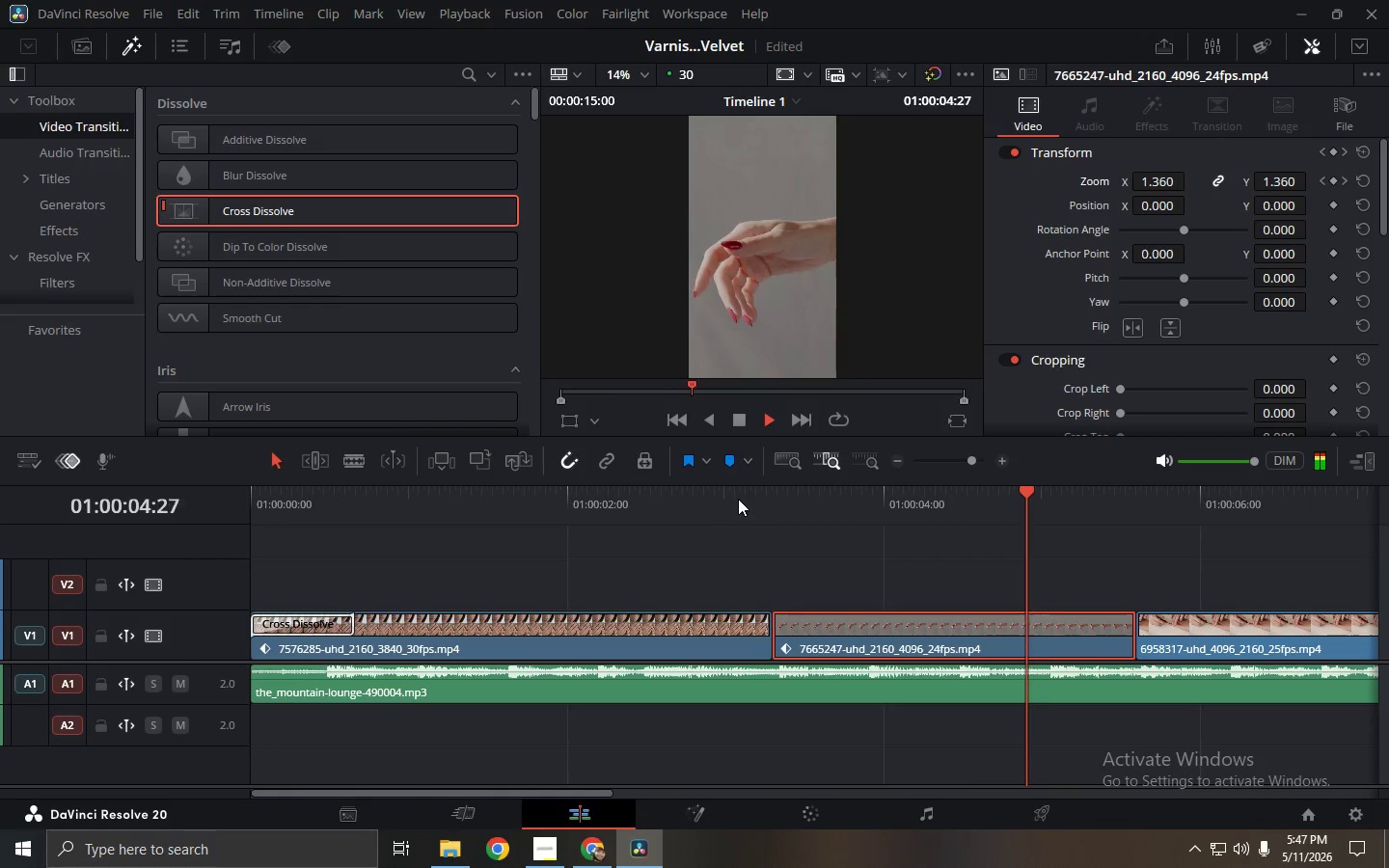 
key(Space)
 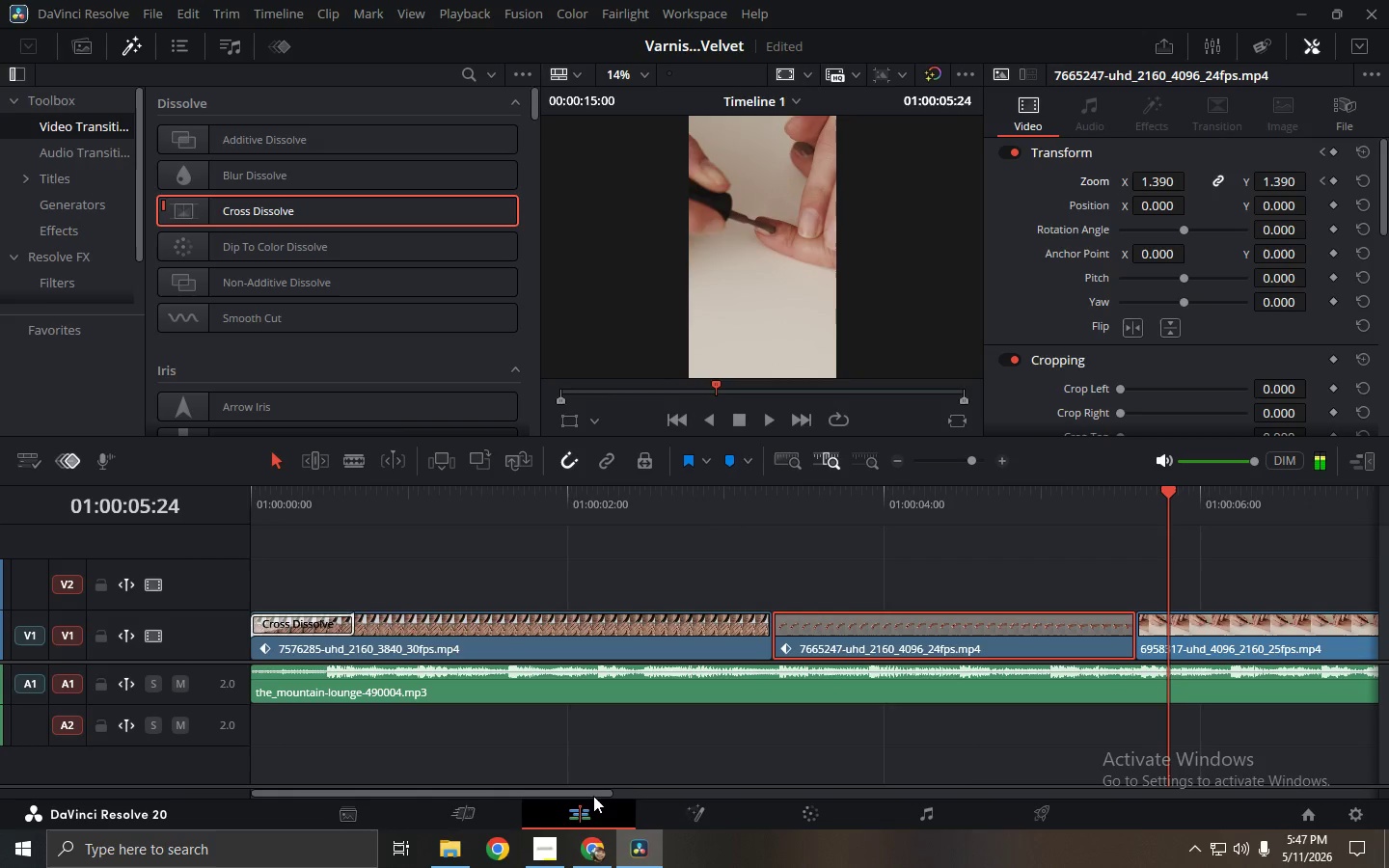 
left_click_drag(start_coordinate=[589, 793], to_coordinate=[673, 791])
 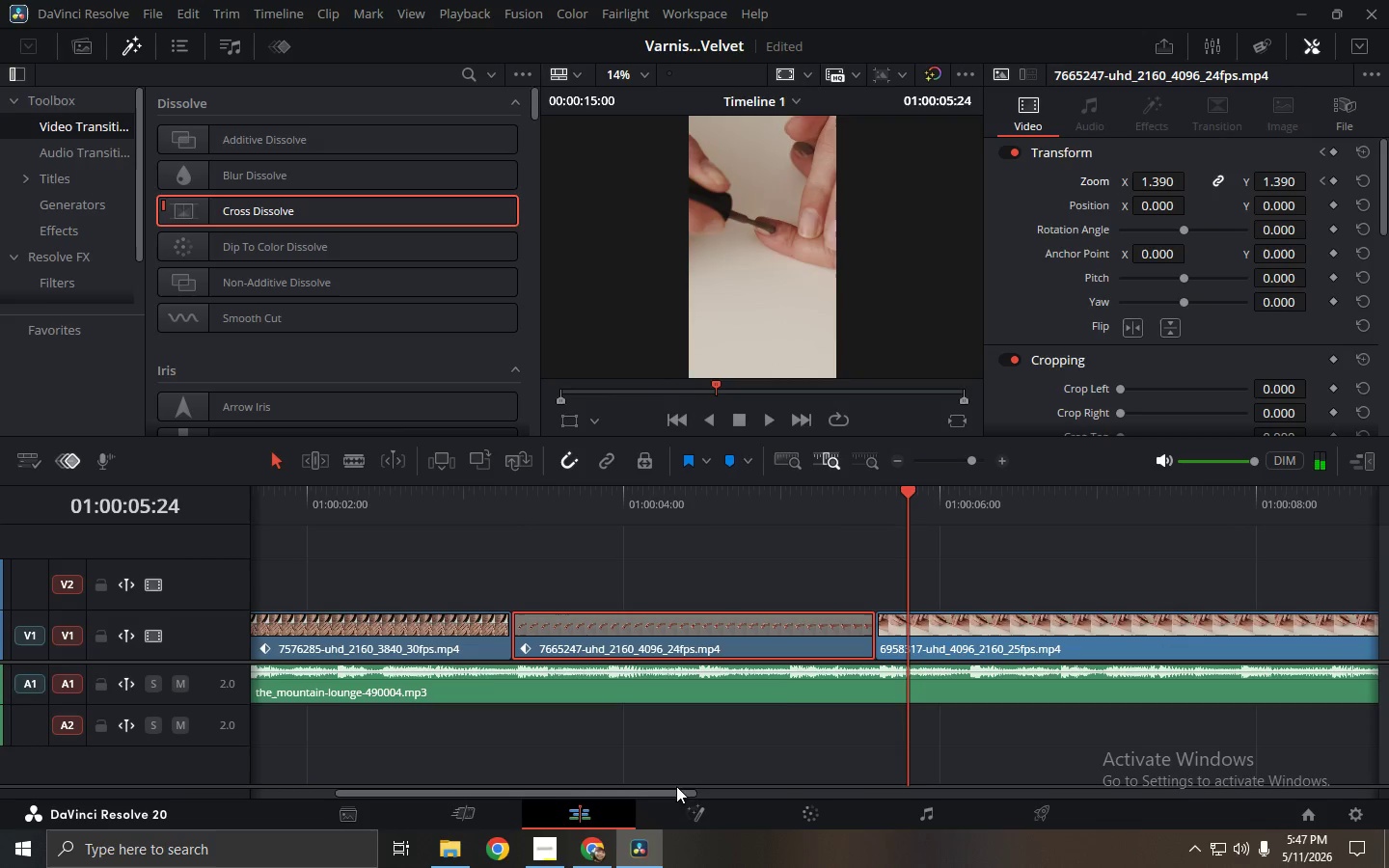 
key(Space)
 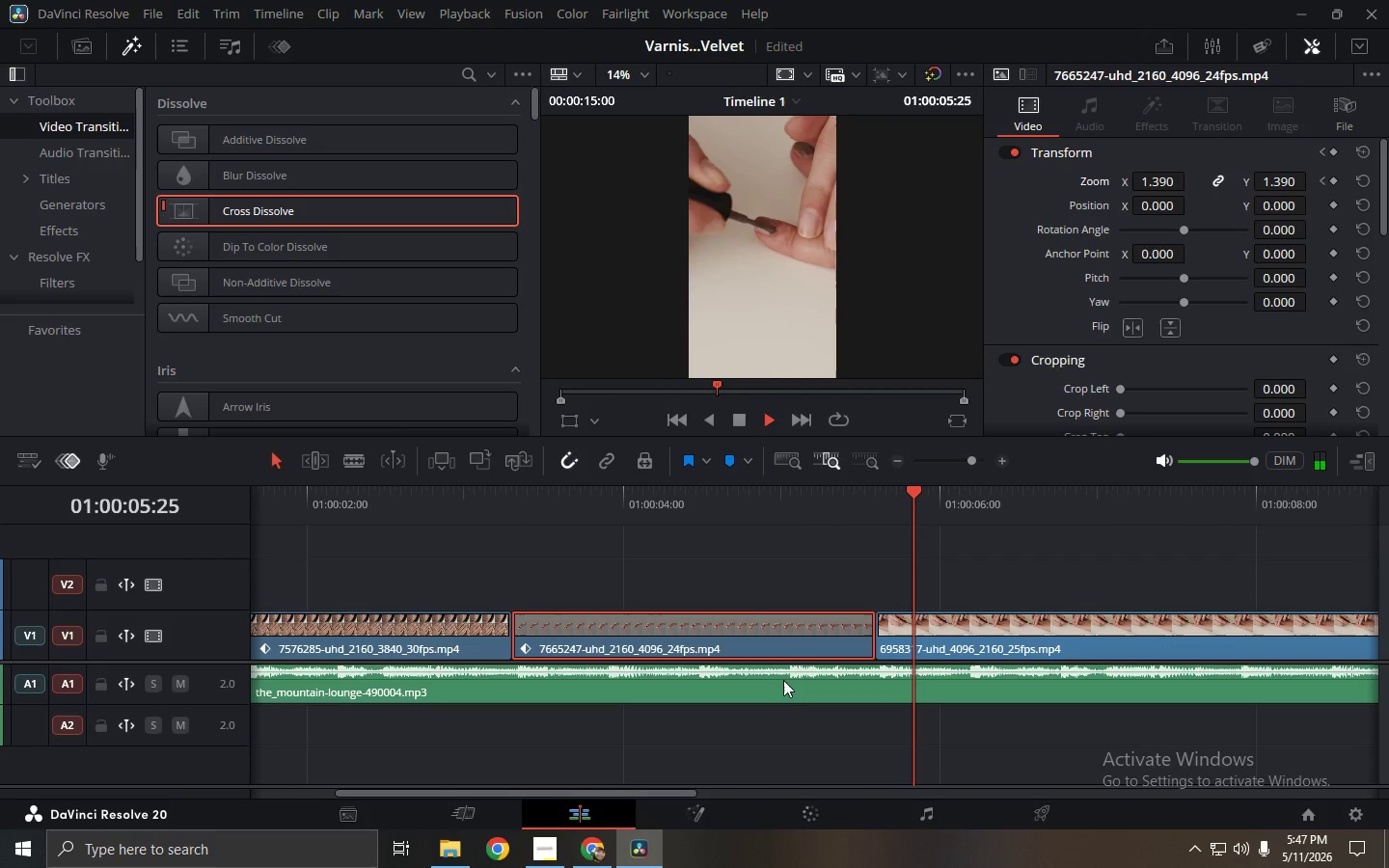 
key(Space)
 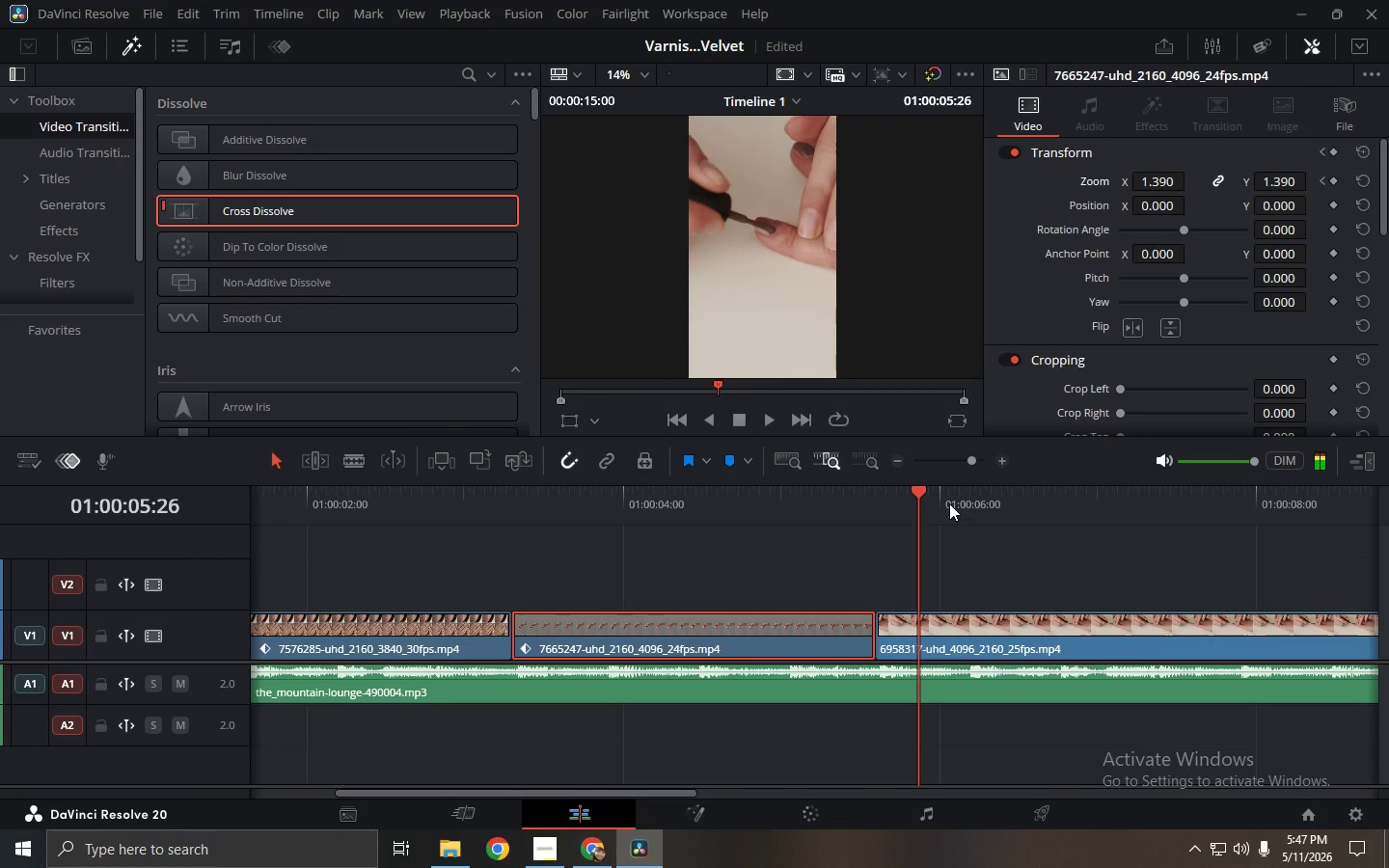 
left_click_drag(start_coordinate=[927, 496], to_coordinate=[965, 502])
 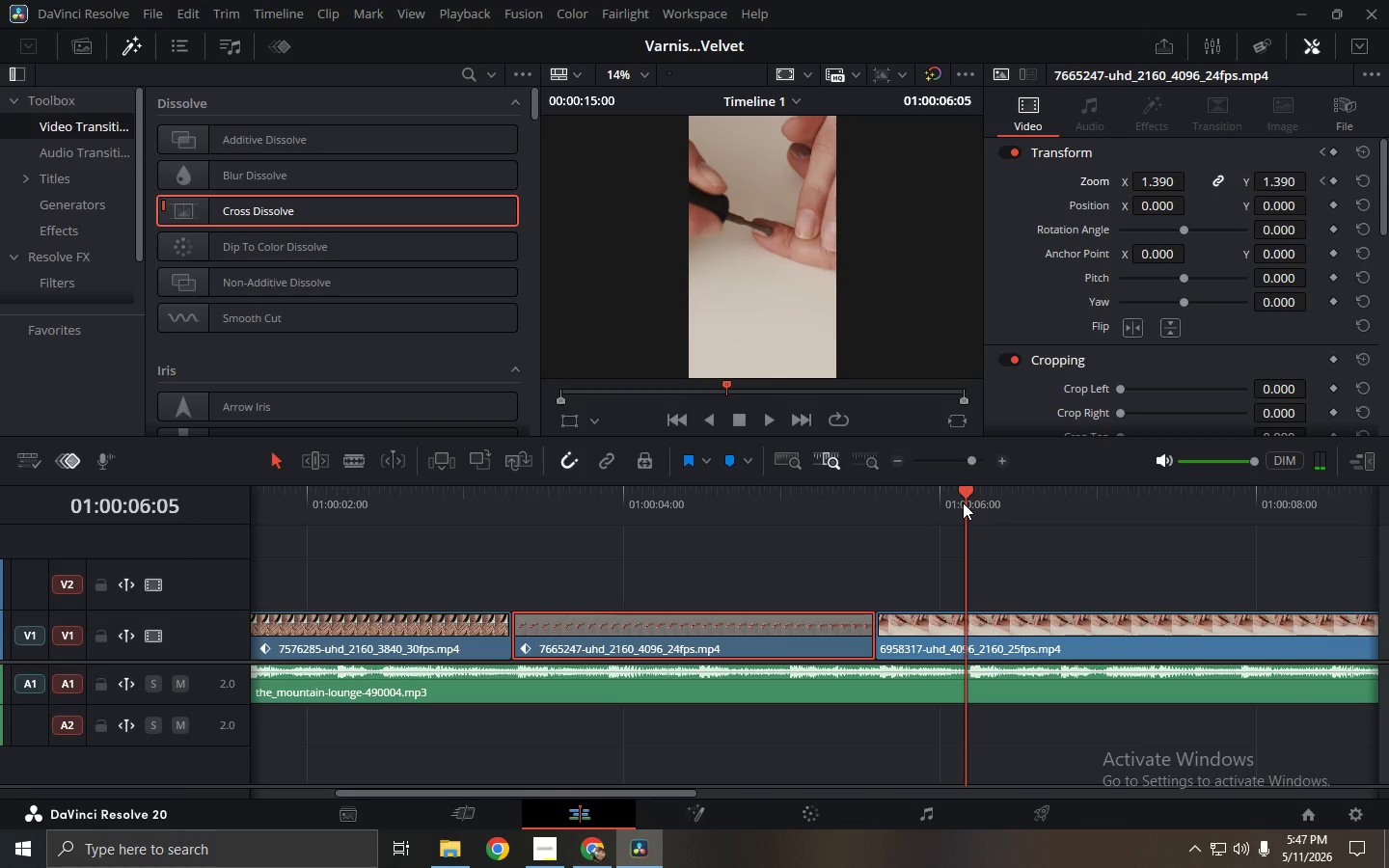 
left_click_drag(start_coordinate=[725, 502], to_coordinate=[697, 500])
 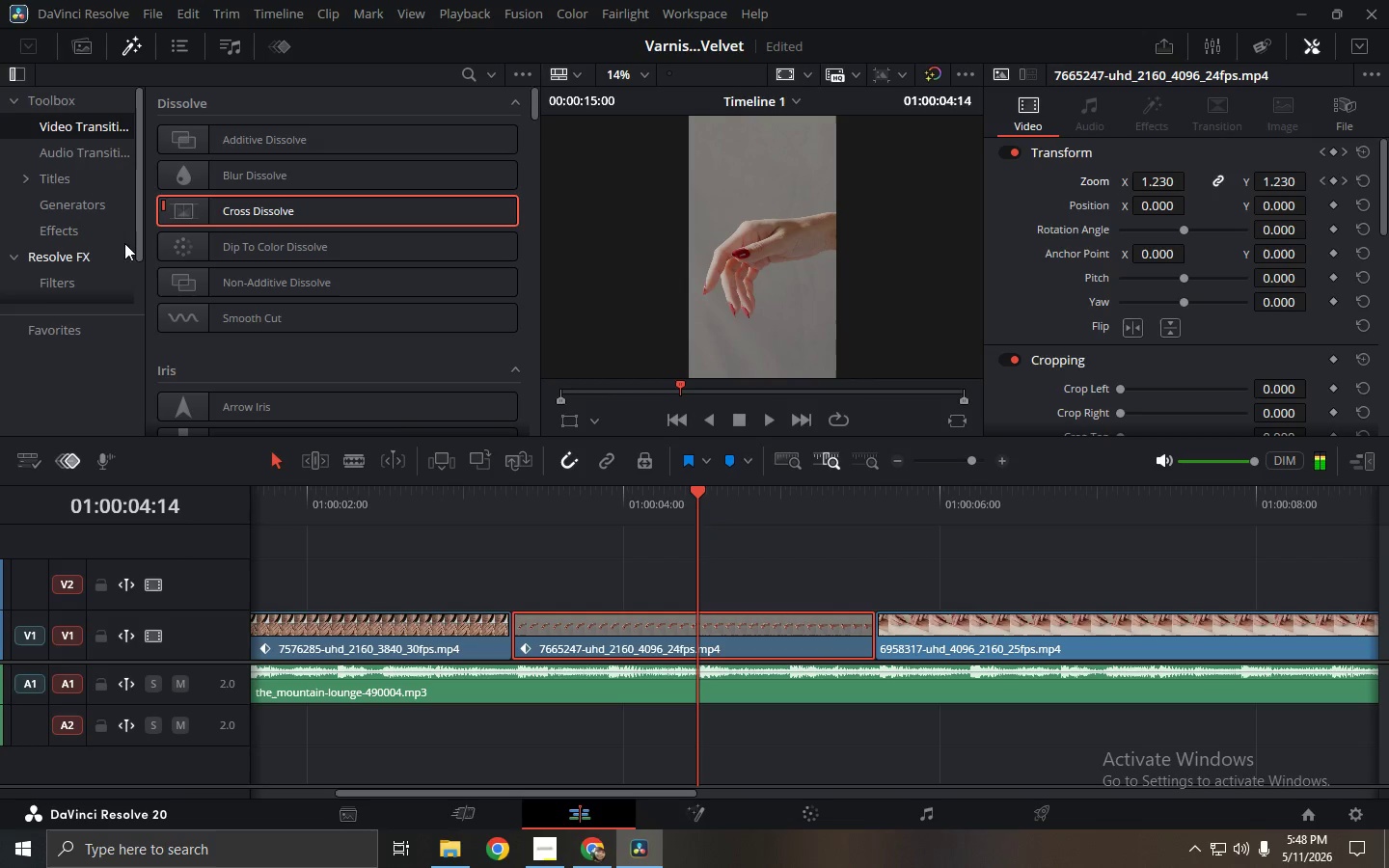 
left_click_drag(start_coordinate=[141, 237], to_coordinate=[140, 294])
 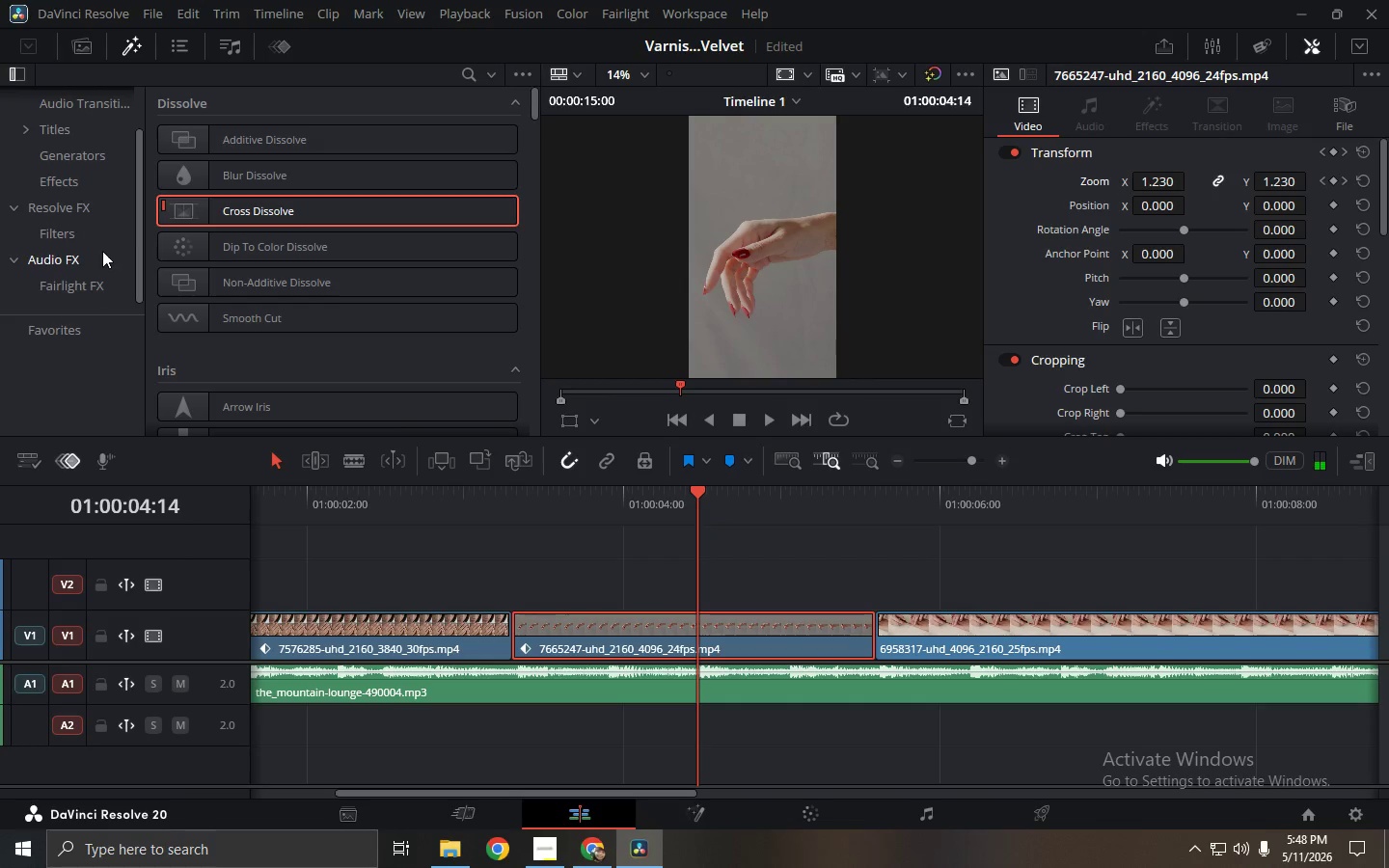 
left_click([79, 232])
 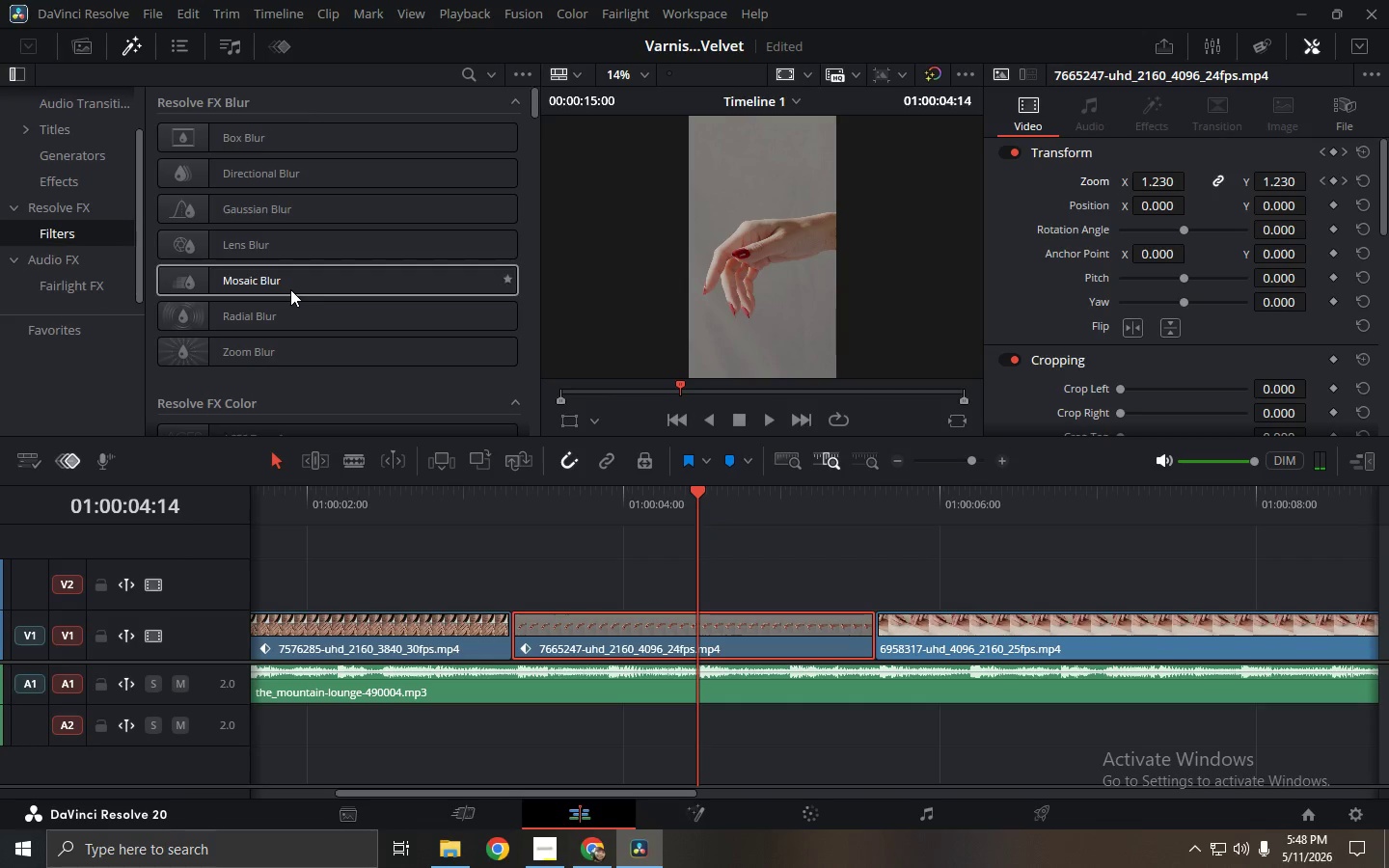 
scroll: coordinate [339, 322], scroll_direction: down, amount: 2.0
 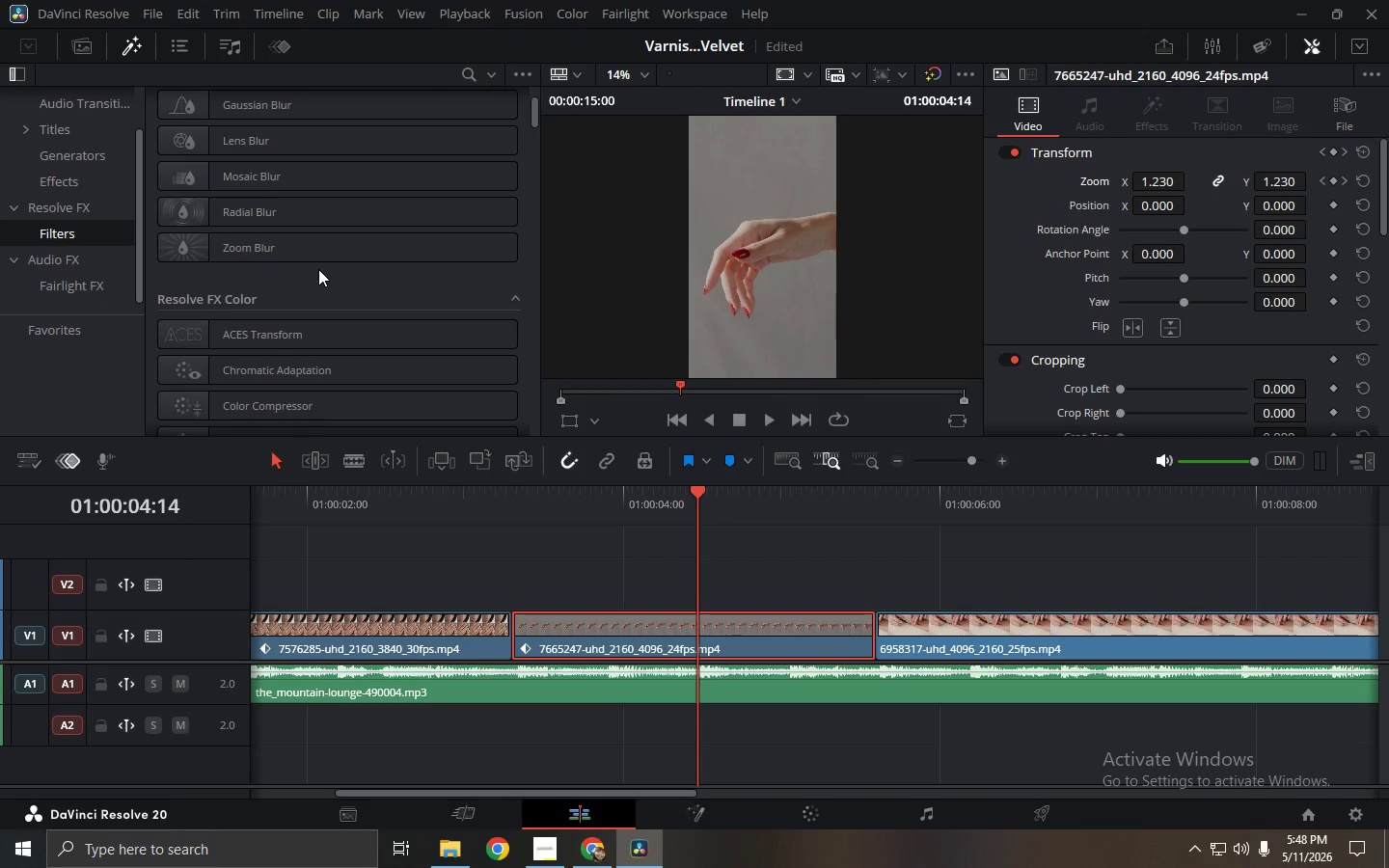 
scroll: coordinate [318, 269], scroll_direction: up, amount: 5.0
 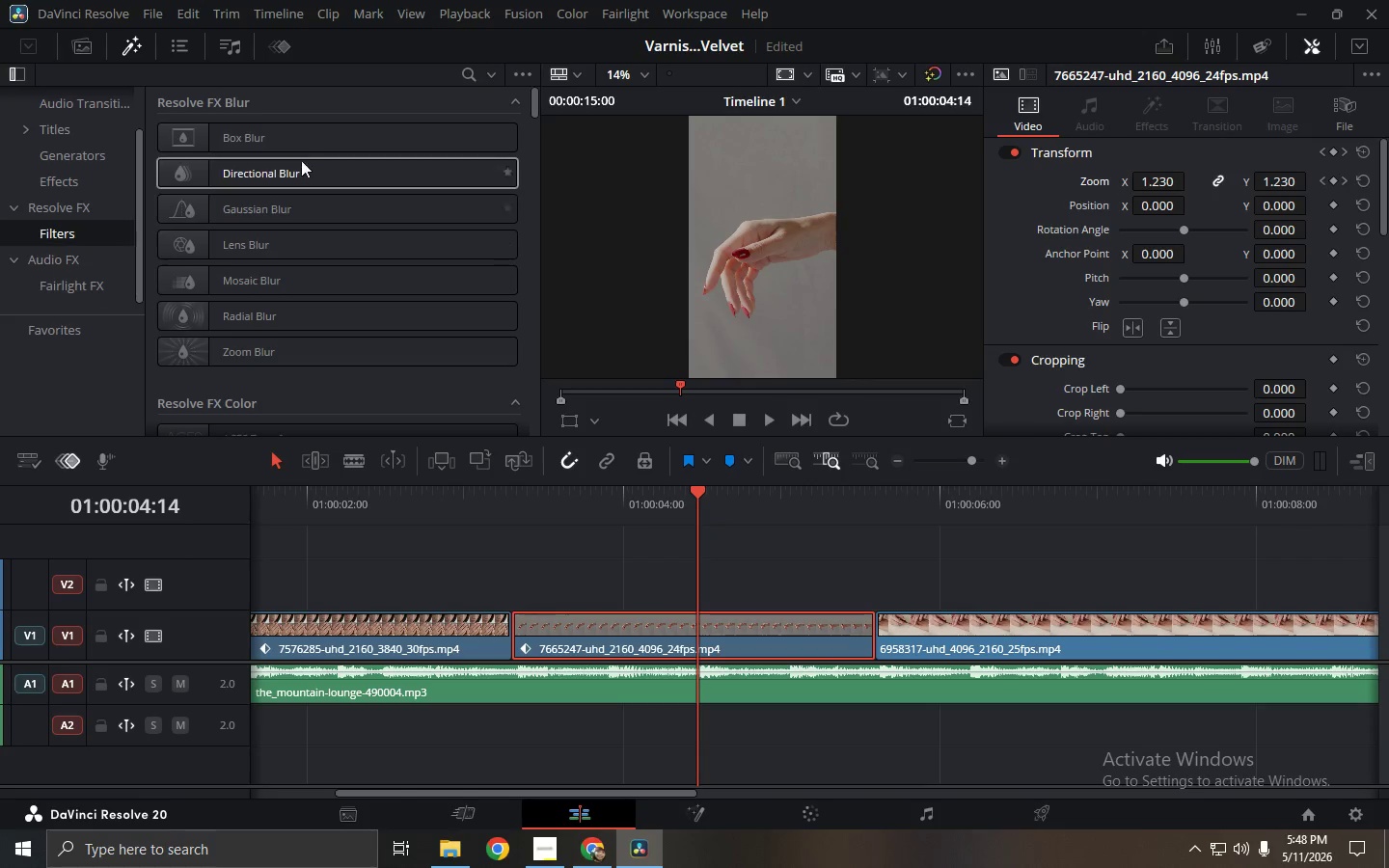 
left_click_drag(start_coordinate=[301, 136], to_coordinate=[664, 628])
 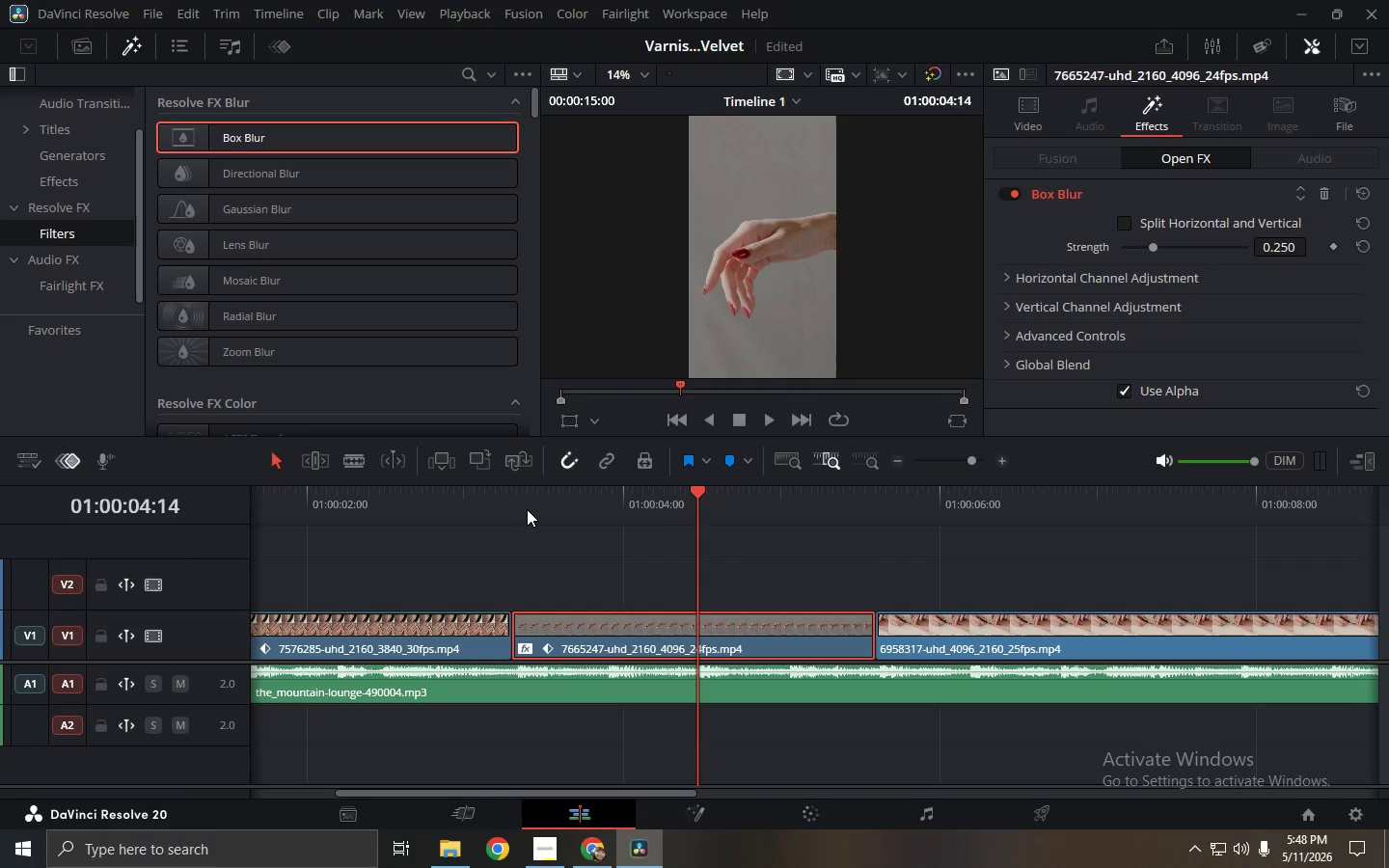 
left_click_drag(start_coordinate=[523, 509], to_coordinate=[518, 509])
 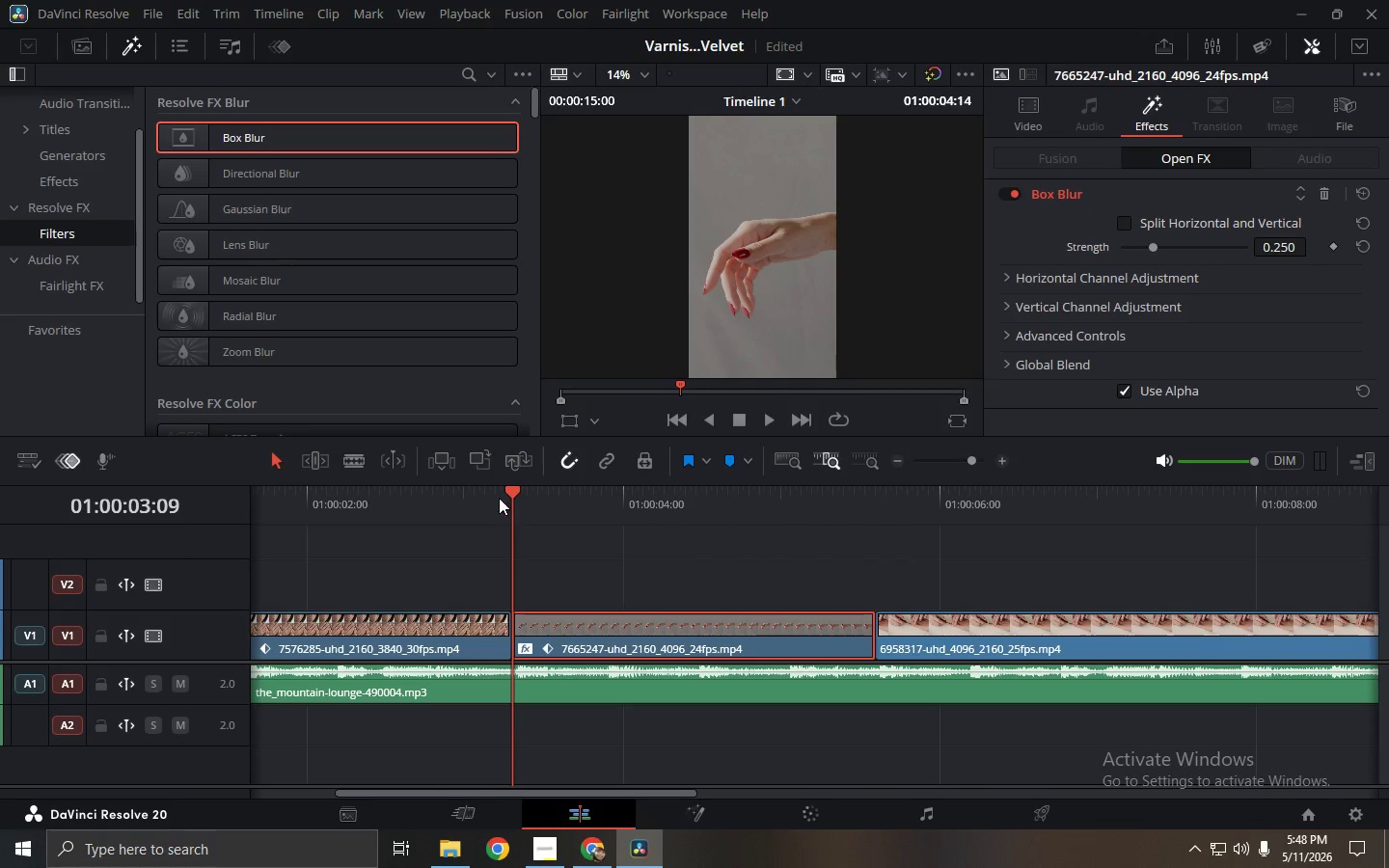 
key(Space)
 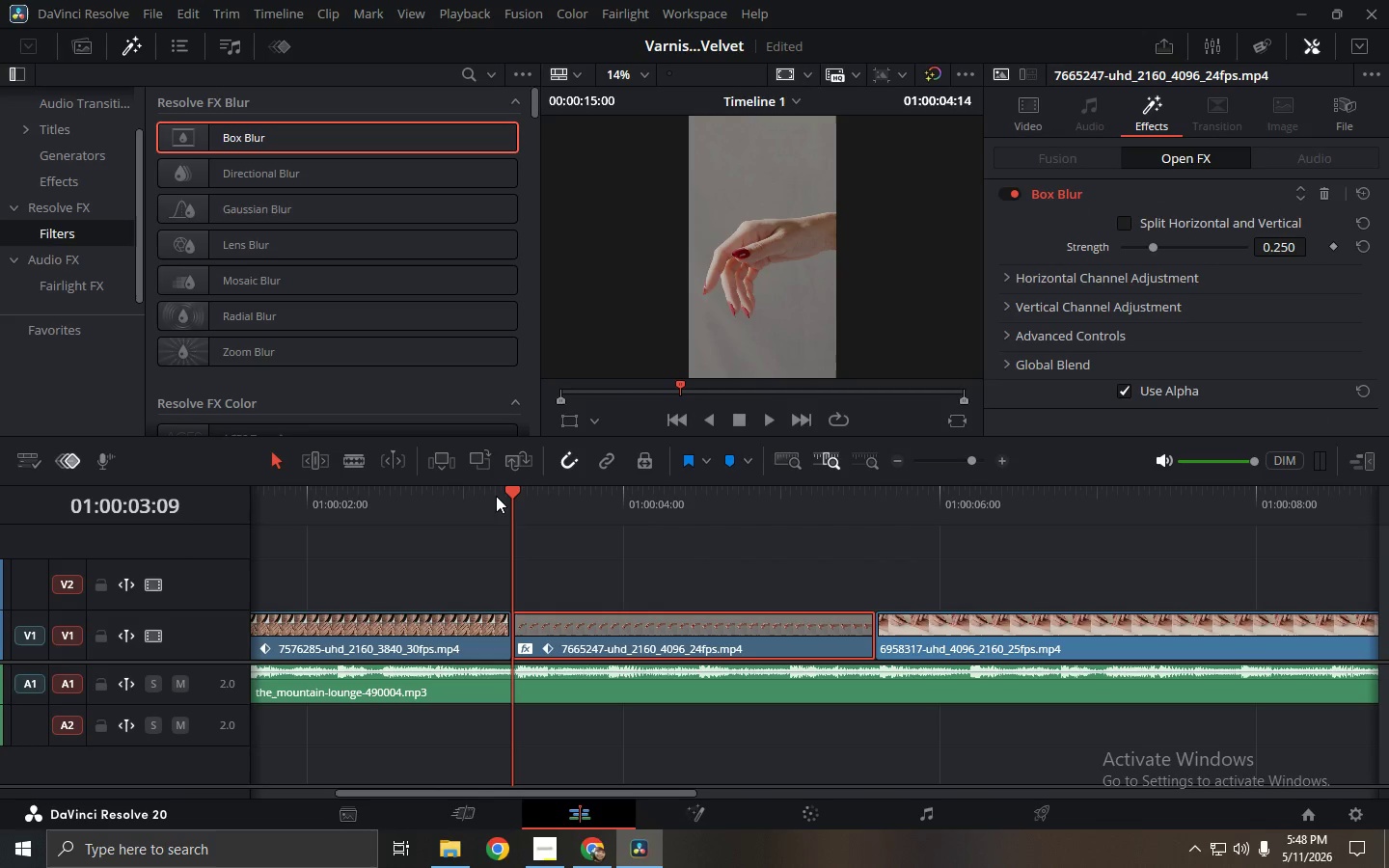 
key(Space)
 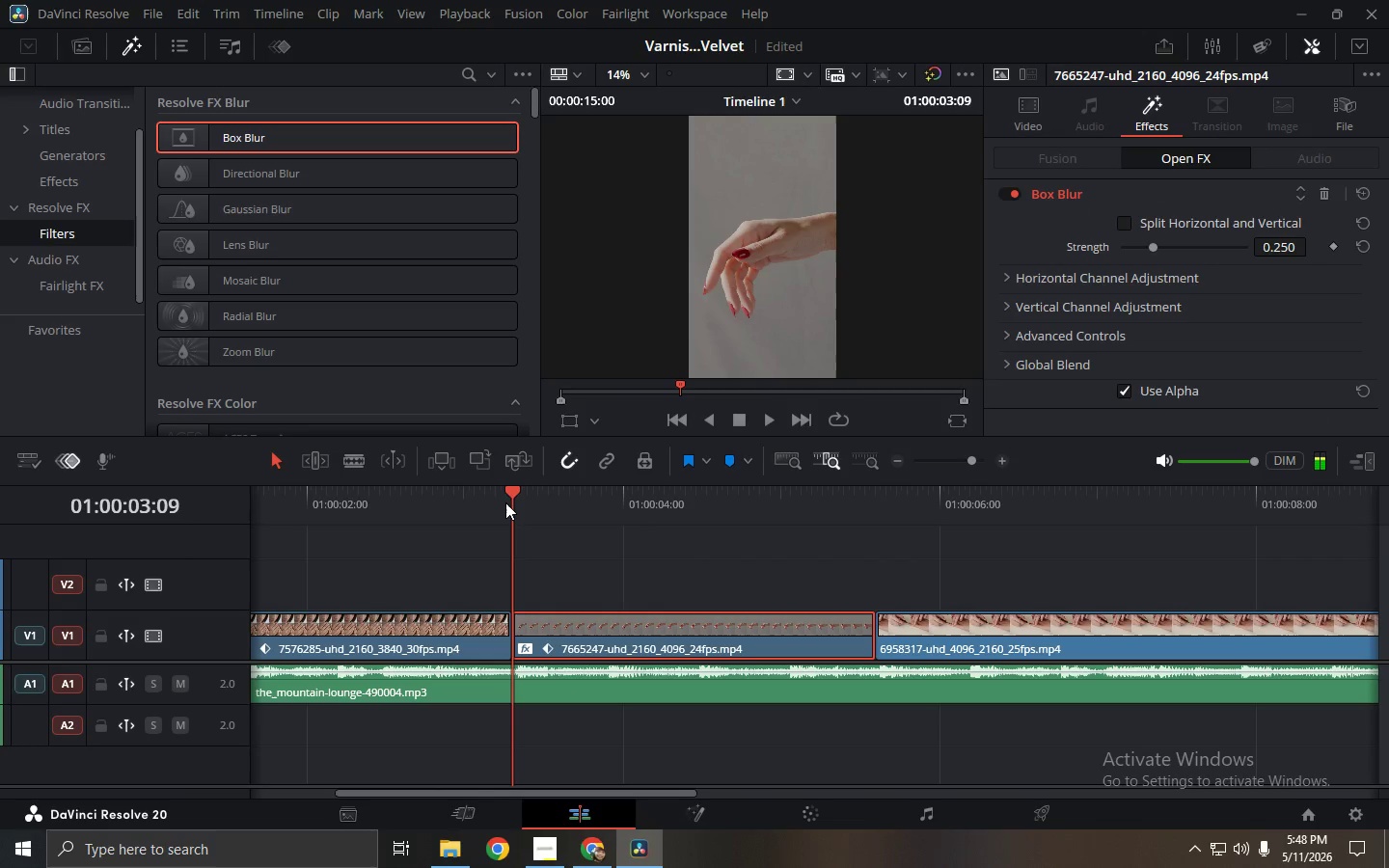 
double_click([480, 503])
 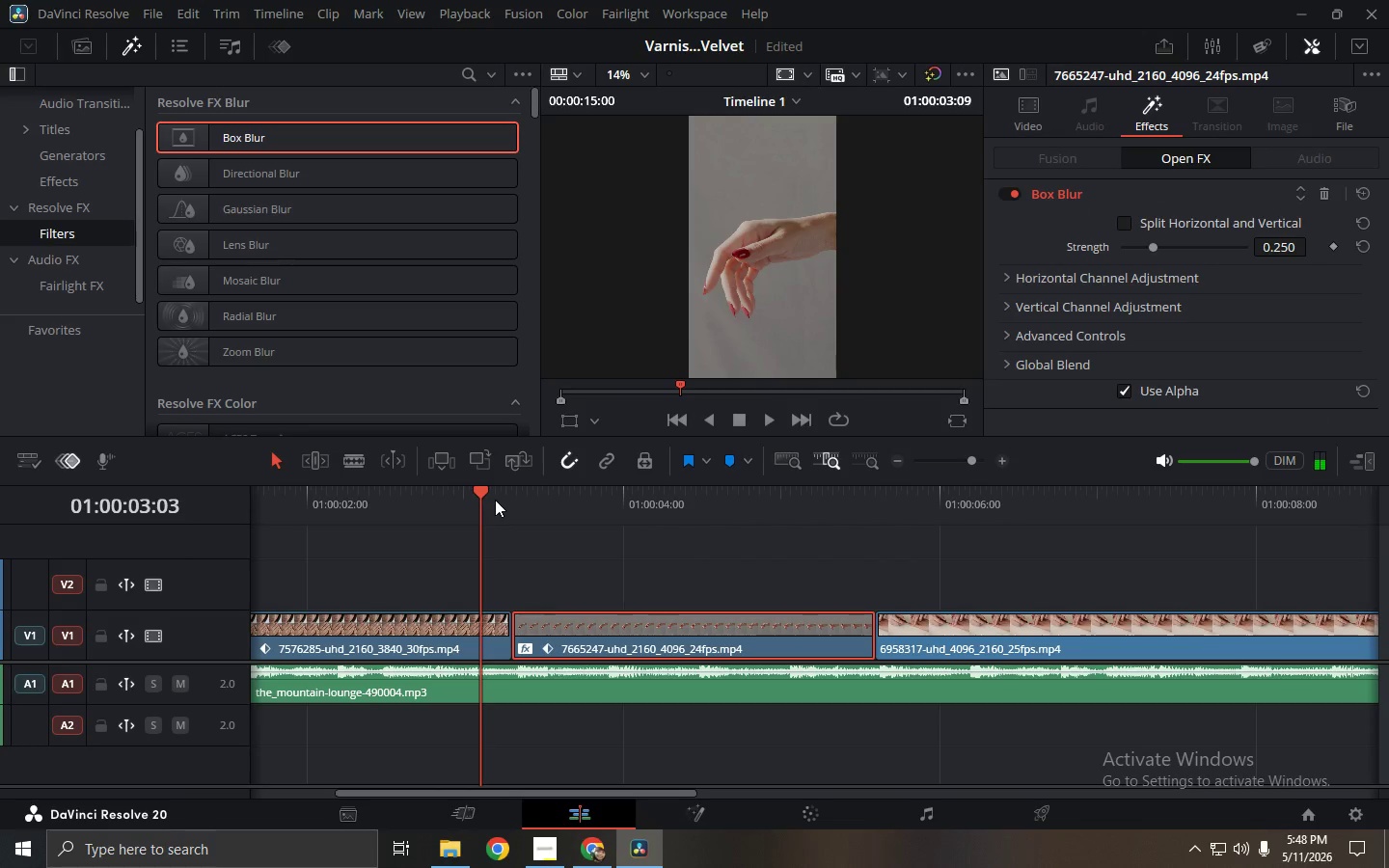 
key(Space)
 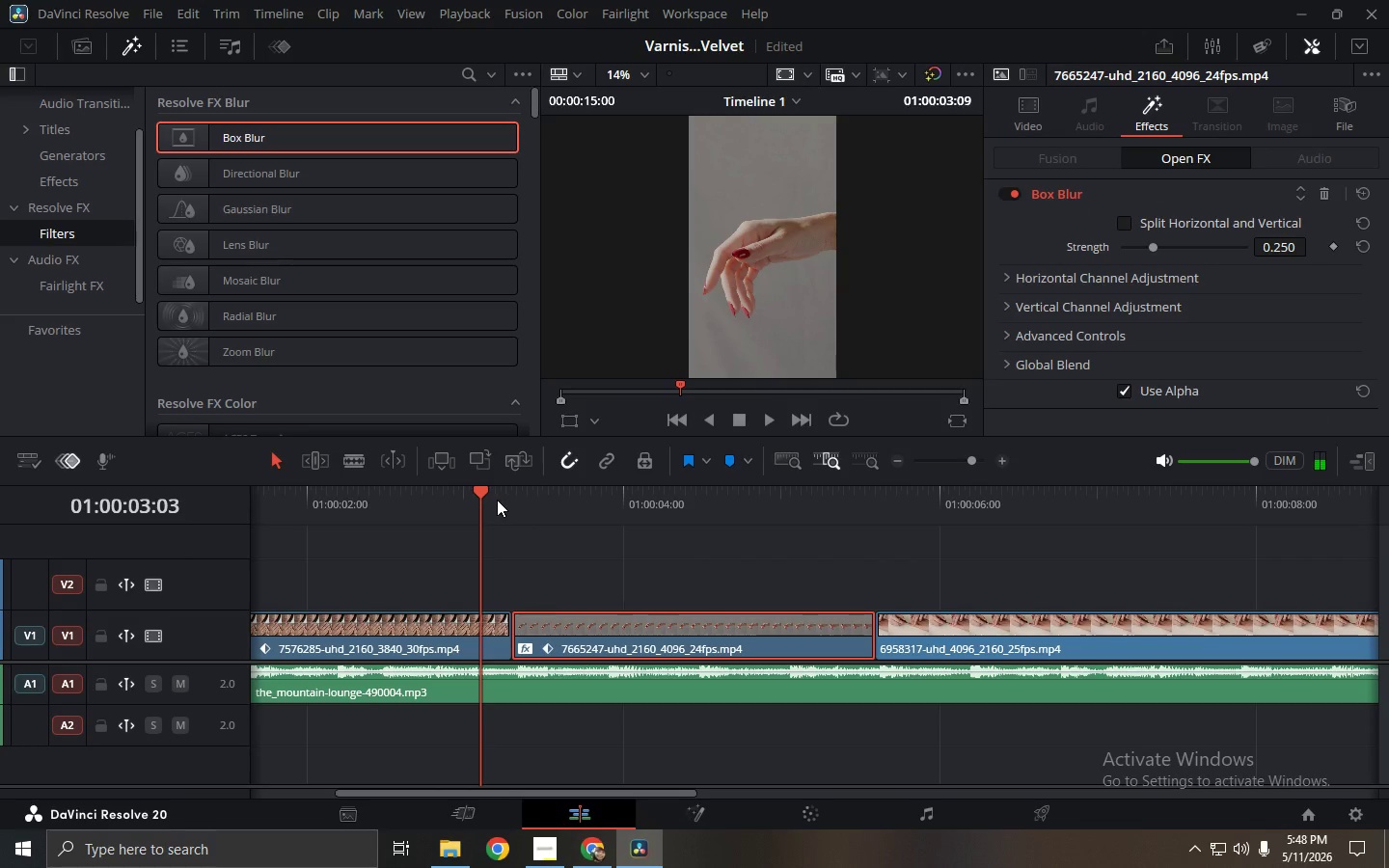 
left_click_drag(start_coordinate=[504, 502], to_coordinate=[518, 505])
 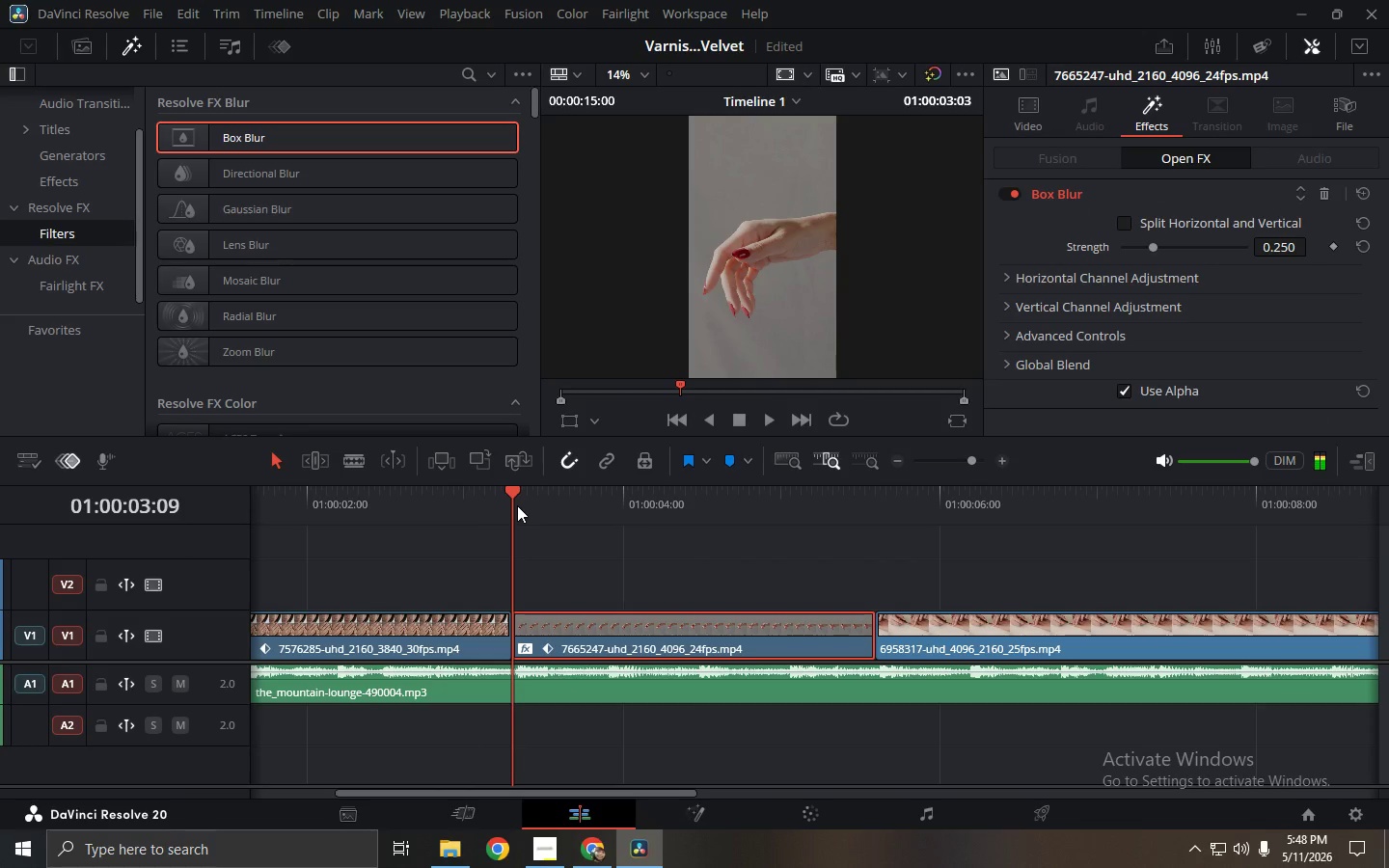 
key(Space)
 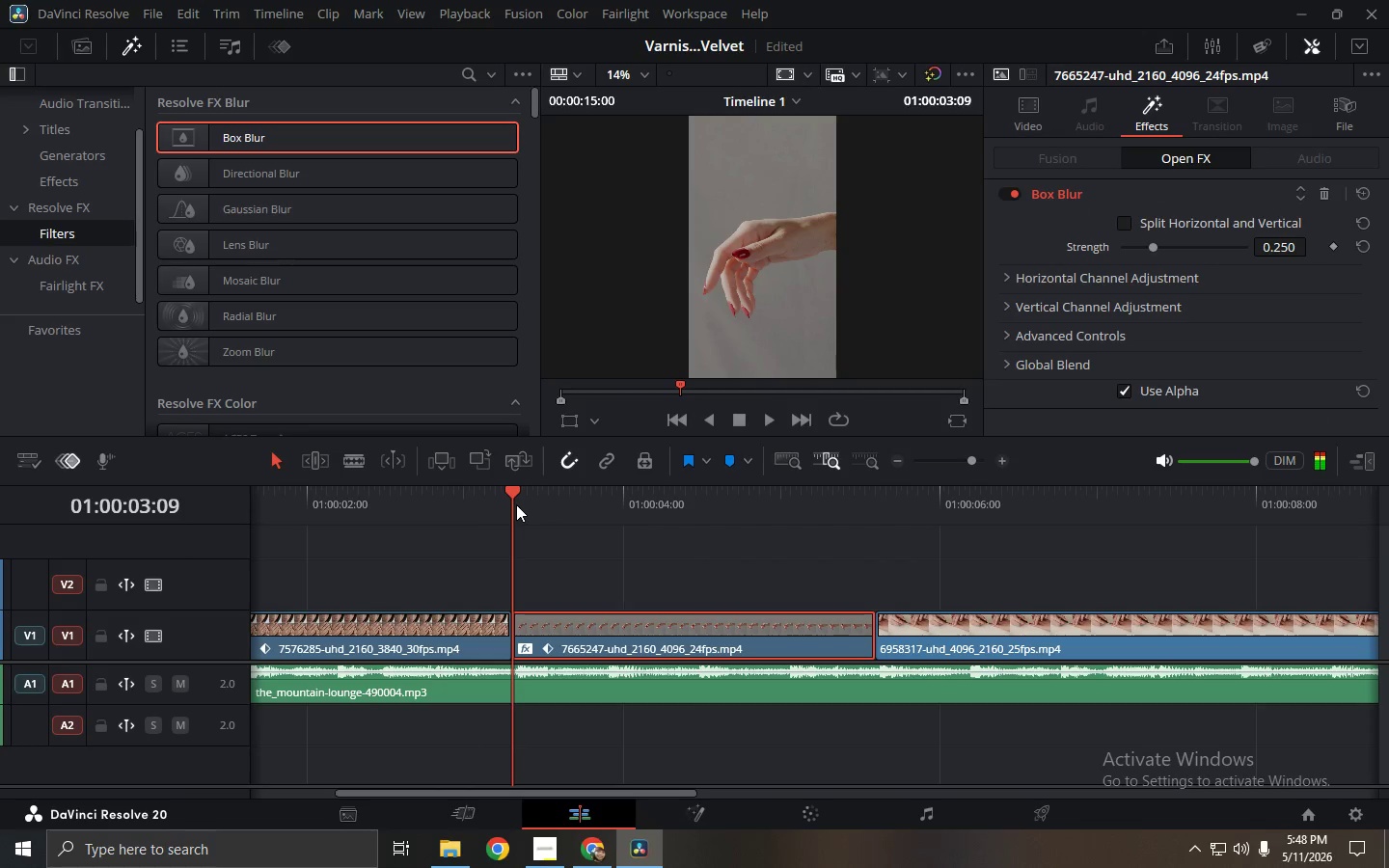 
key(Space)
 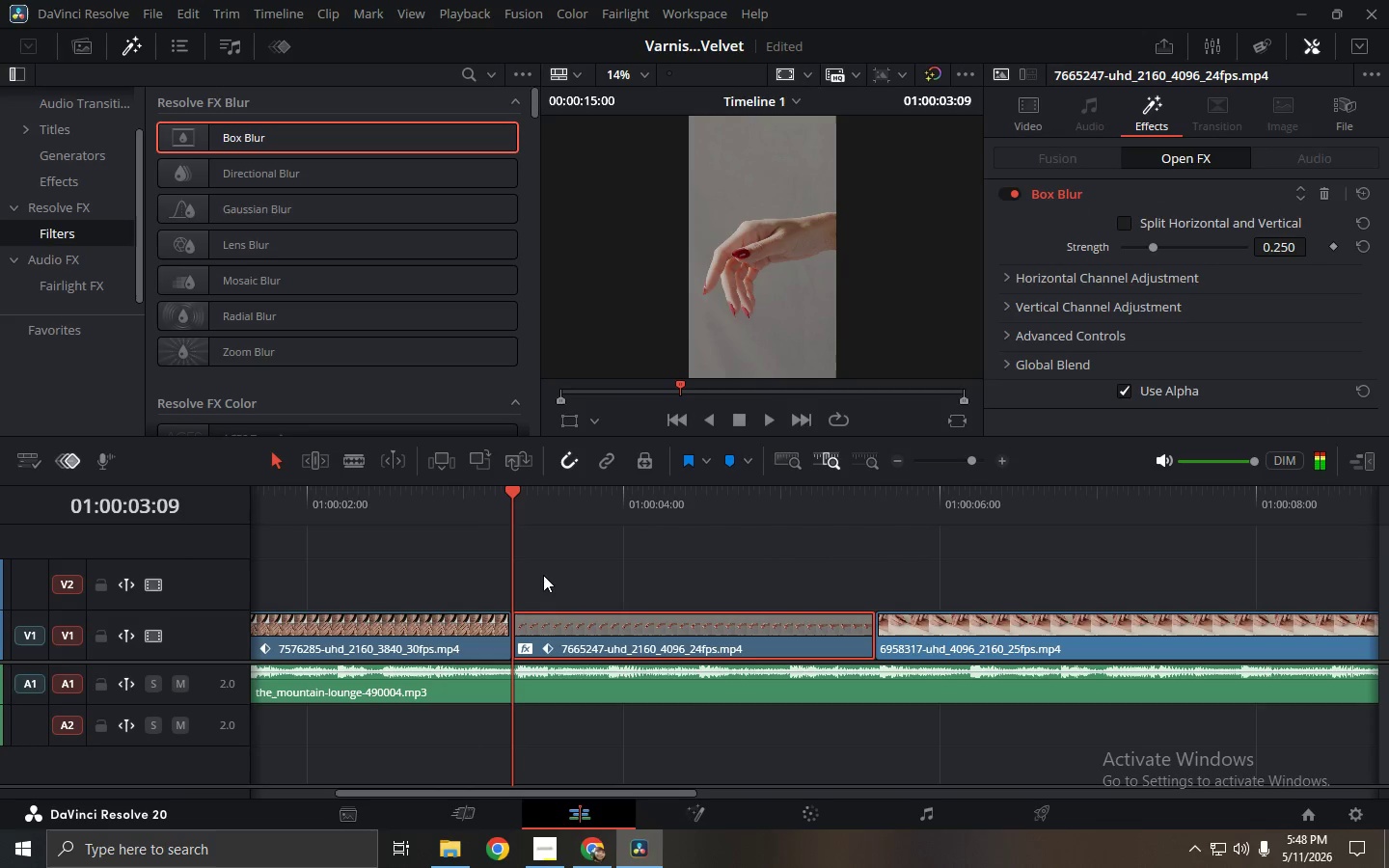 
left_click_drag(start_coordinate=[514, 506], to_coordinate=[535, 507])
 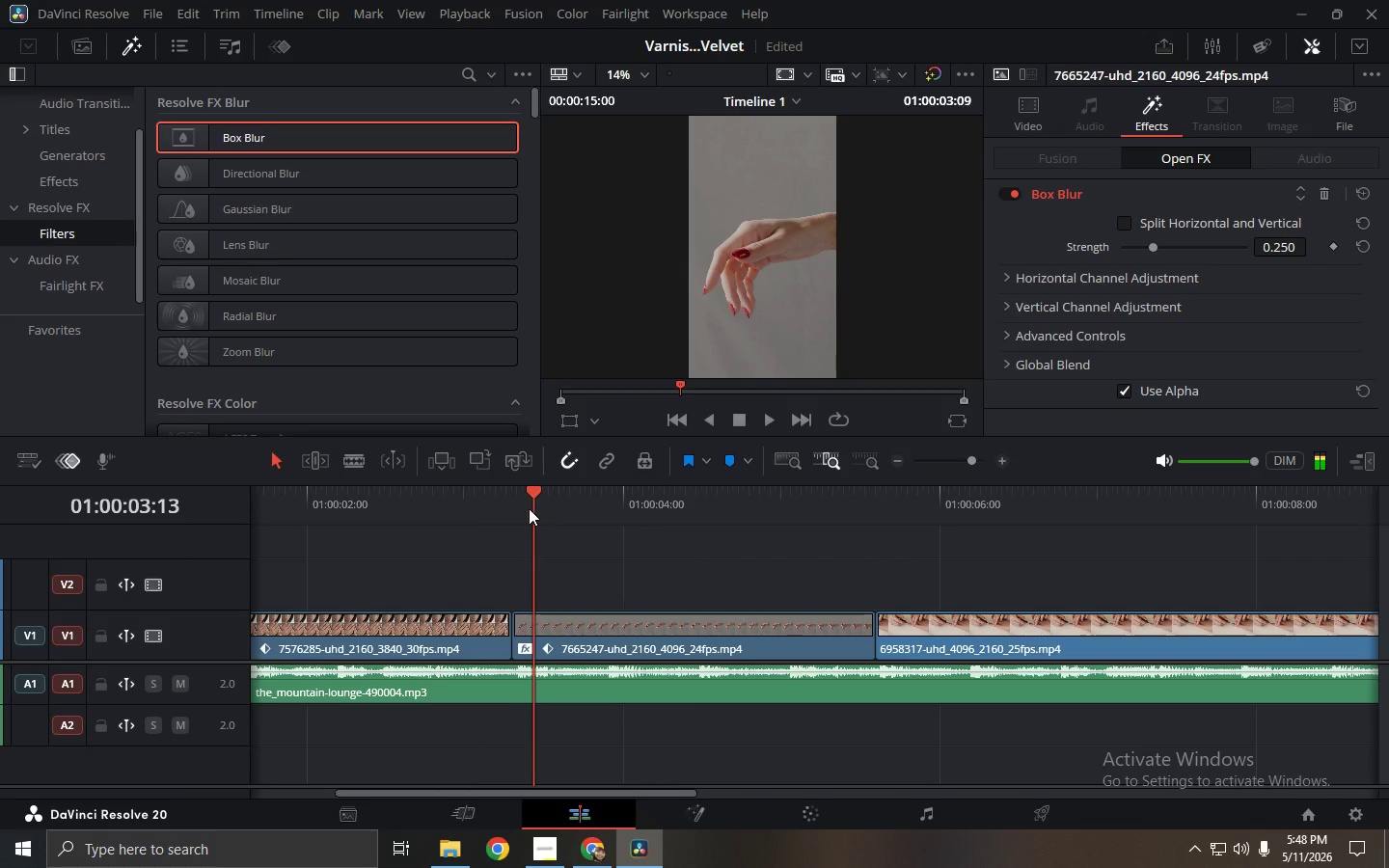 
left_click([435, 535])
 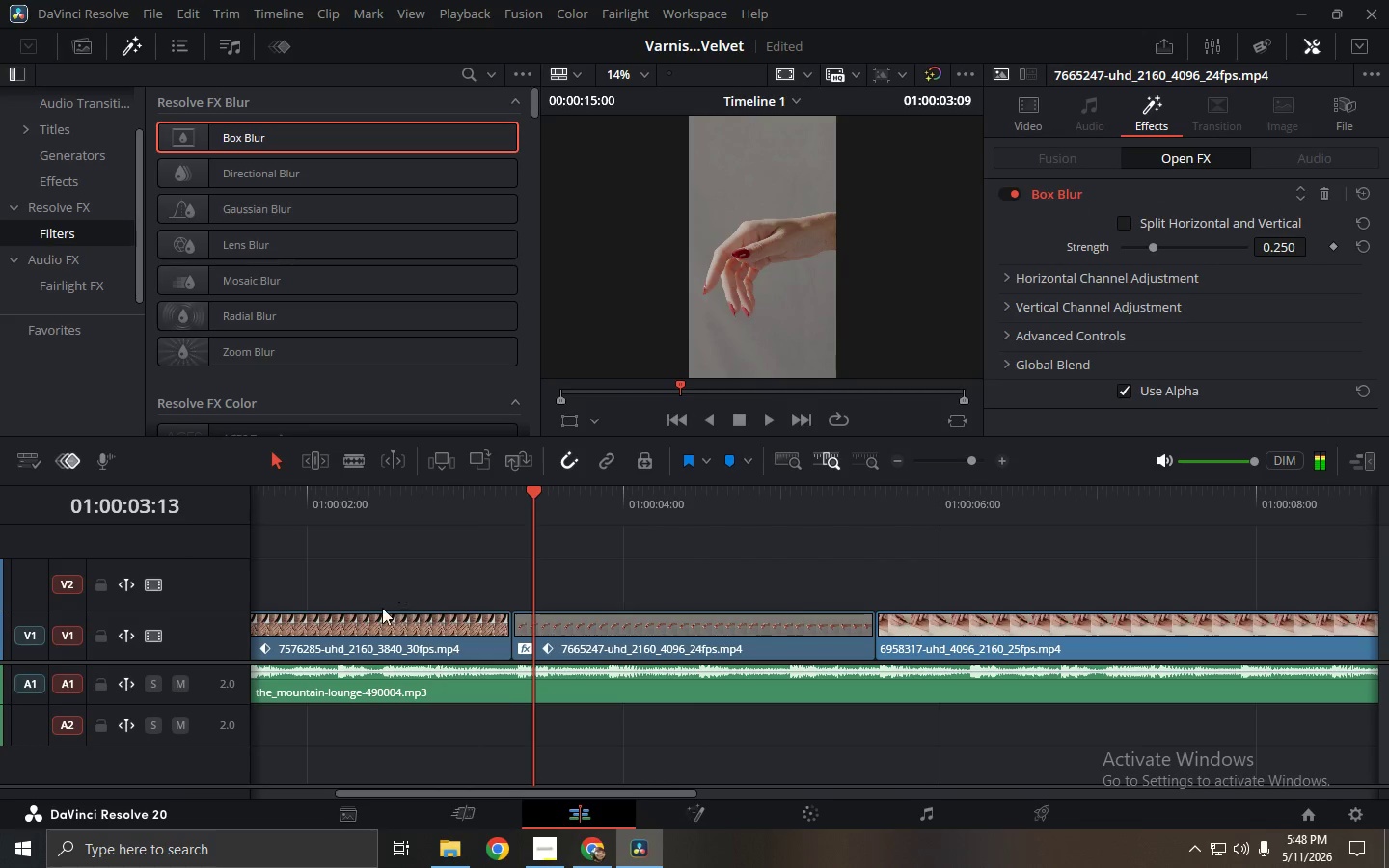 
left_click_drag(start_coordinate=[389, 600], to_coordinate=[384, 608])
 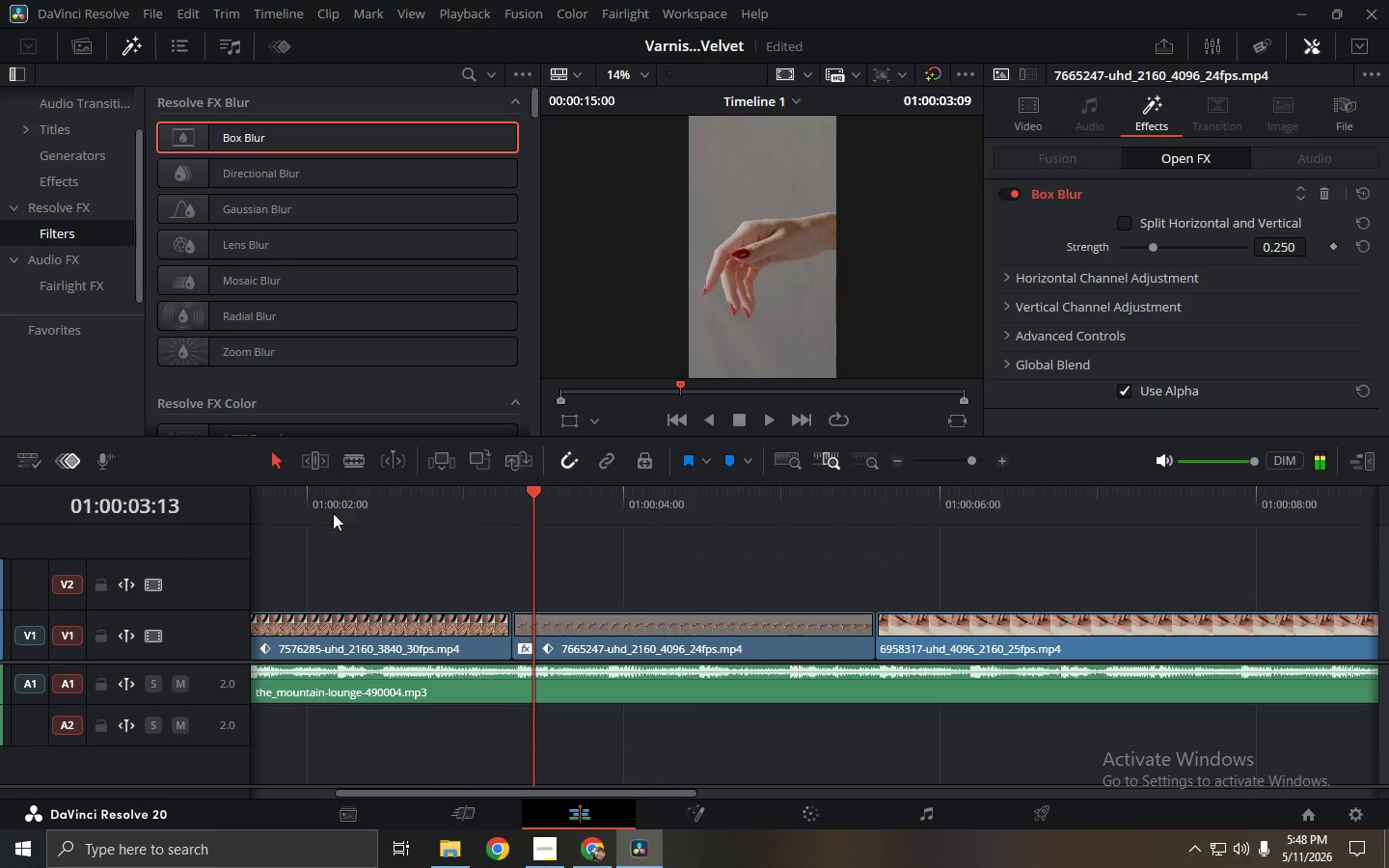 
left_click_drag(start_coordinate=[340, 489], to_coordinate=[90, 500])
 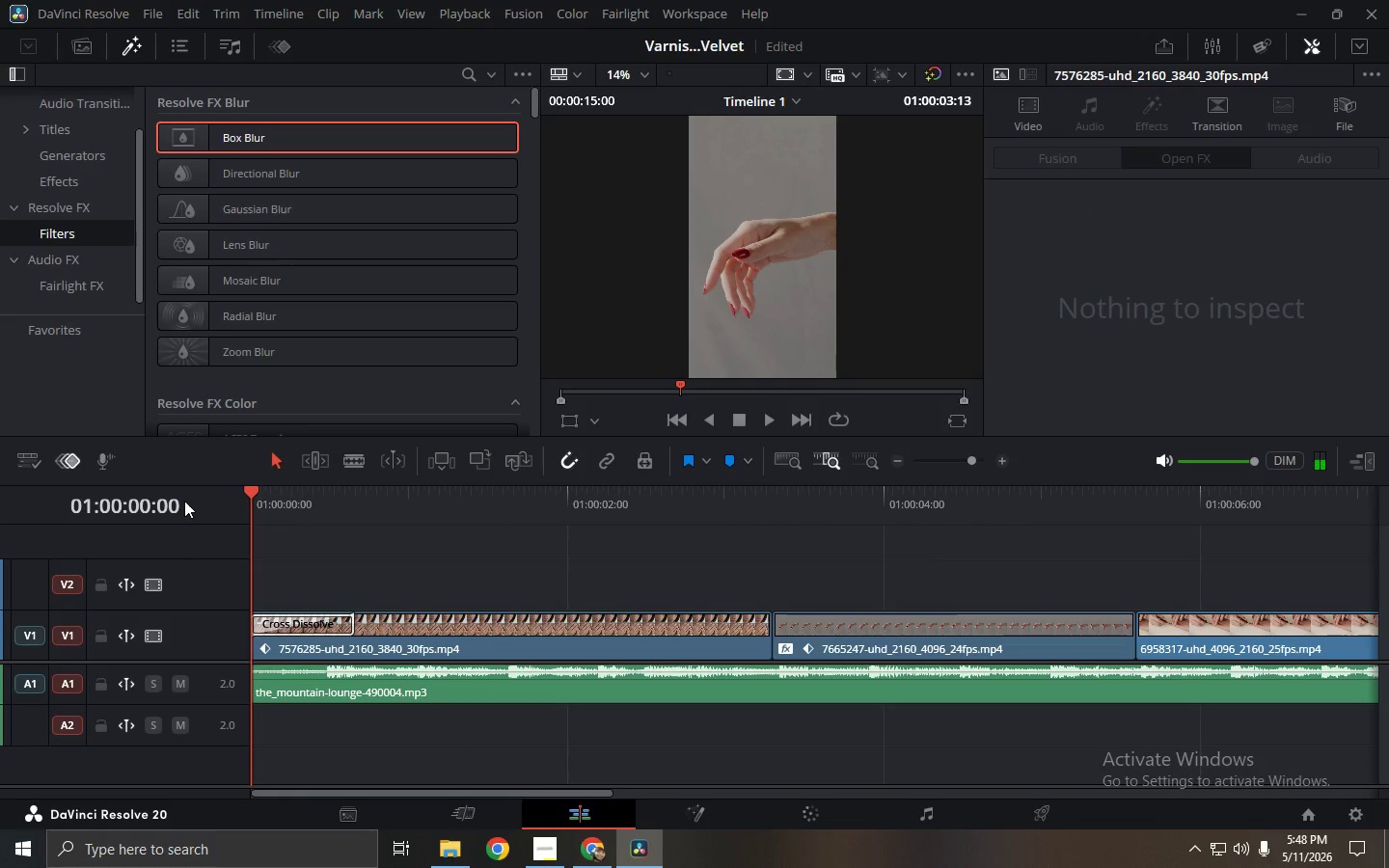 
key(Space)
 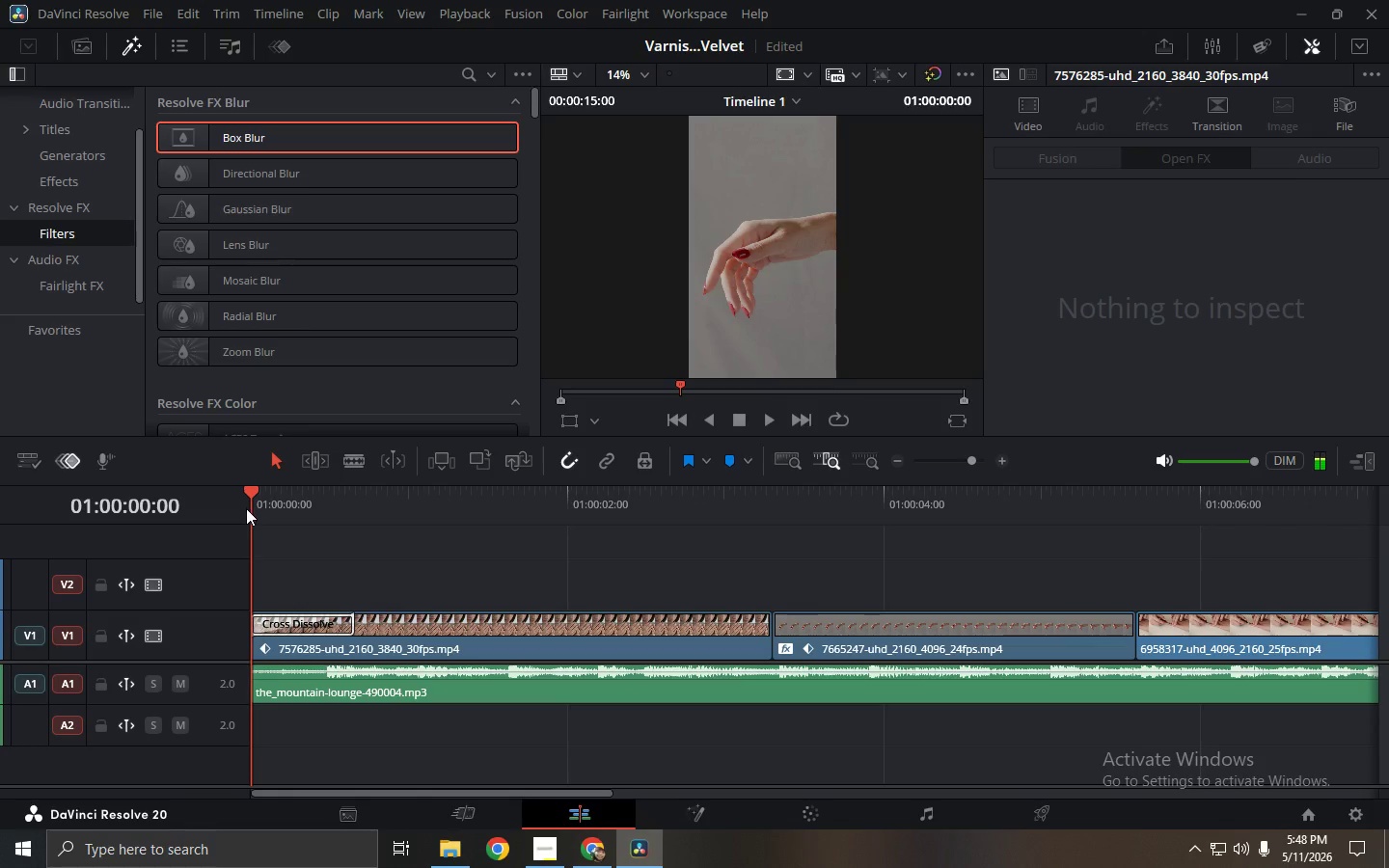 
key(Space)
 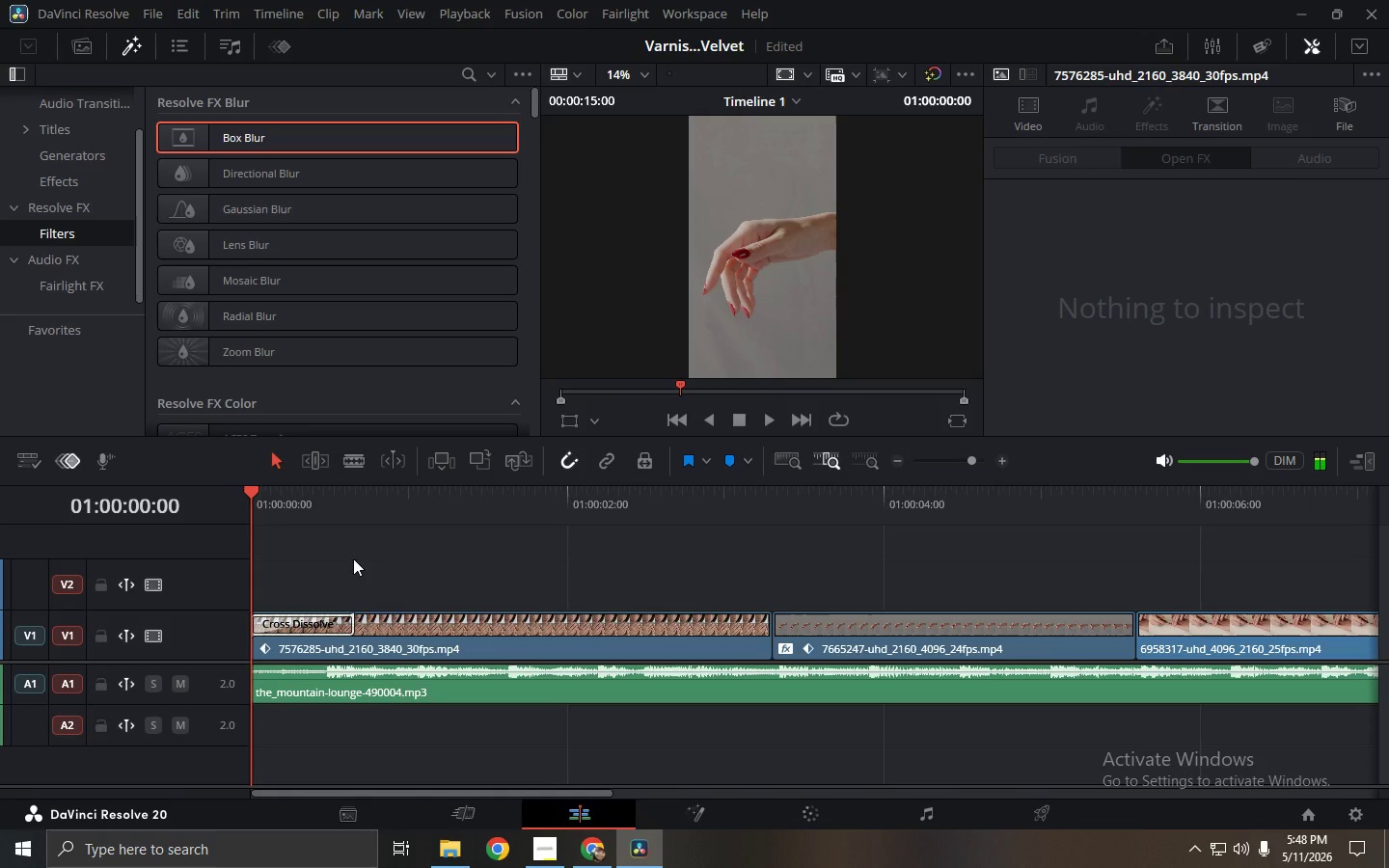 
key(Space)
 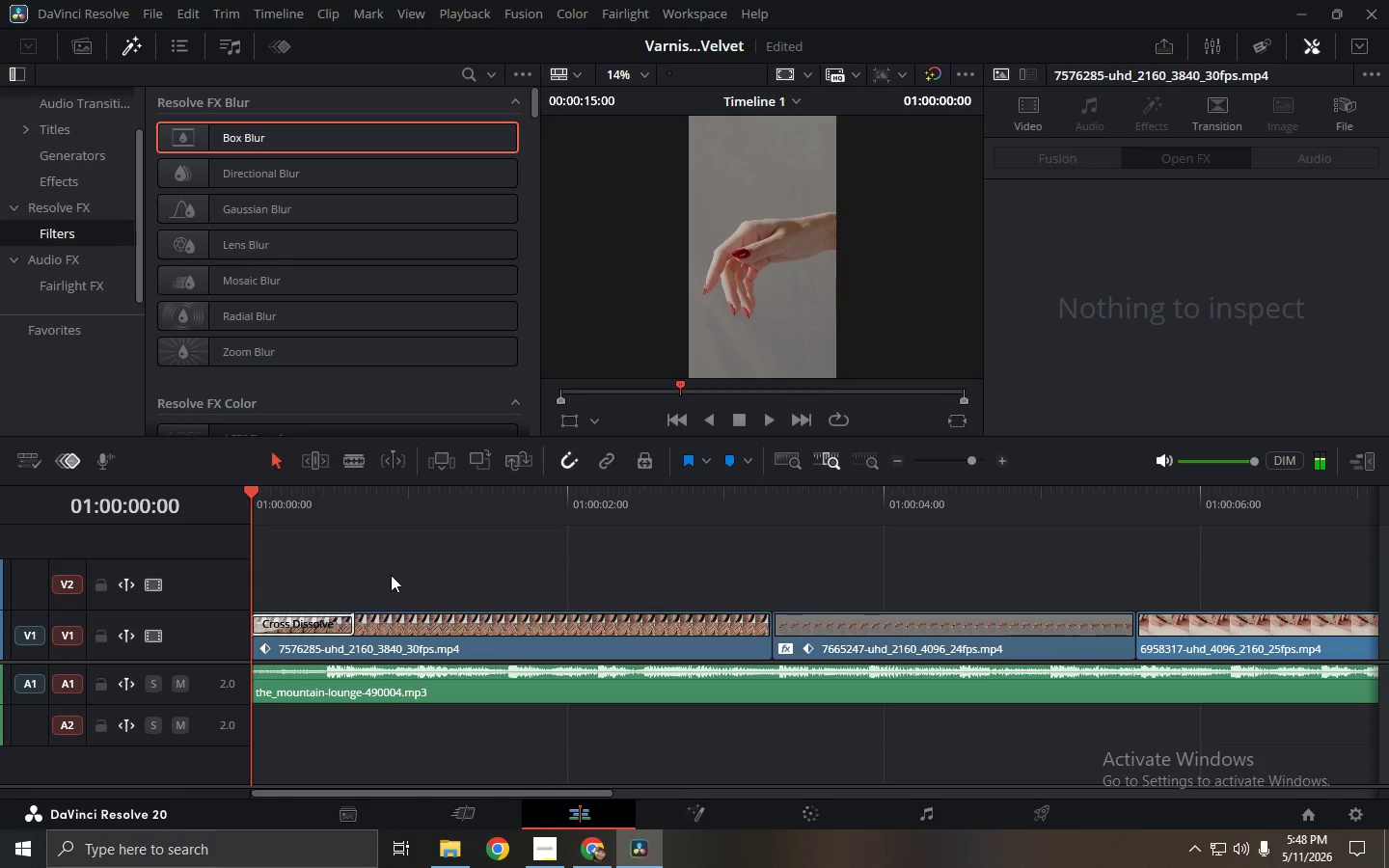 
key(Space)
 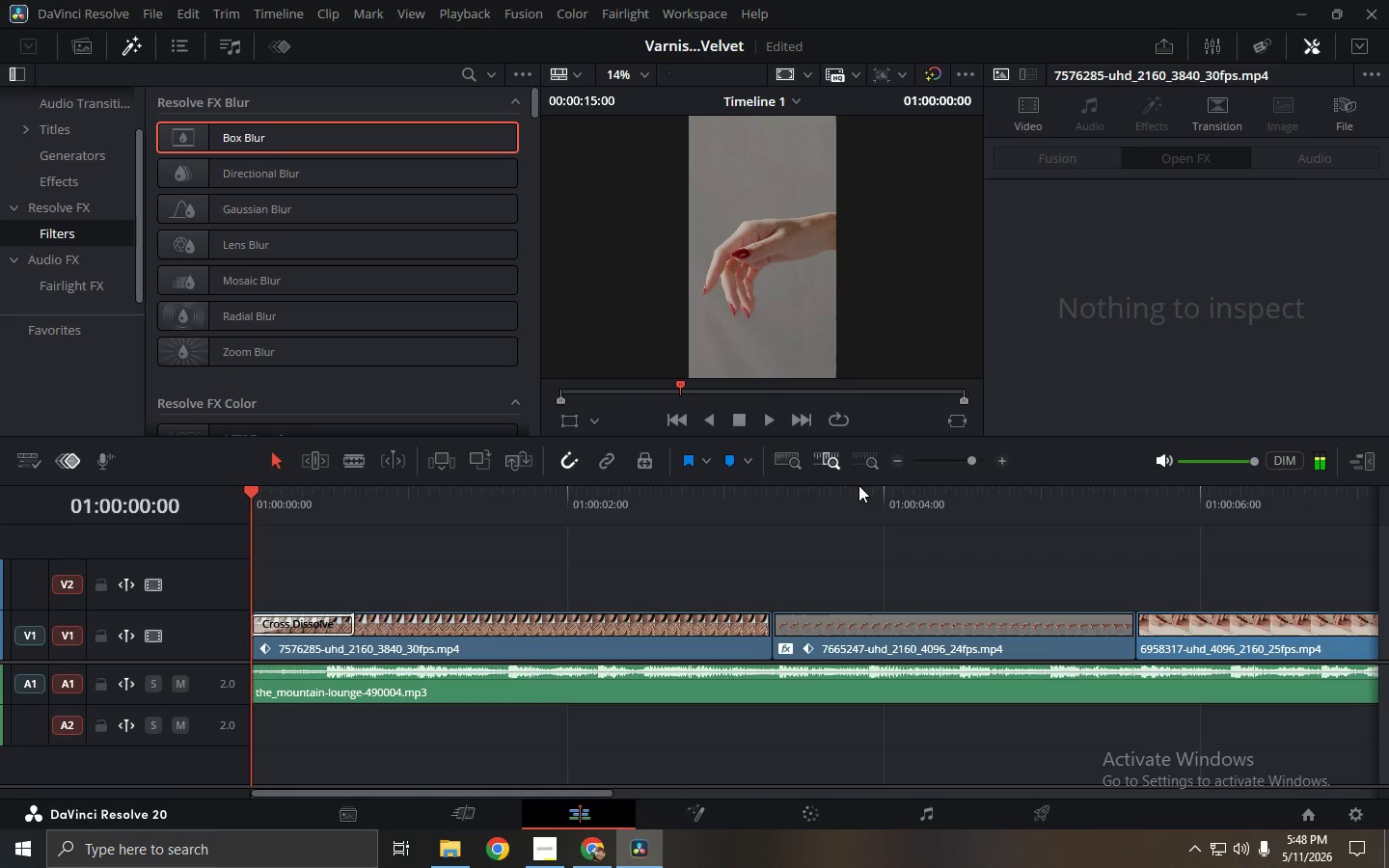 
double_click([855, 493])
 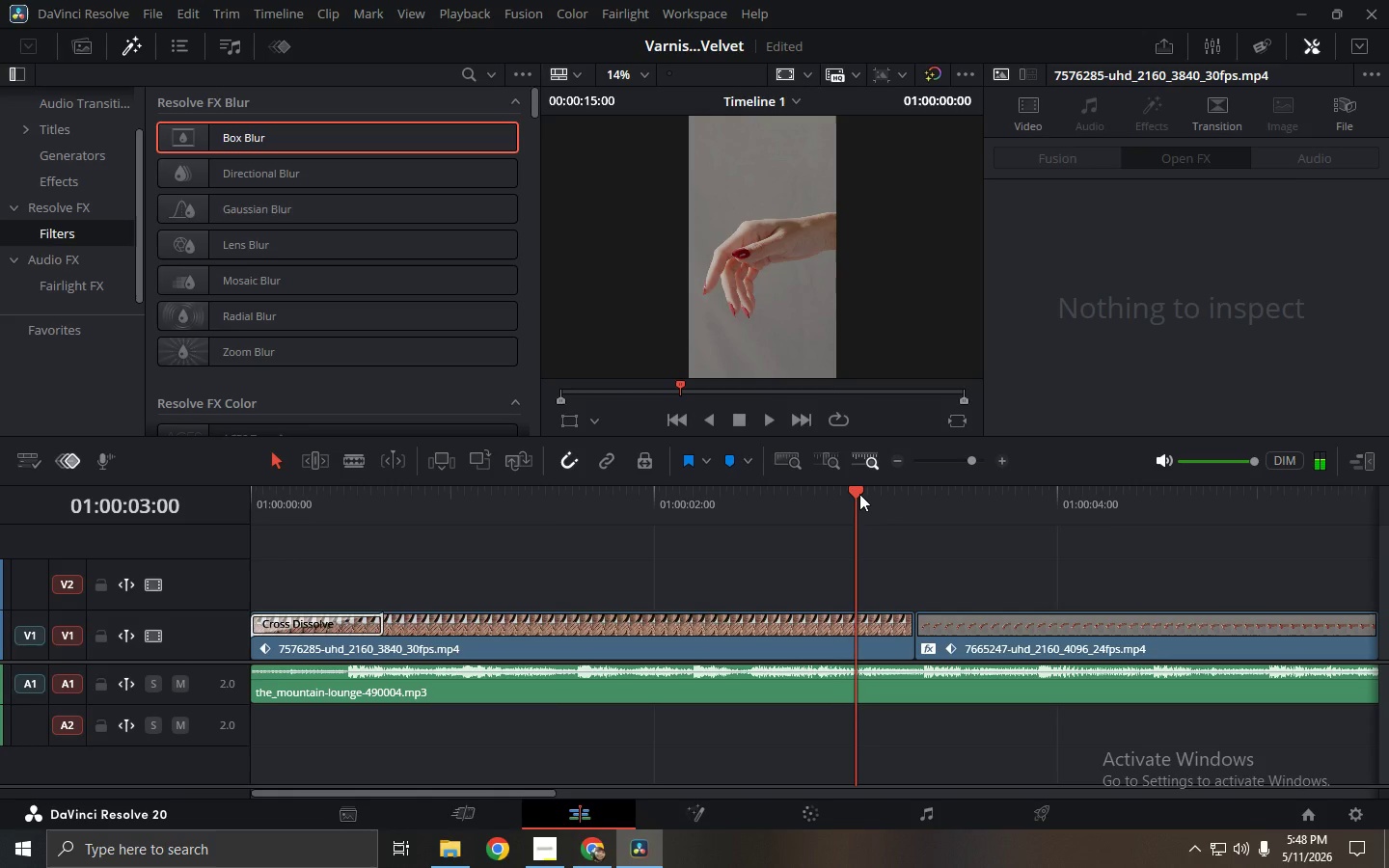 
triple_click([859, 494])
 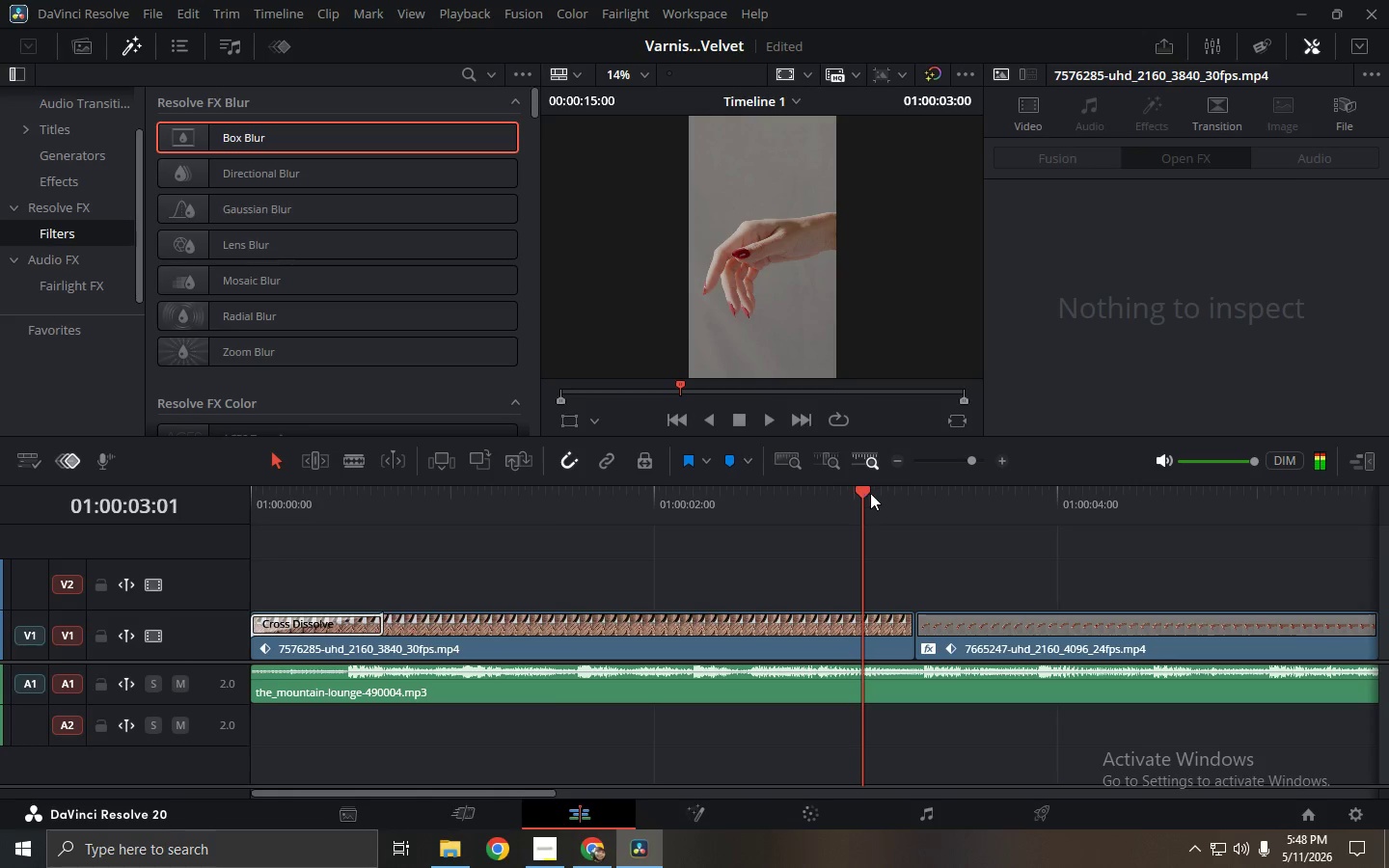 
left_click_drag(start_coordinate=[875, 493], to_coordinate=[967, 499])
 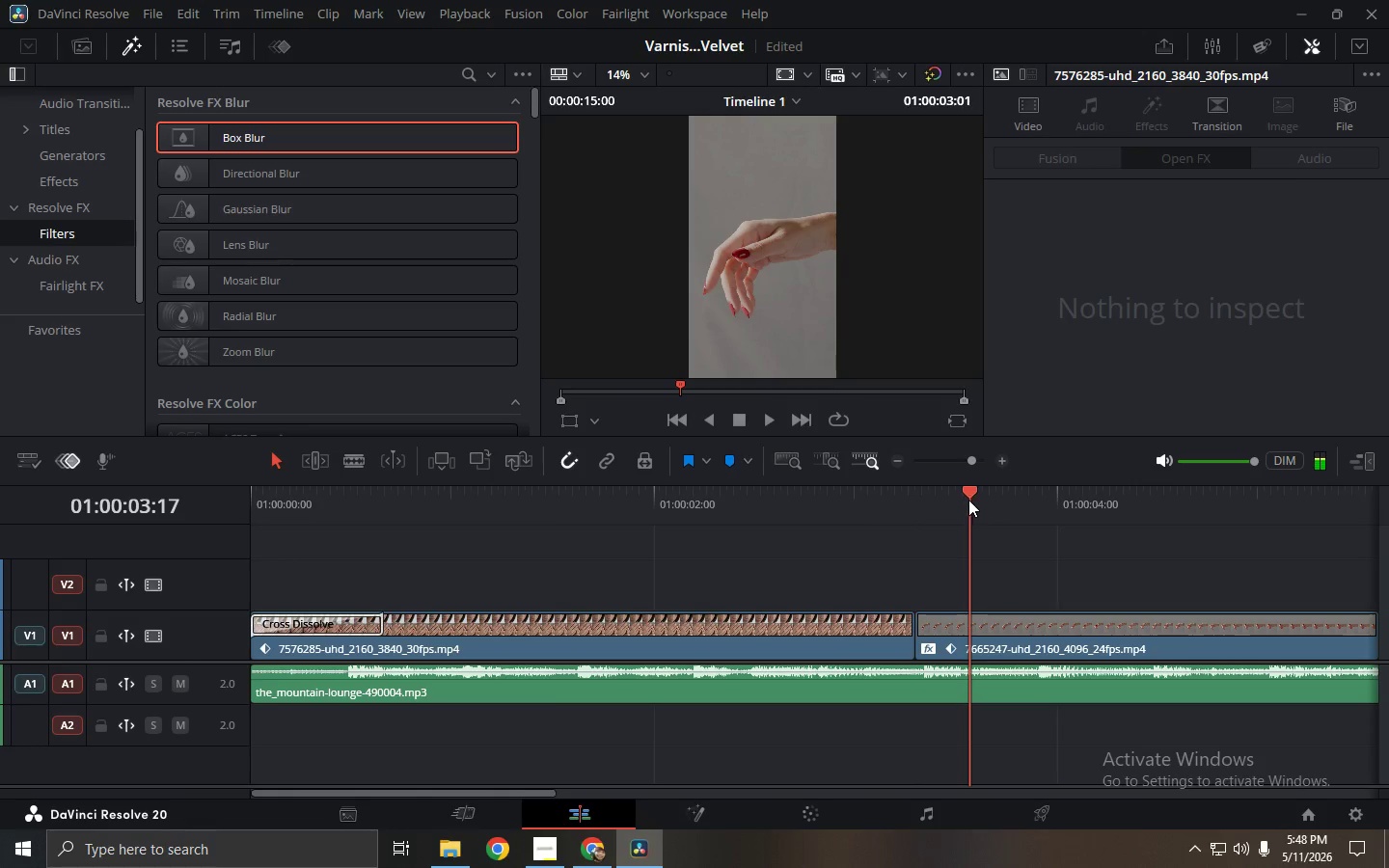 
left_click_drag(start_coordinate=[968, 500], to_coordinate=[980, 501])
 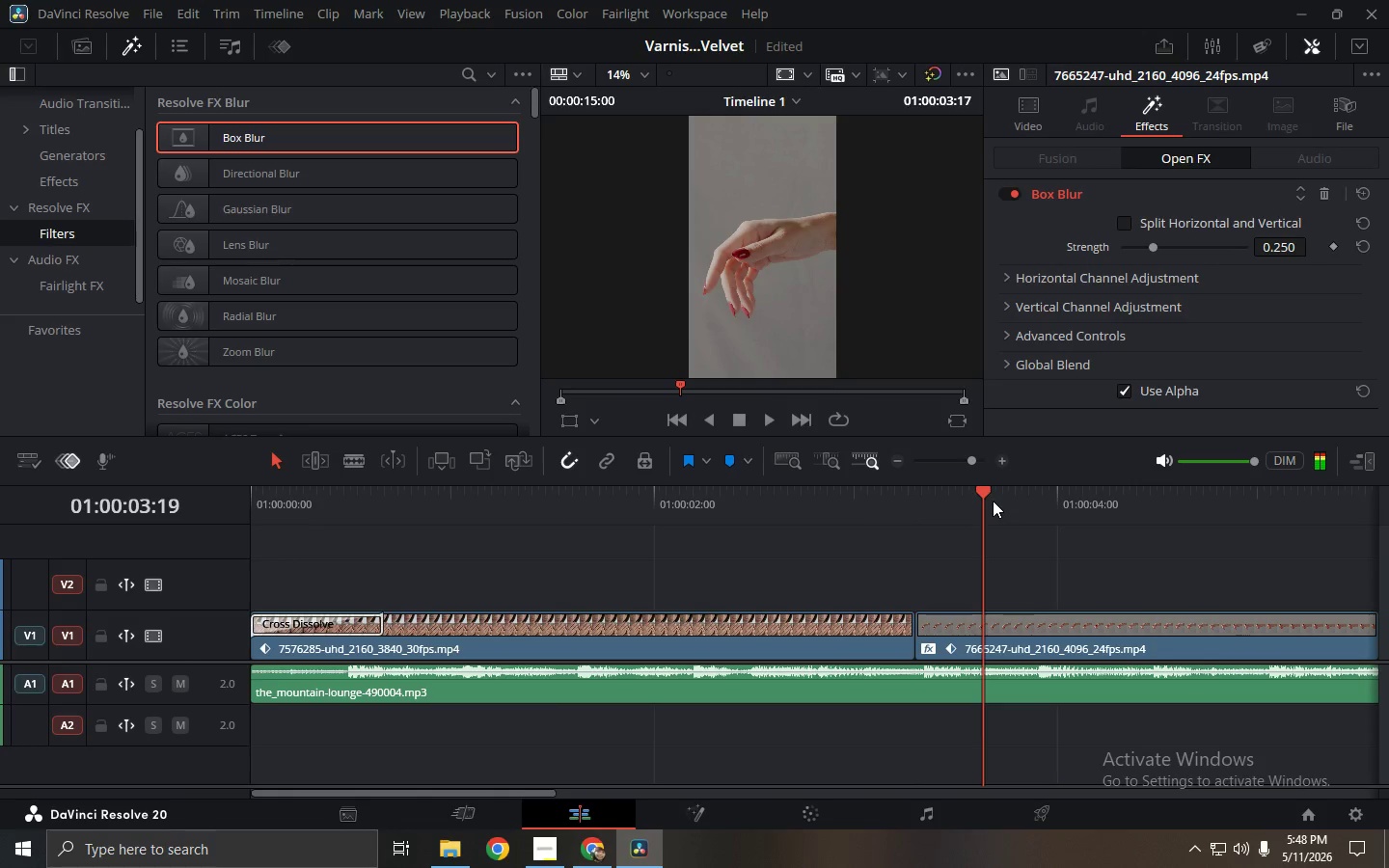 
left_click_drag(start_coordinate=[991, 501], to_coordinate=[885, 501])
 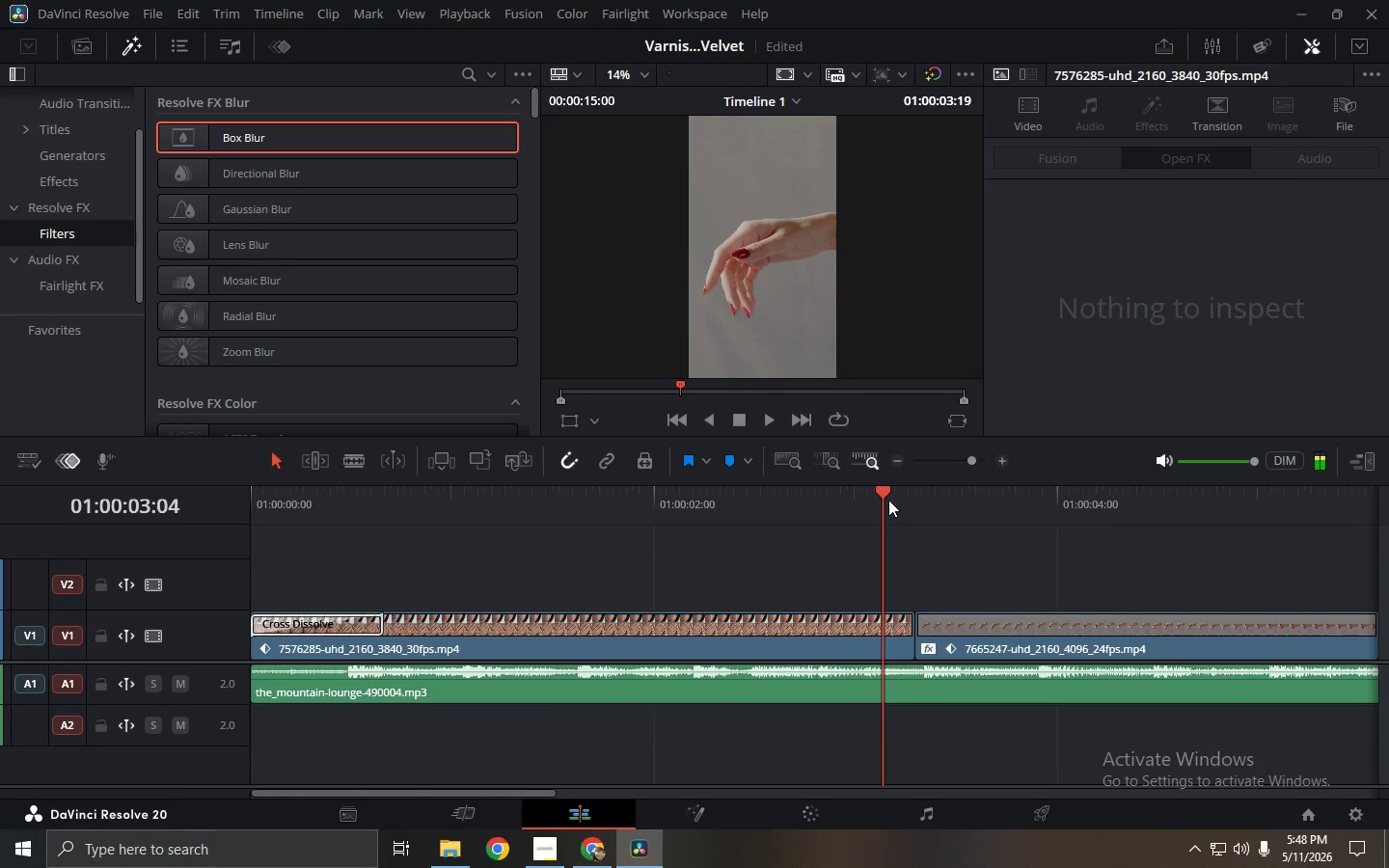 
key(Control+ControlLeft)
 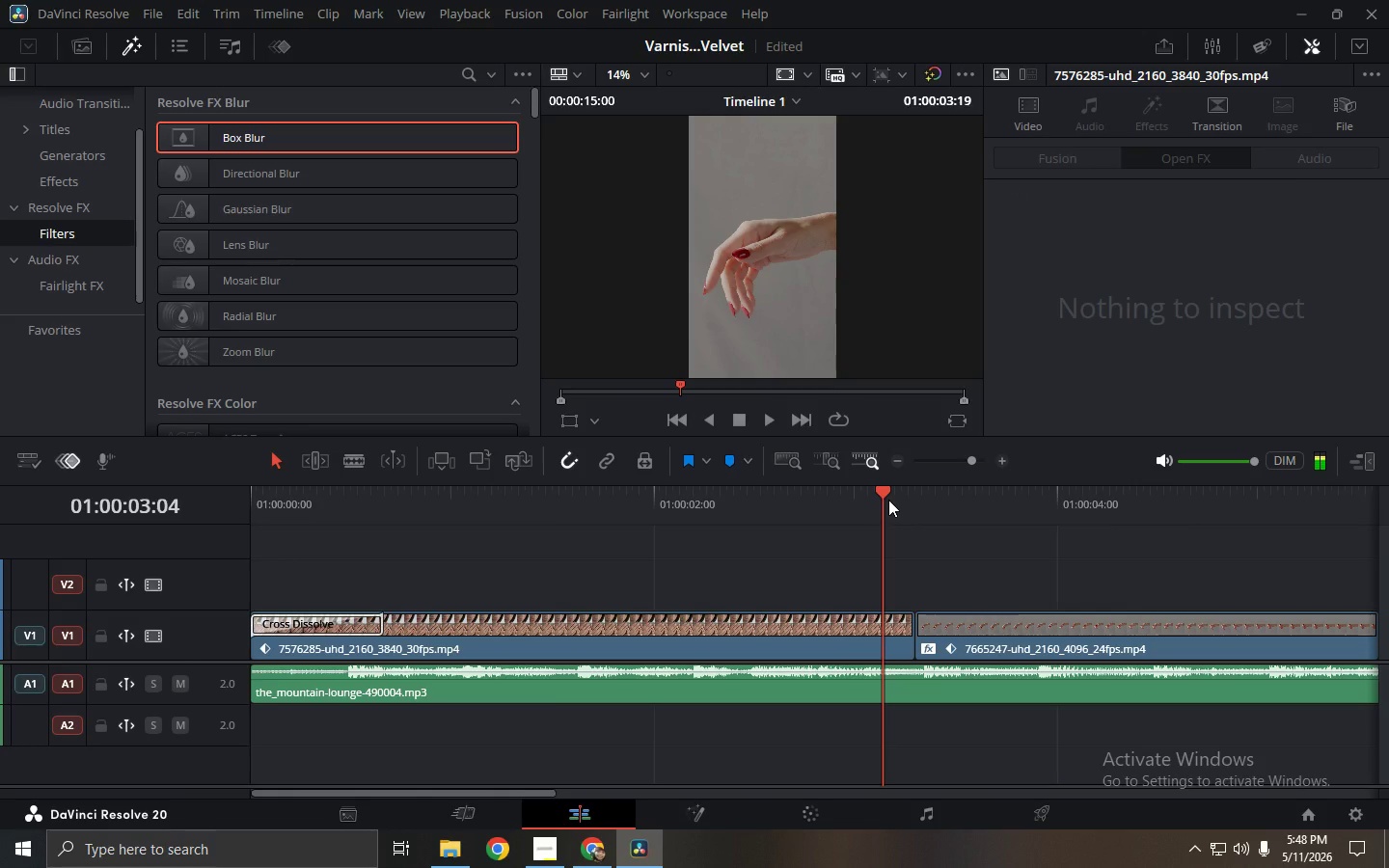 
key(Control+Z)
 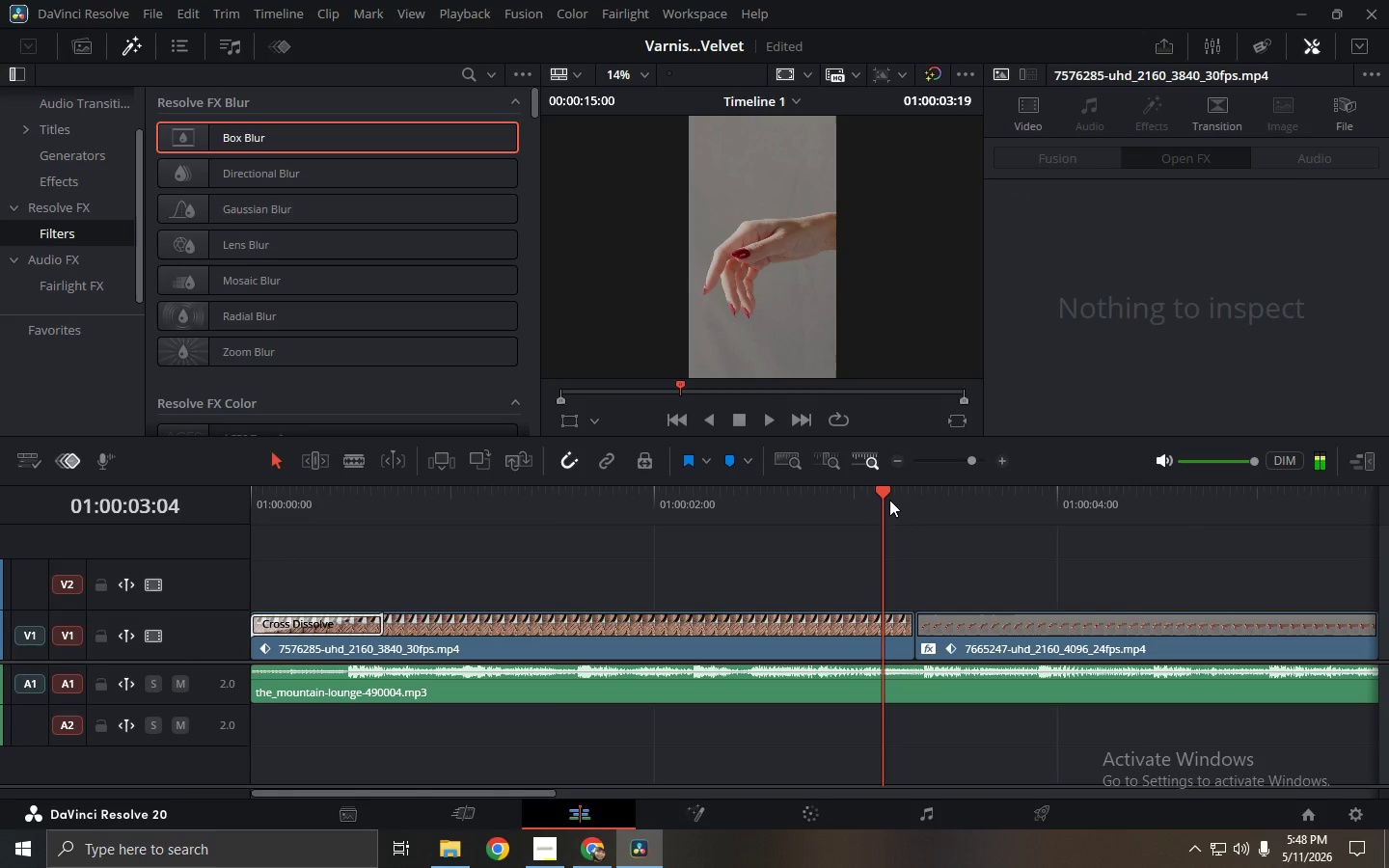 
left_click_drag(start_coordinate=[889, 500], to_coordinate=[862, 501])
 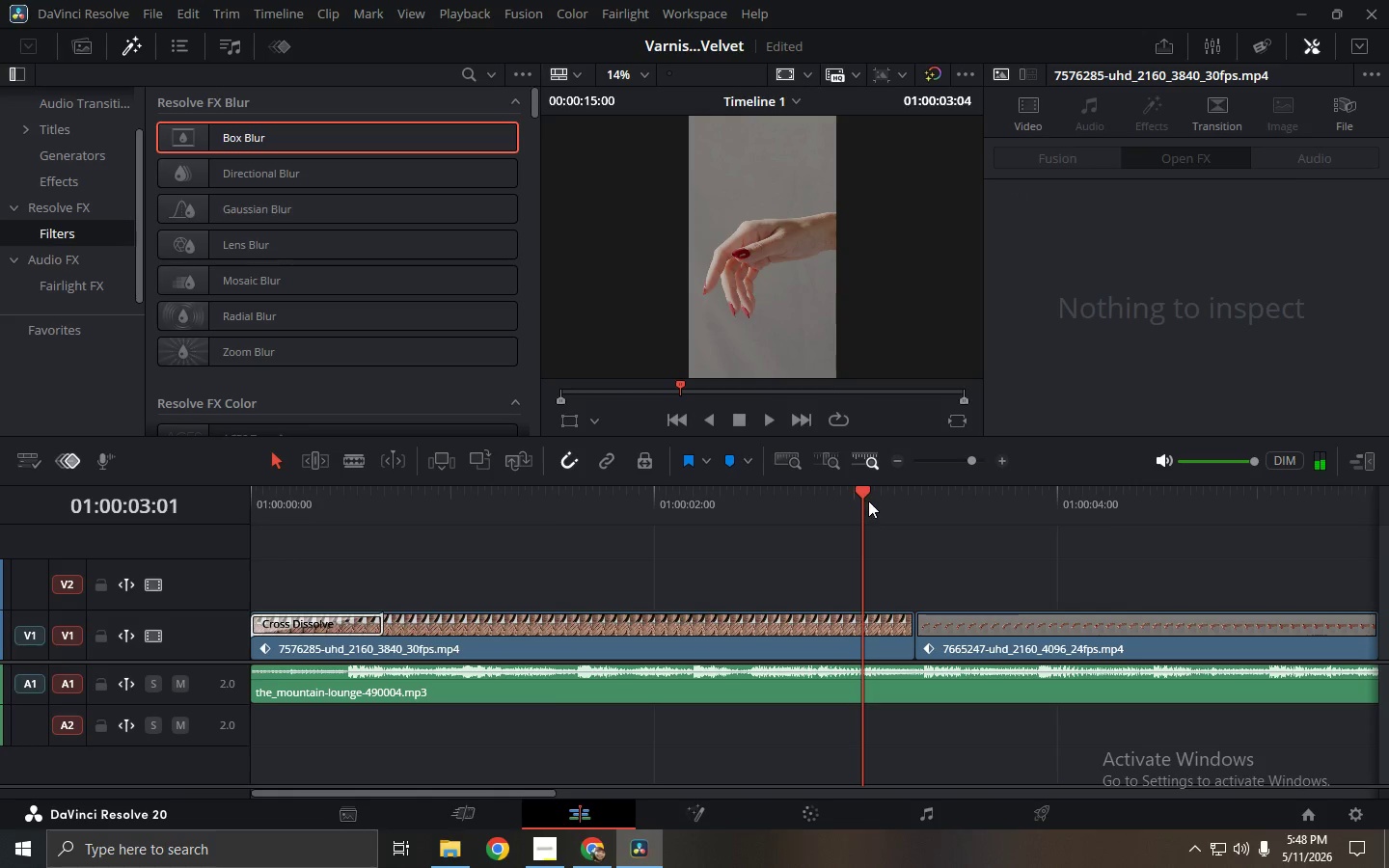 
key(Space)
 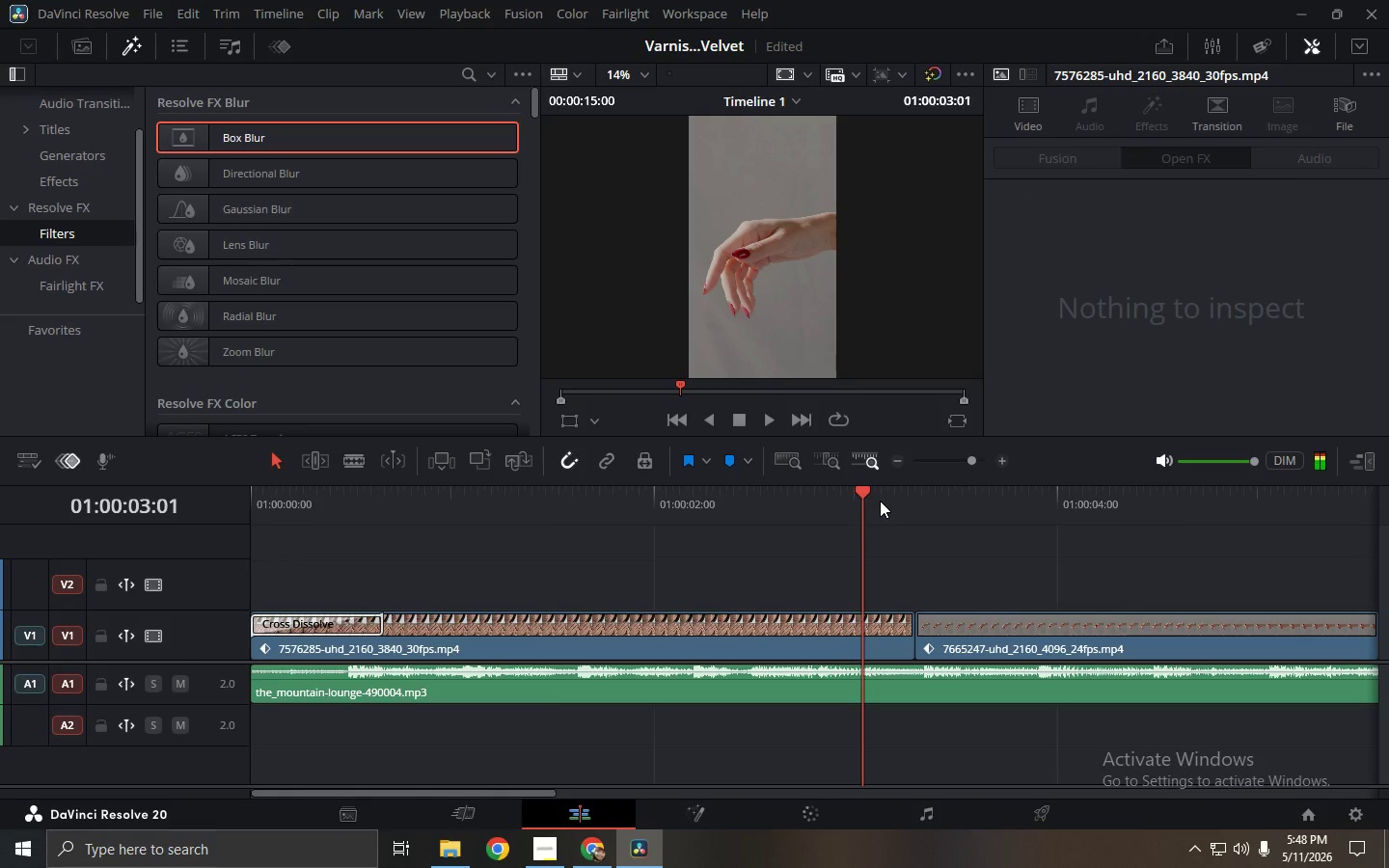 
key(Space)
 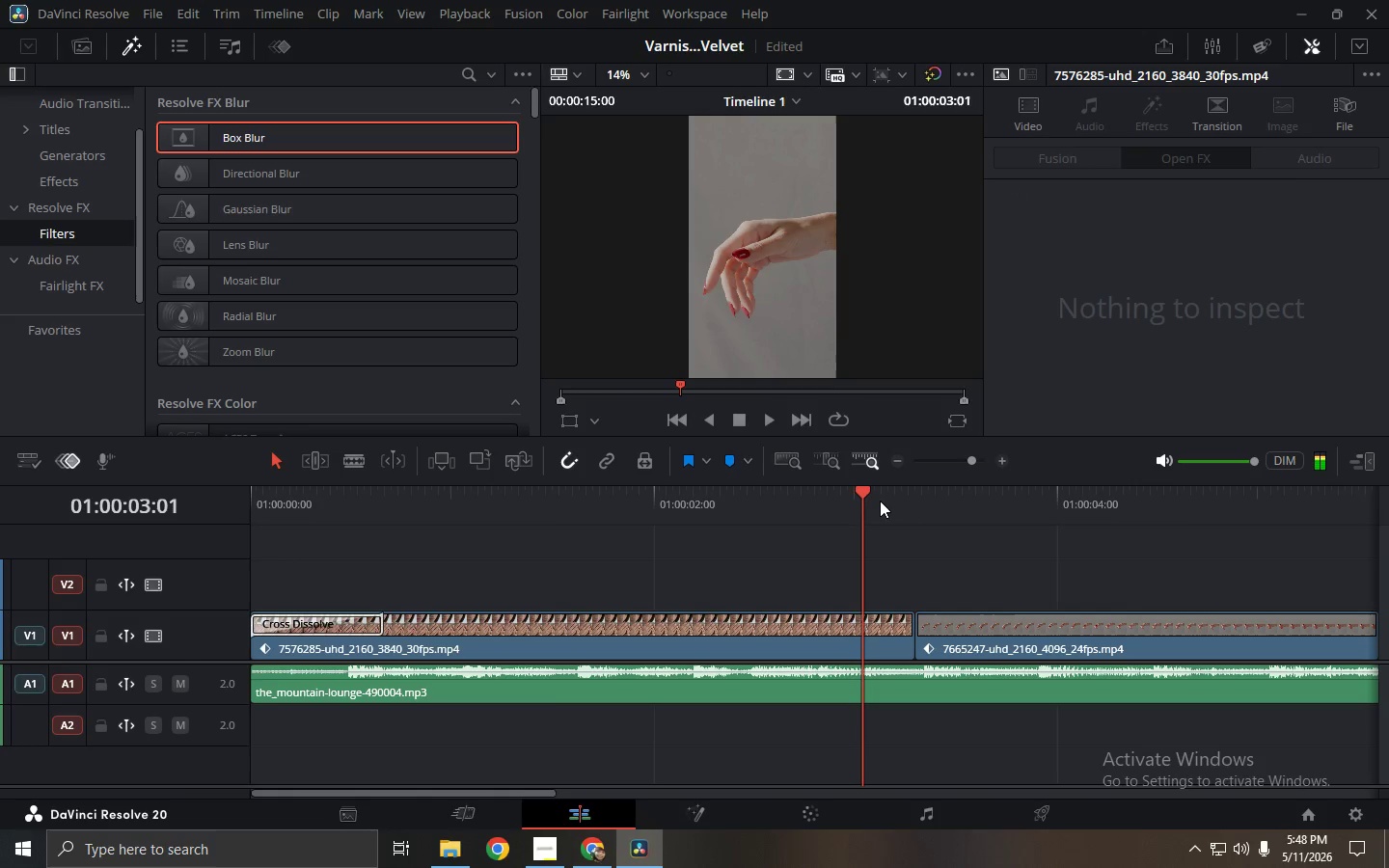 
key(Space)
 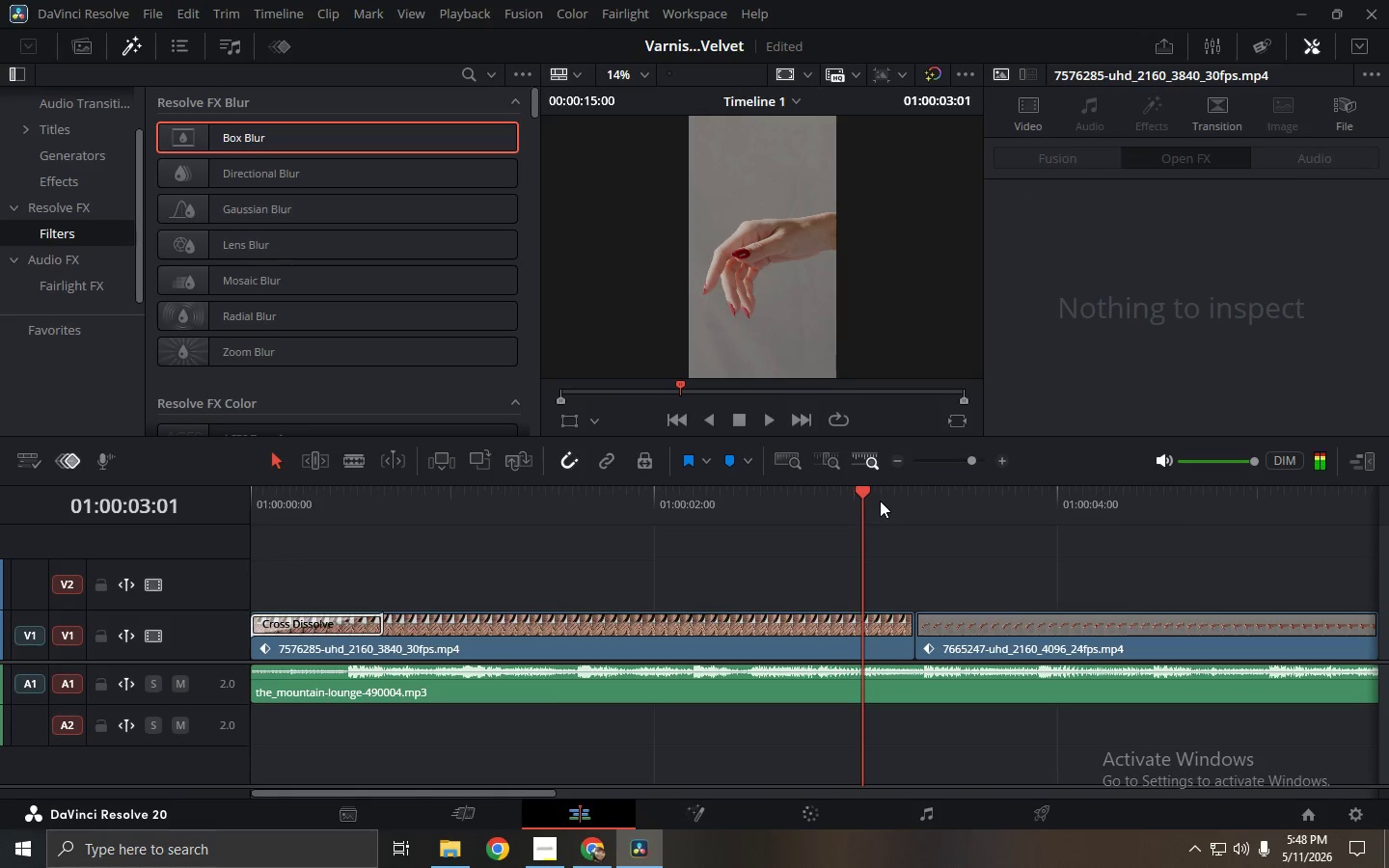 
key(Space)
 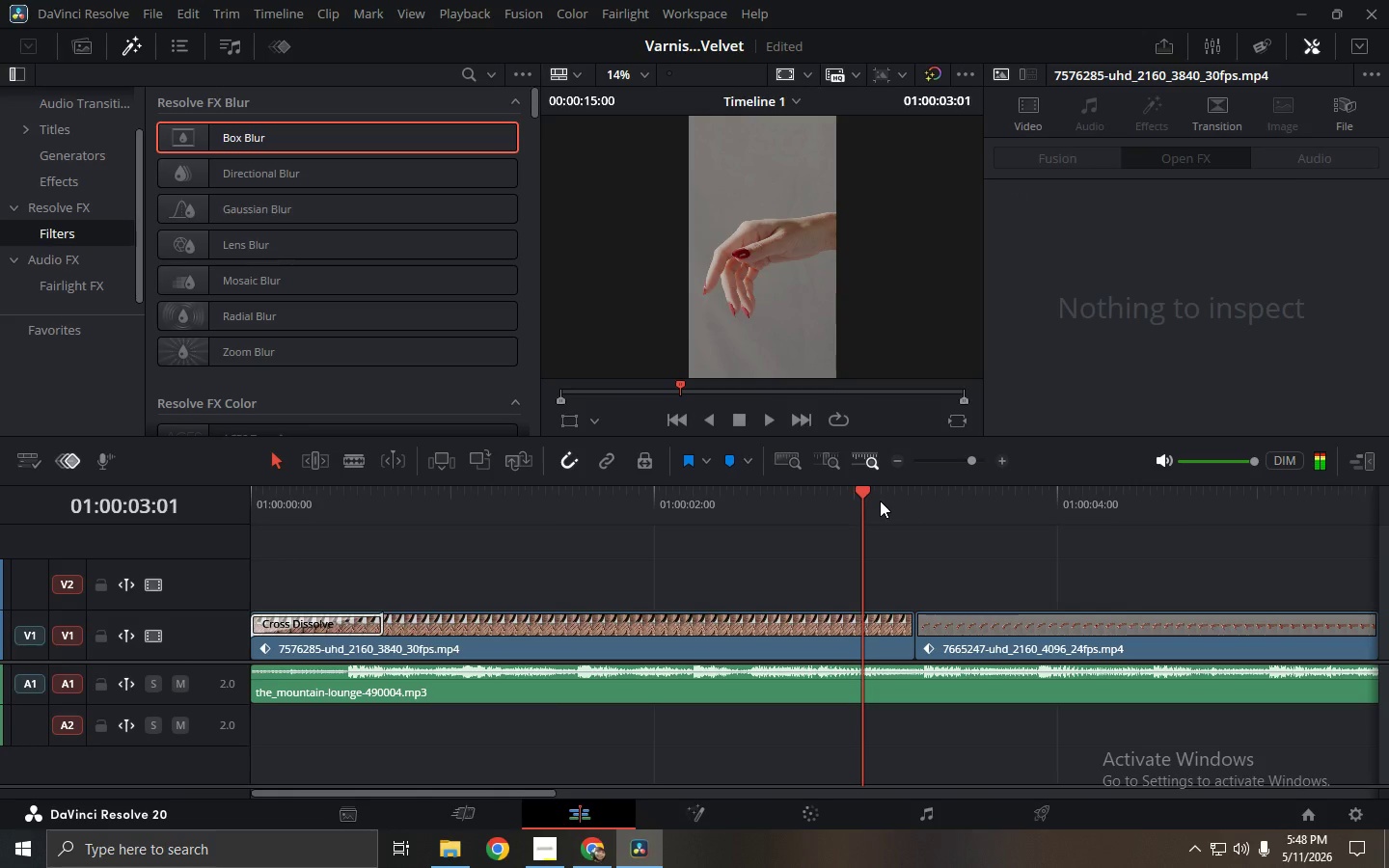 
key(Space)
 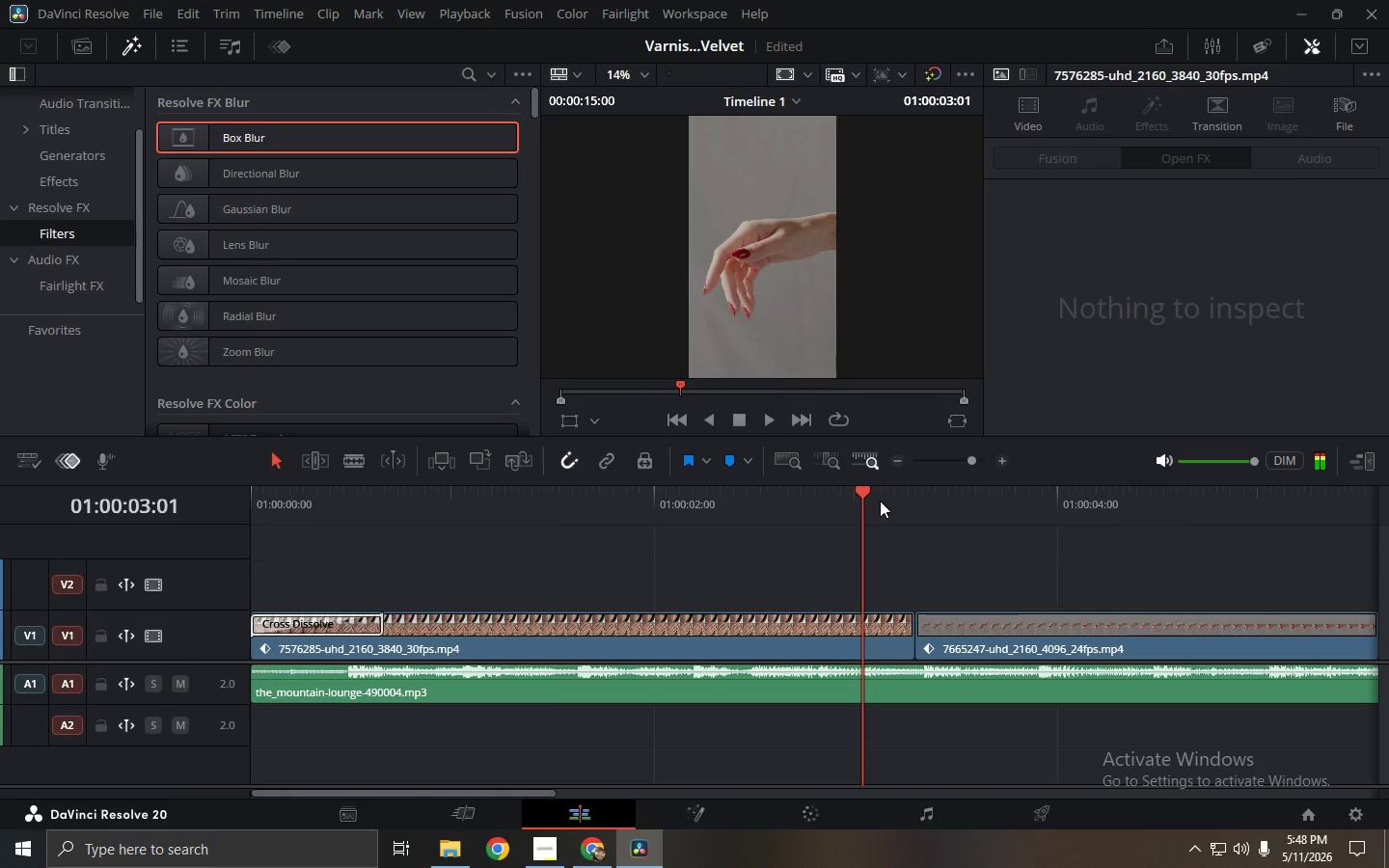 
key(Space)
 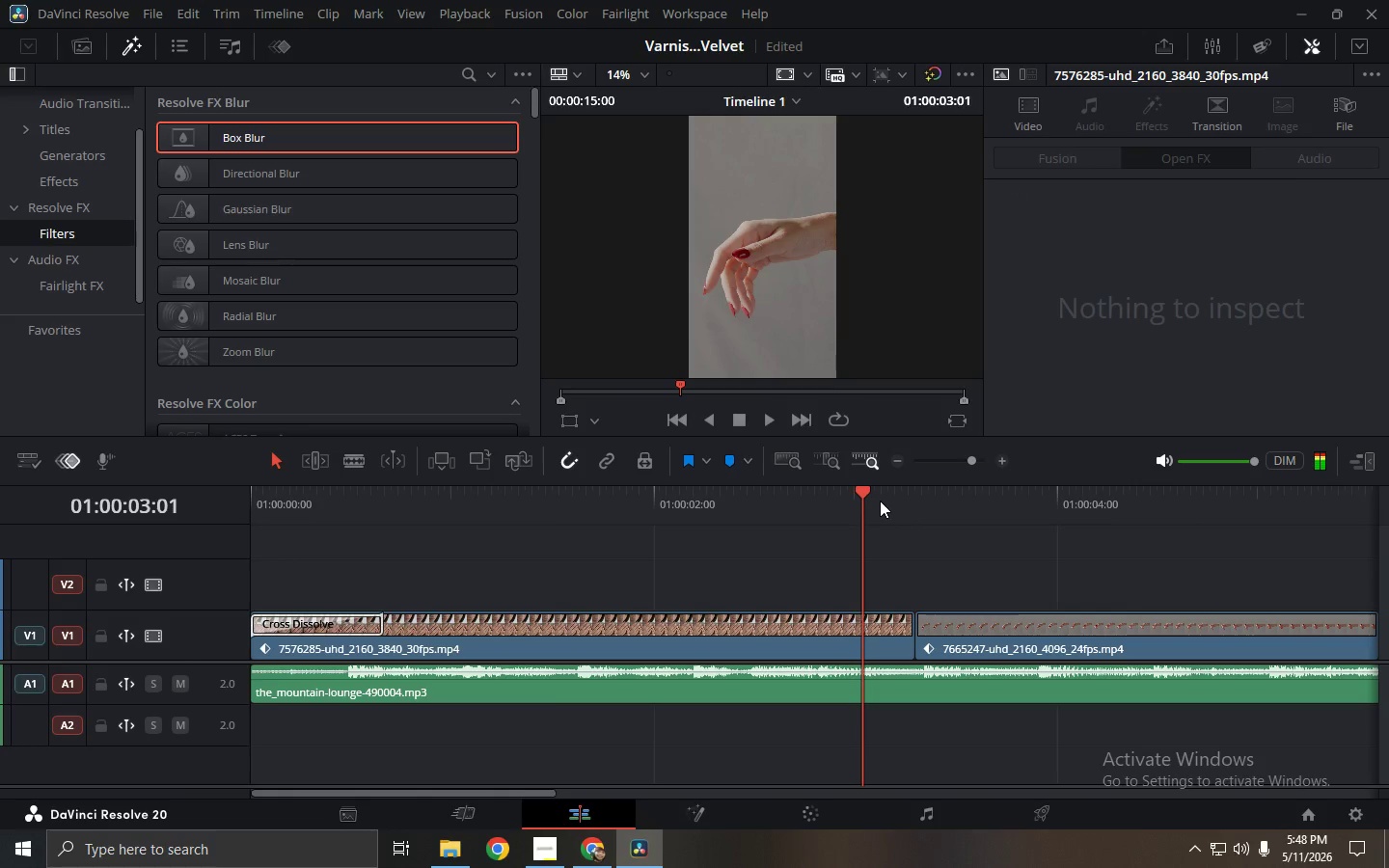 
key(Space)
 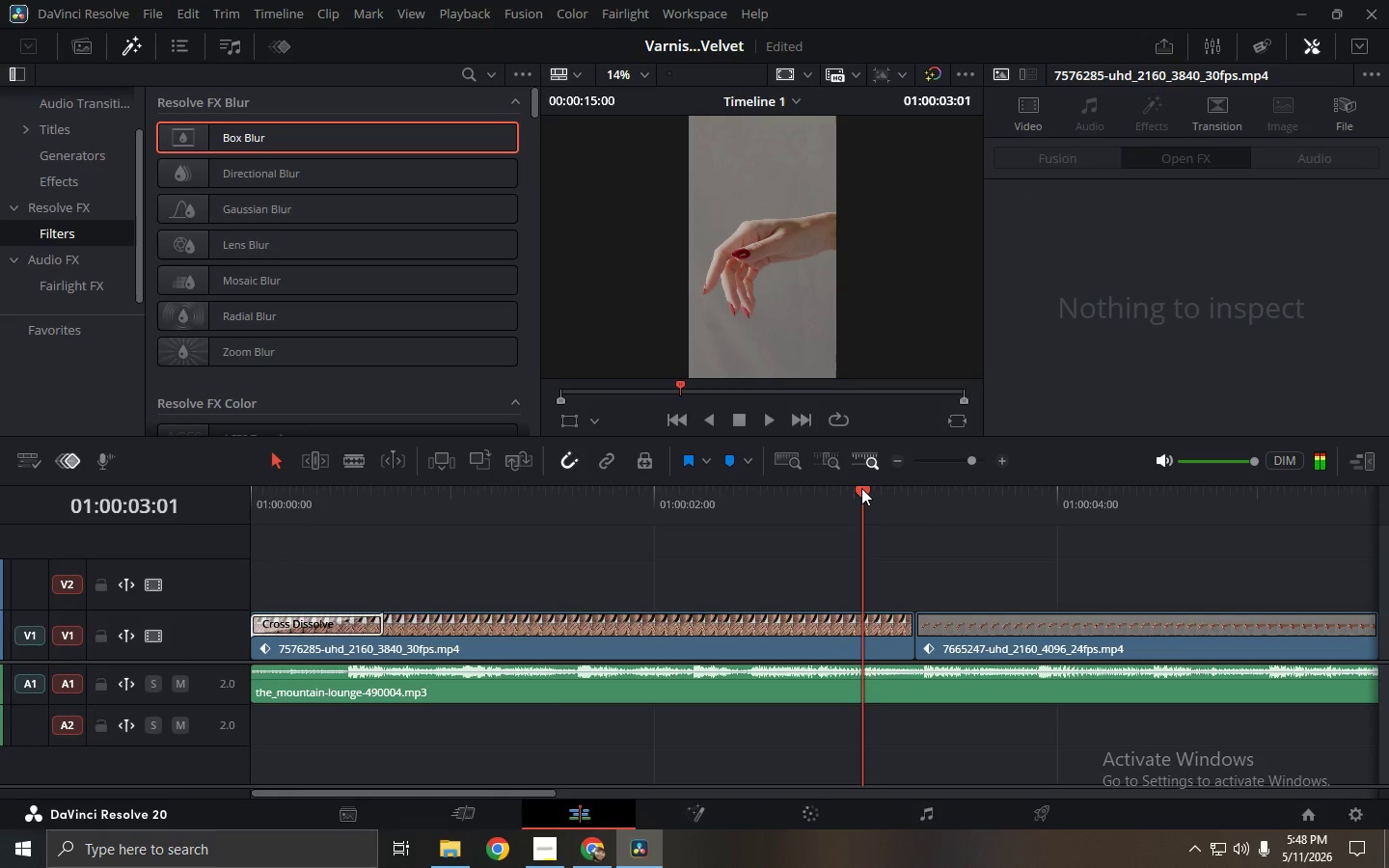 
left_click_drag(start_coordinate=[861, 488], to_coordinate=[1040, 507])
 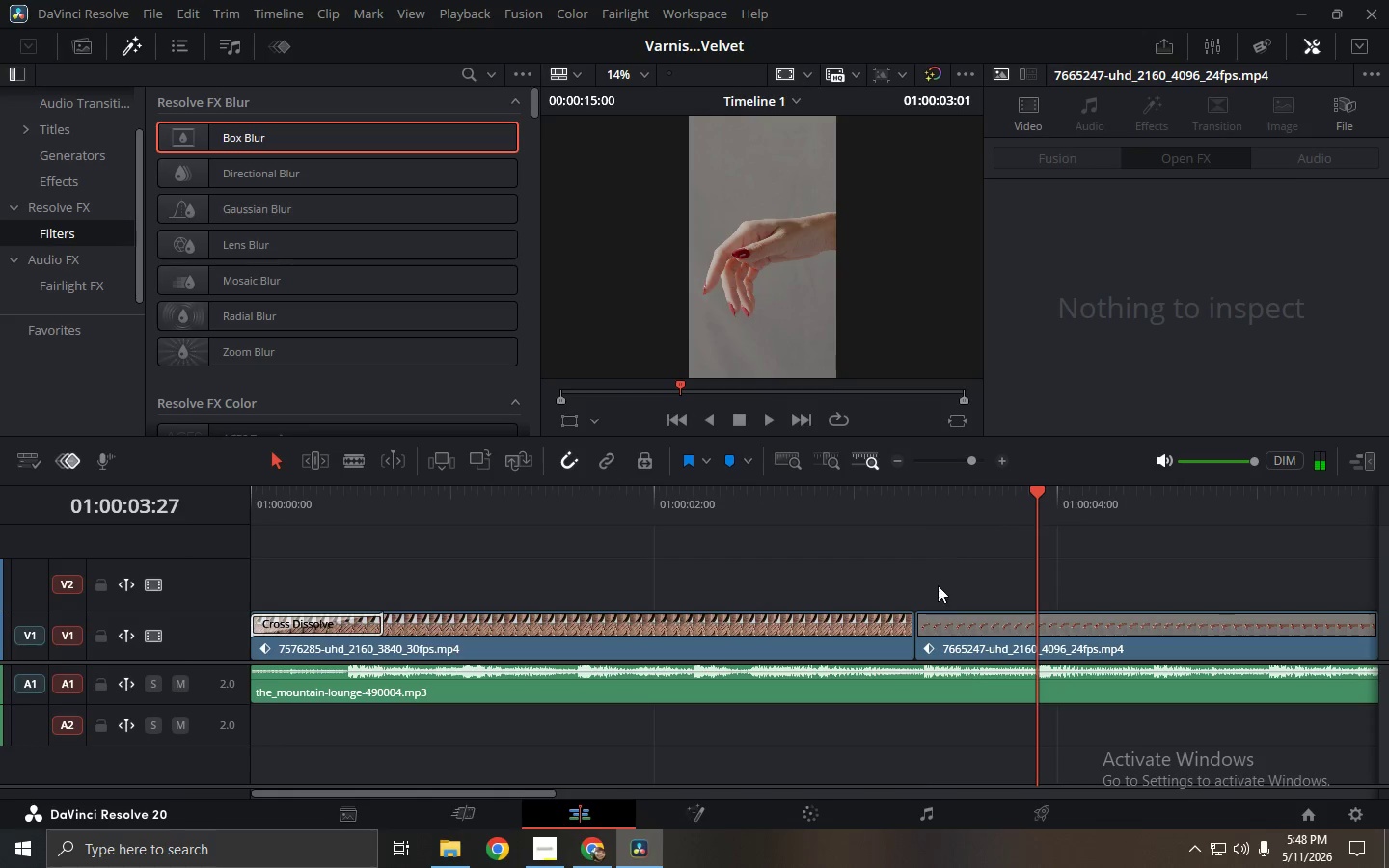 
double_click([909, 629])
 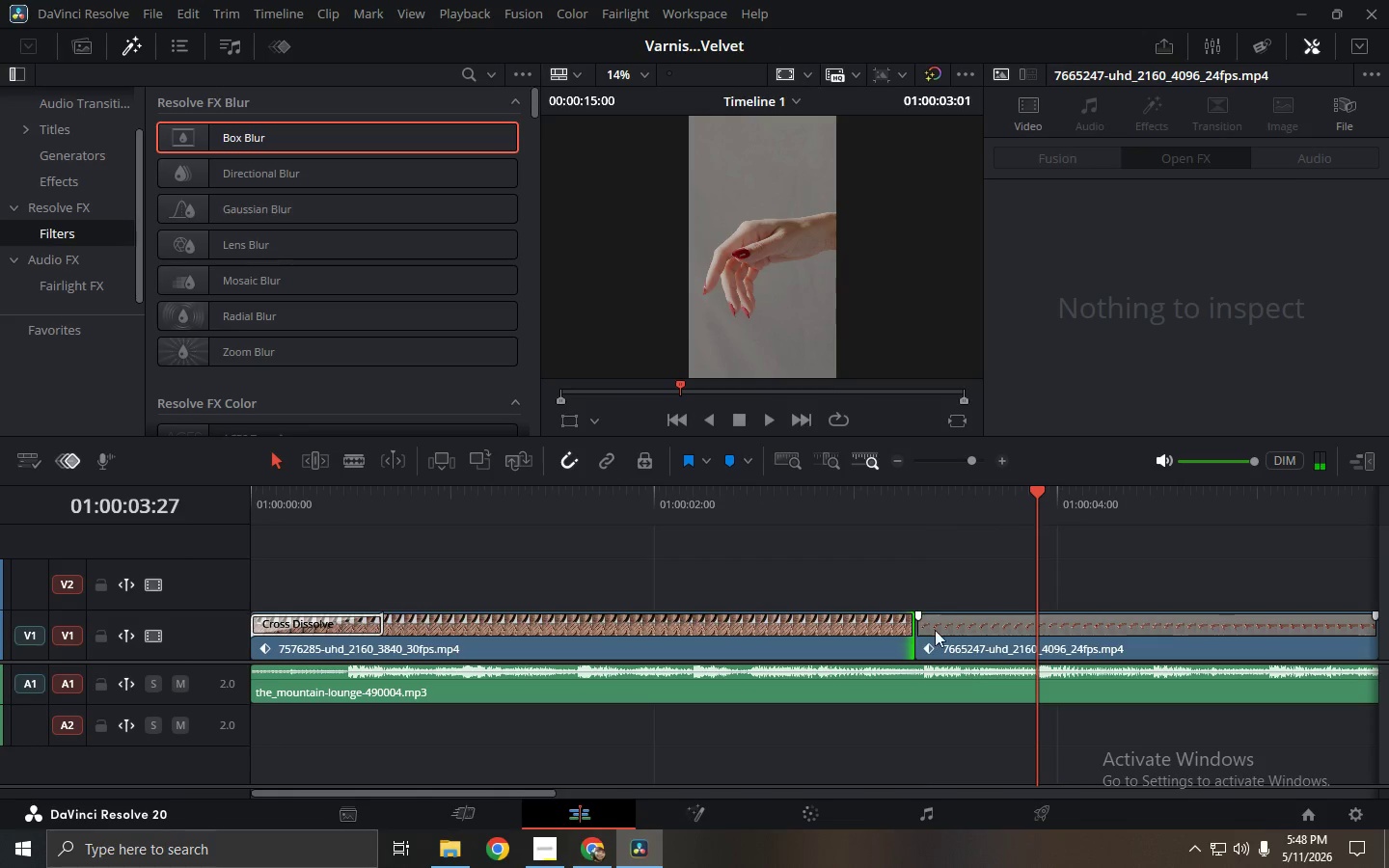 
triple_click([956, 630])
 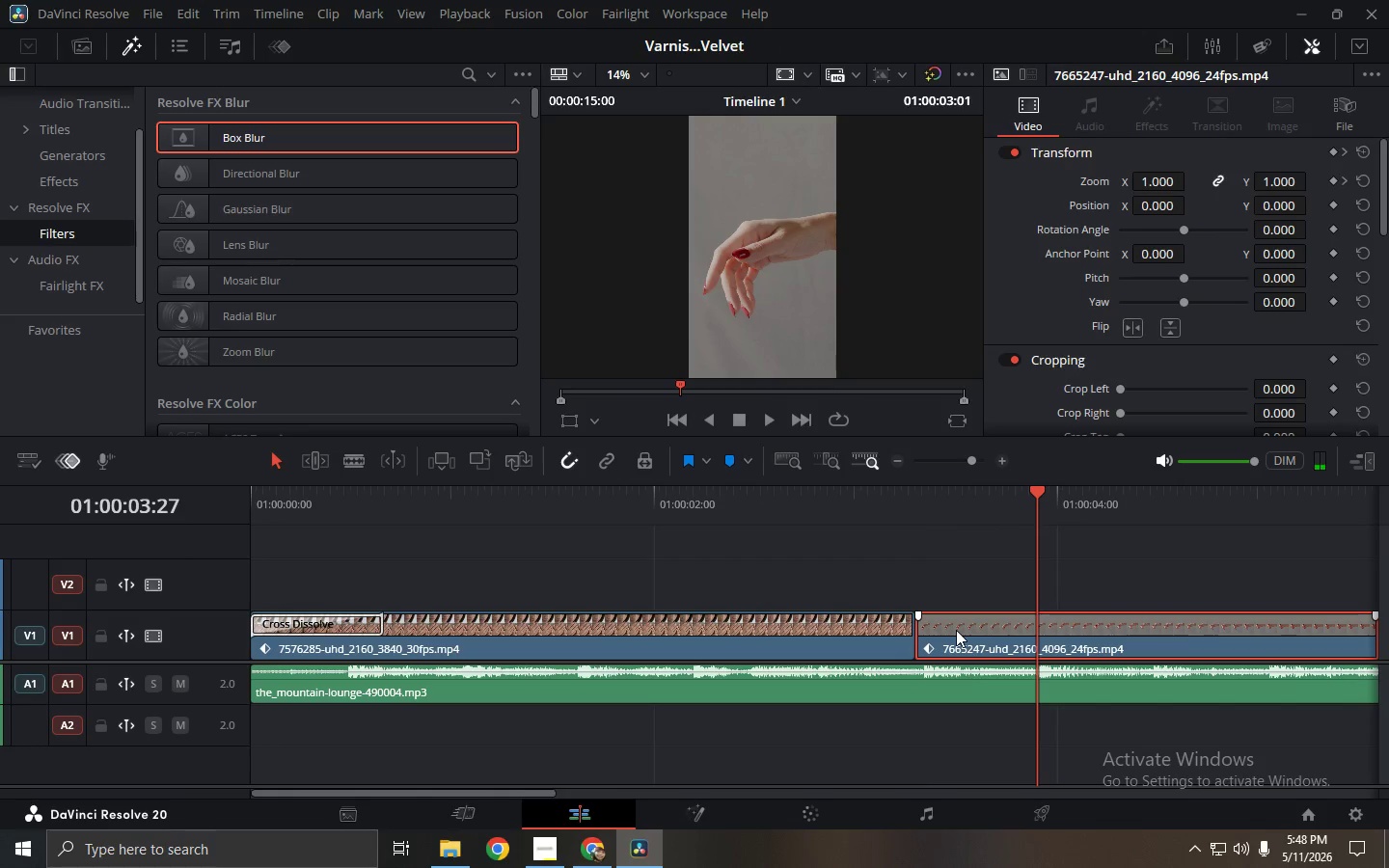 
key(Space)
 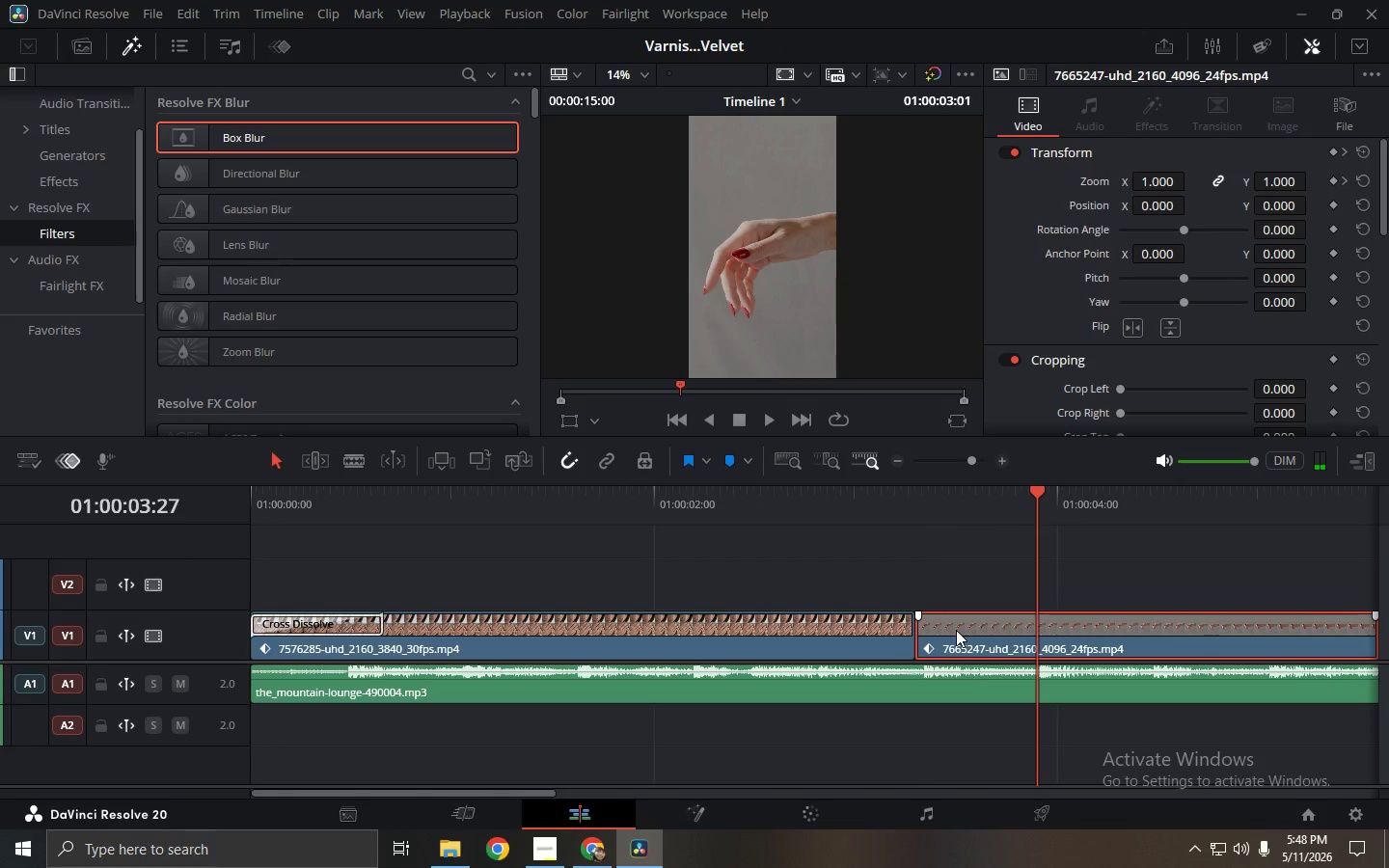 
key(Space)
 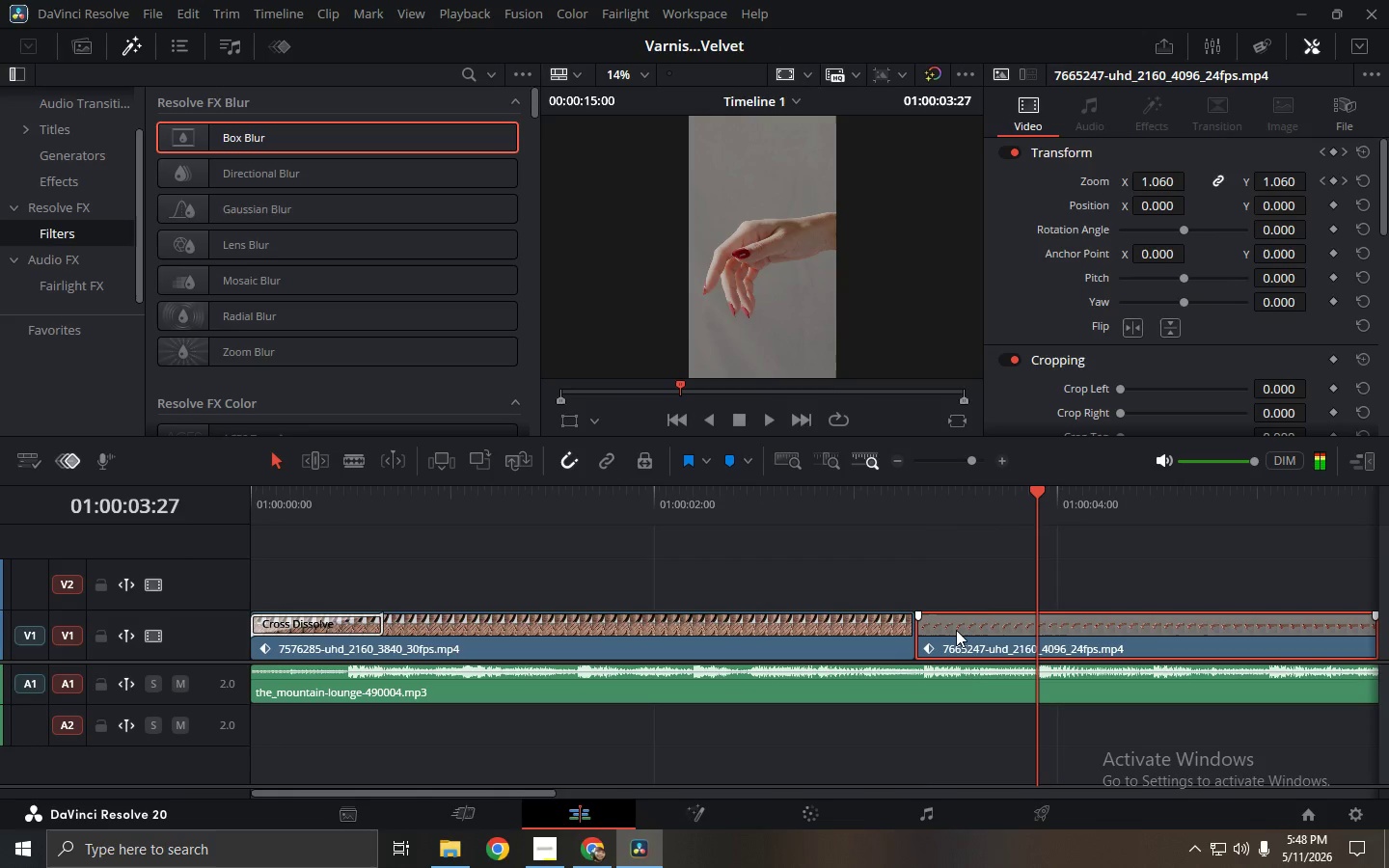 
key(Space)
 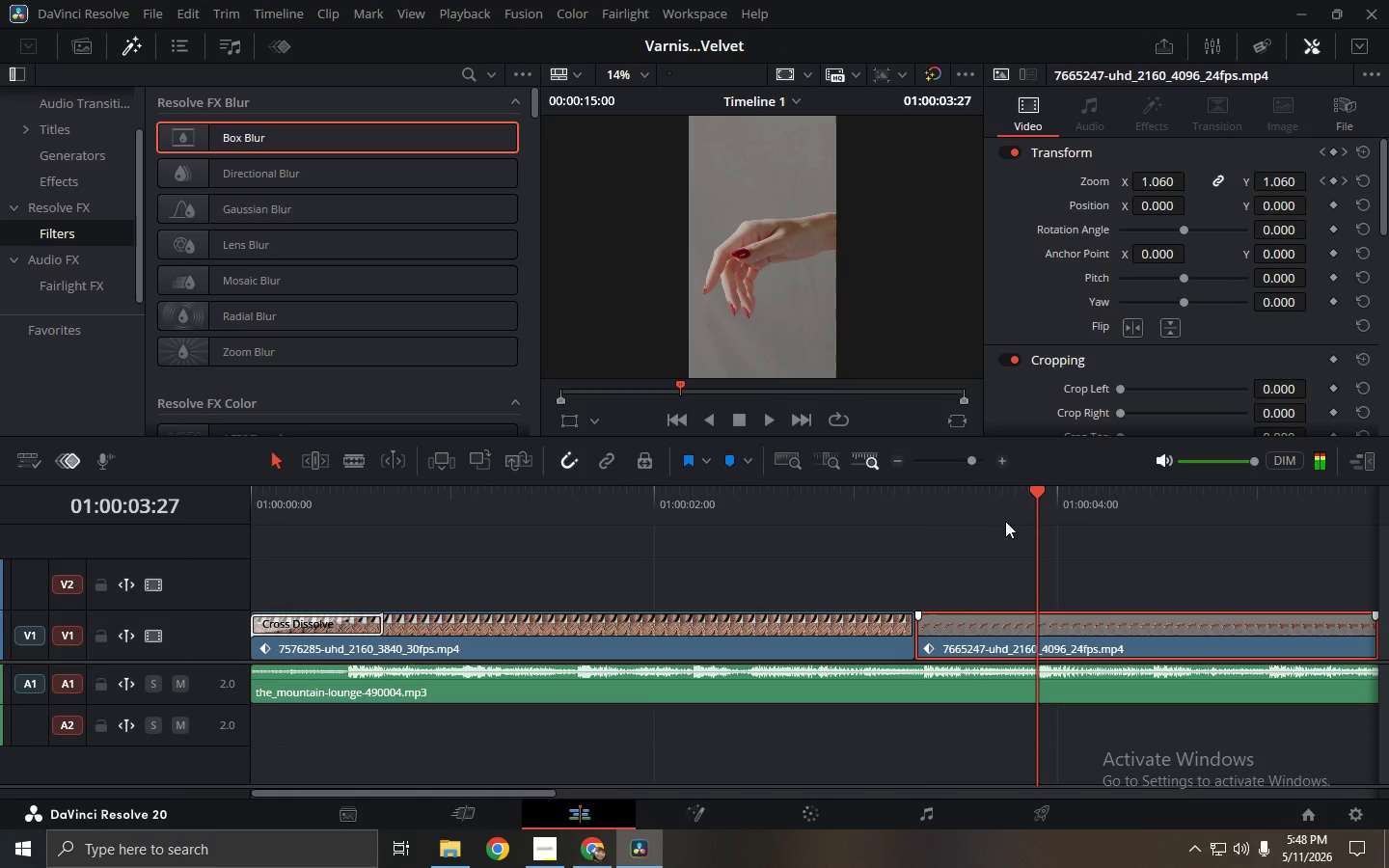 
left_click_drag(start_coordinate=[1021, 500], to_coordinate=[146, 500])
 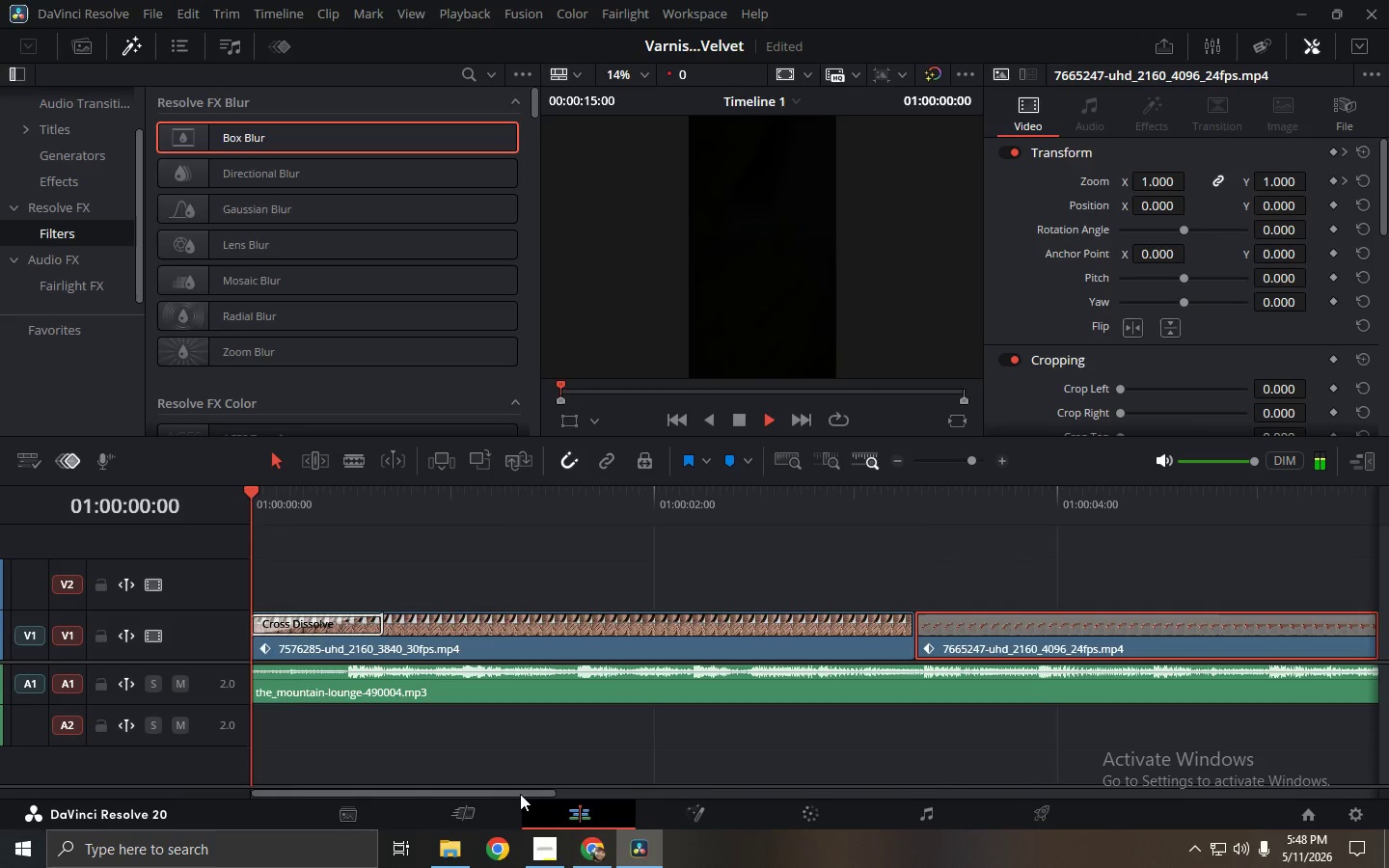 
left_click_drag(start_coordinate=[520, 795], to_coordinate=[595, 795])
 